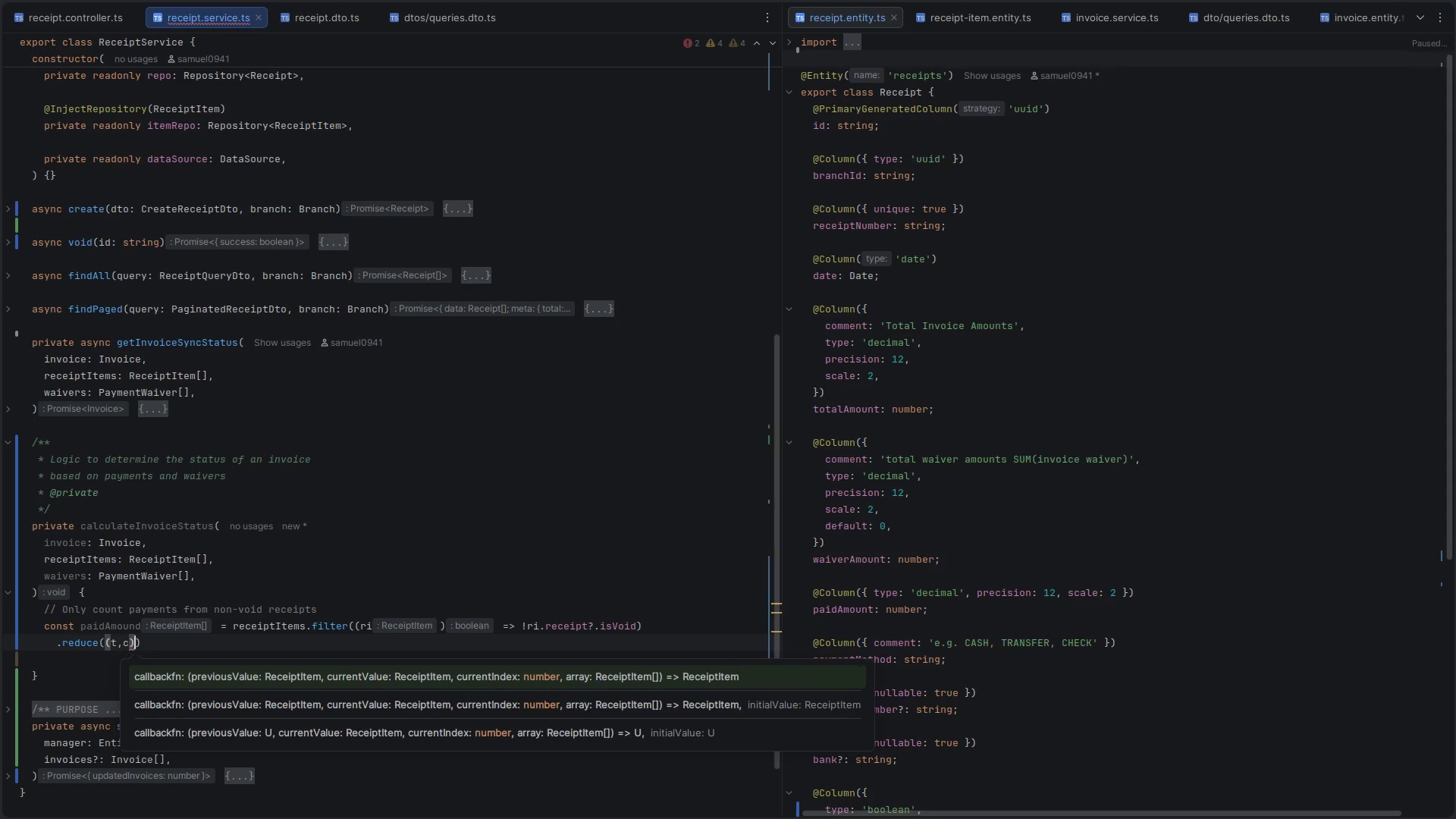 
key(Space)
 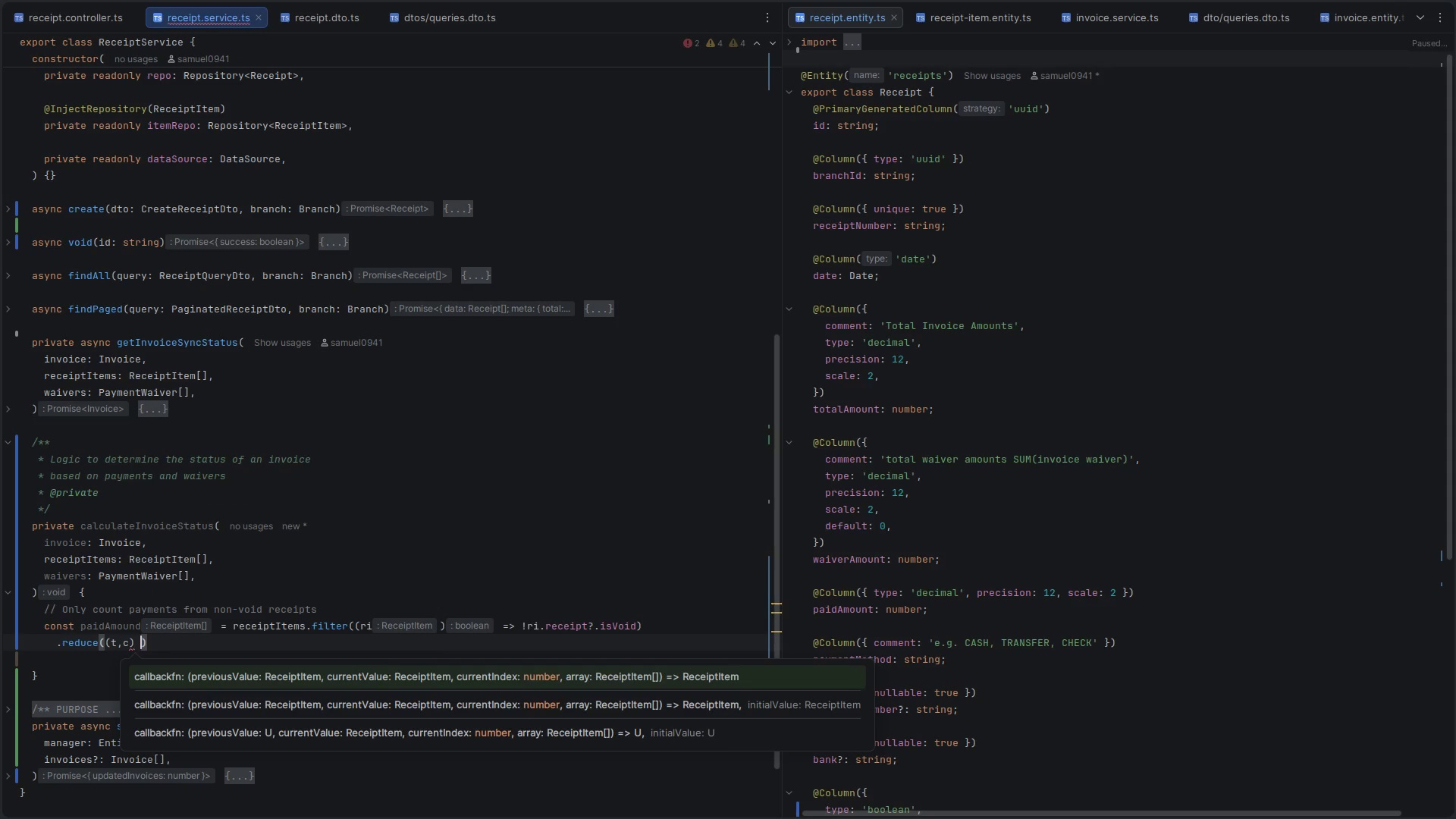 
key(Equal)
 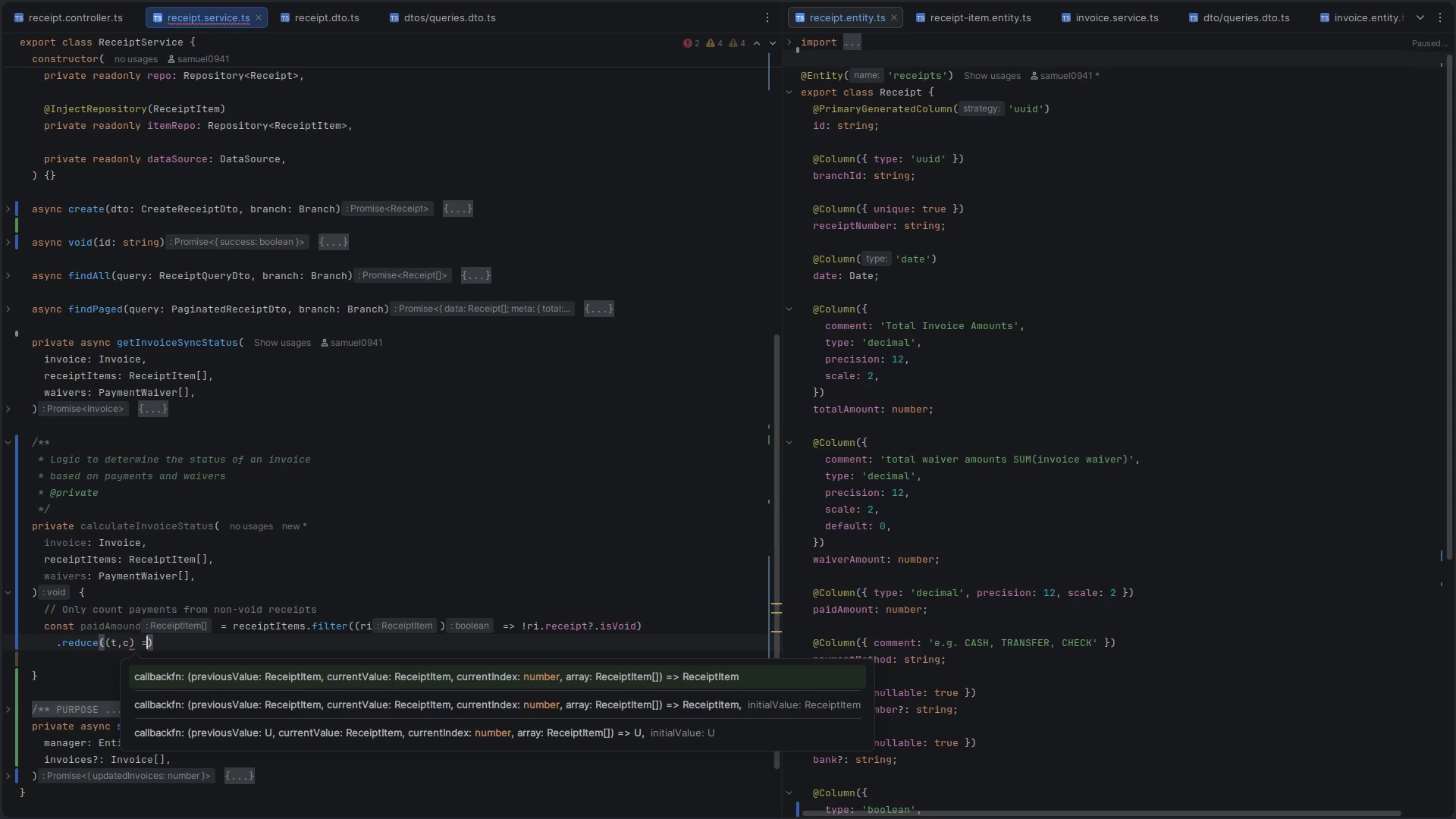 
key(Shift+ShiftLeft)
 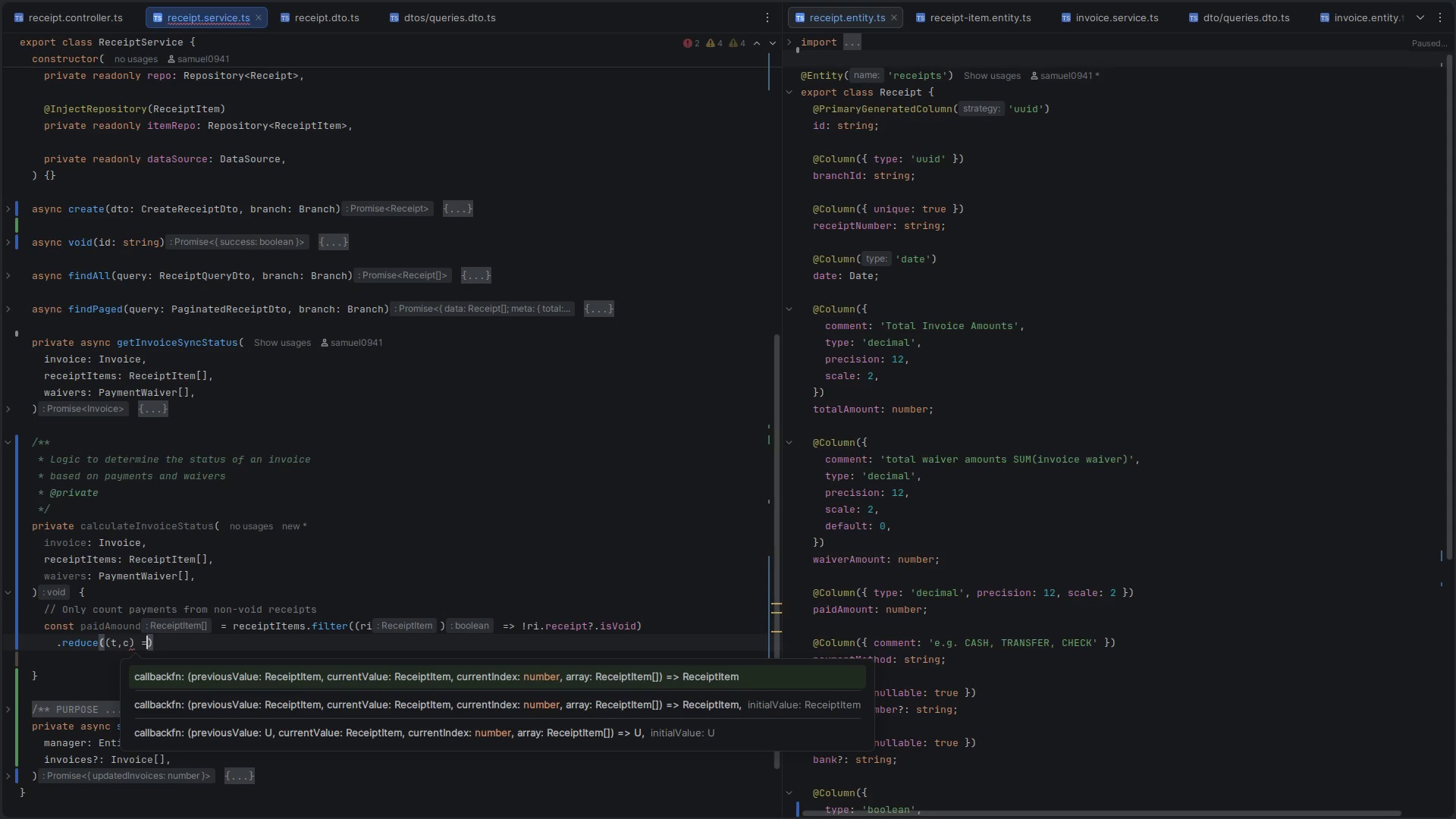 
key(Shift+Period)
 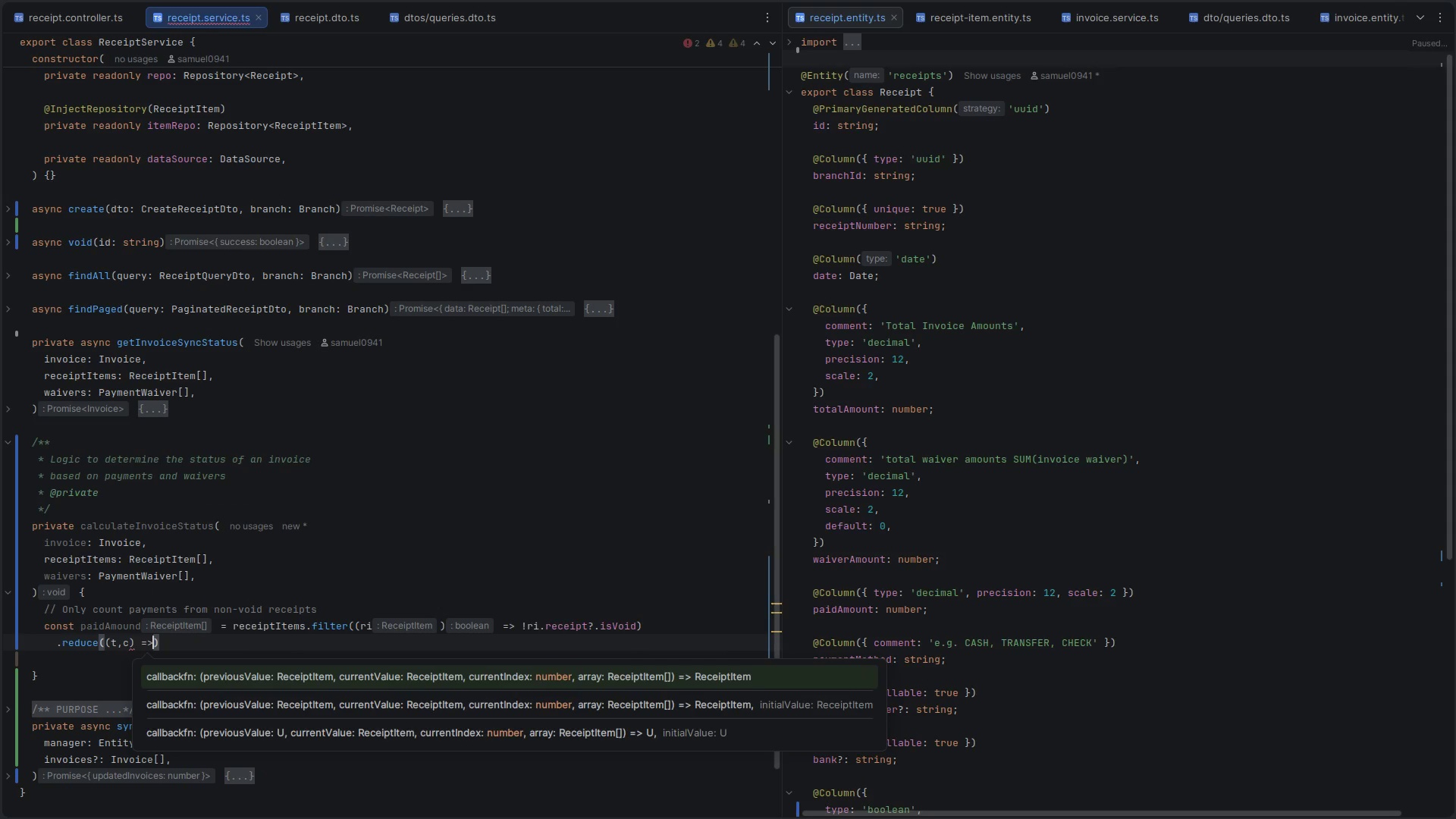 
key(Shift+Space)
 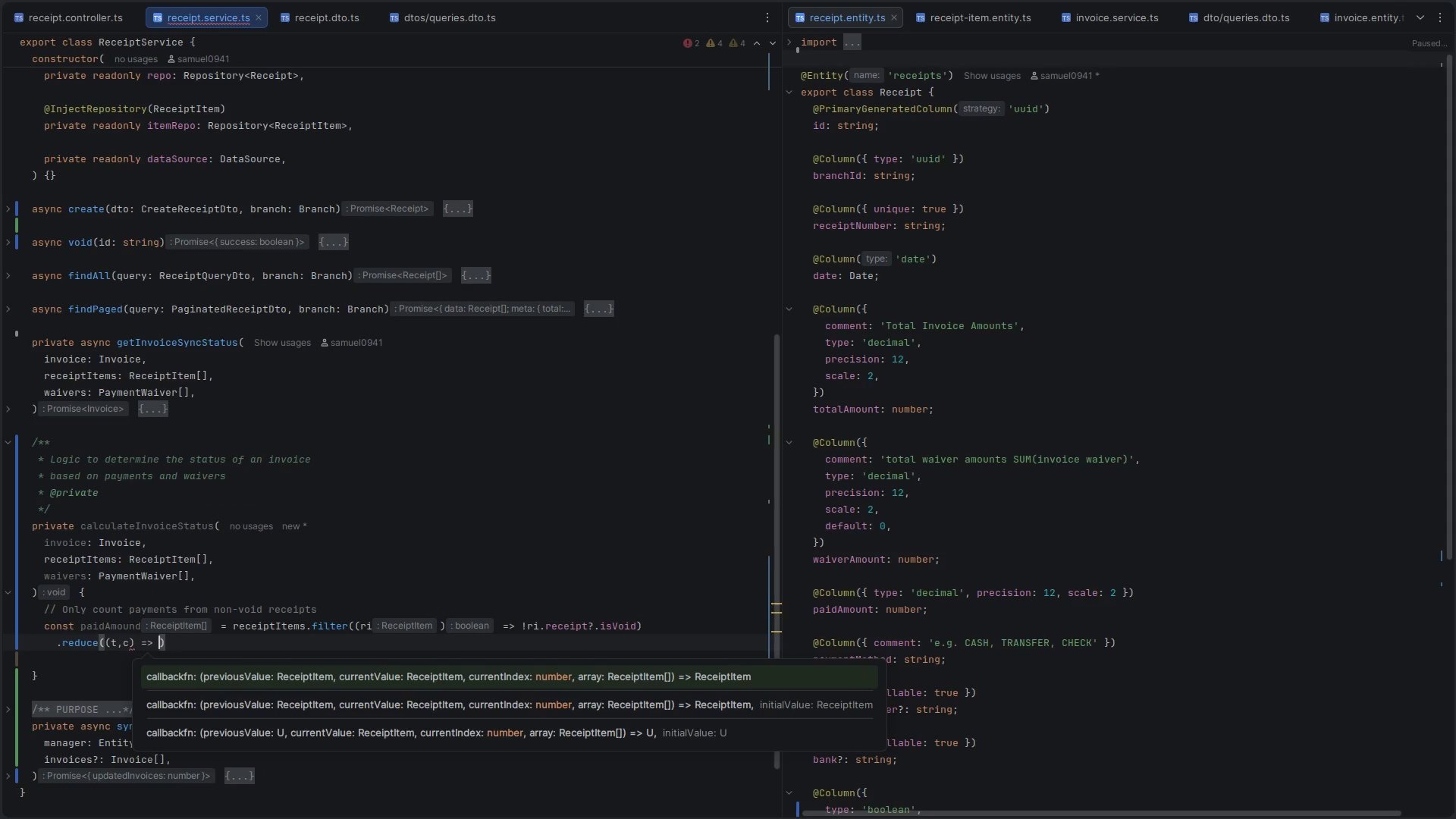 
key(Comma)
 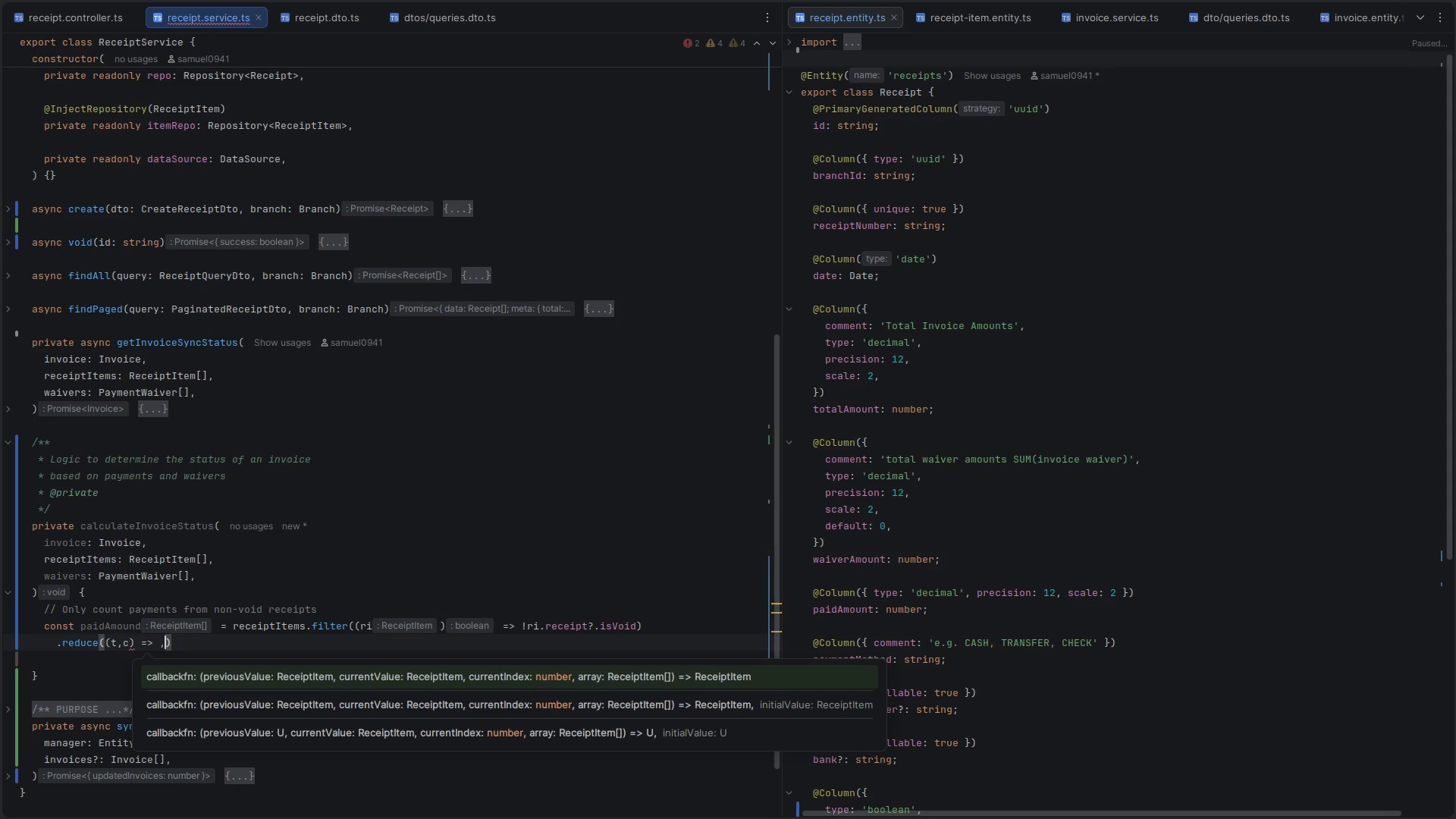 
key(0)
 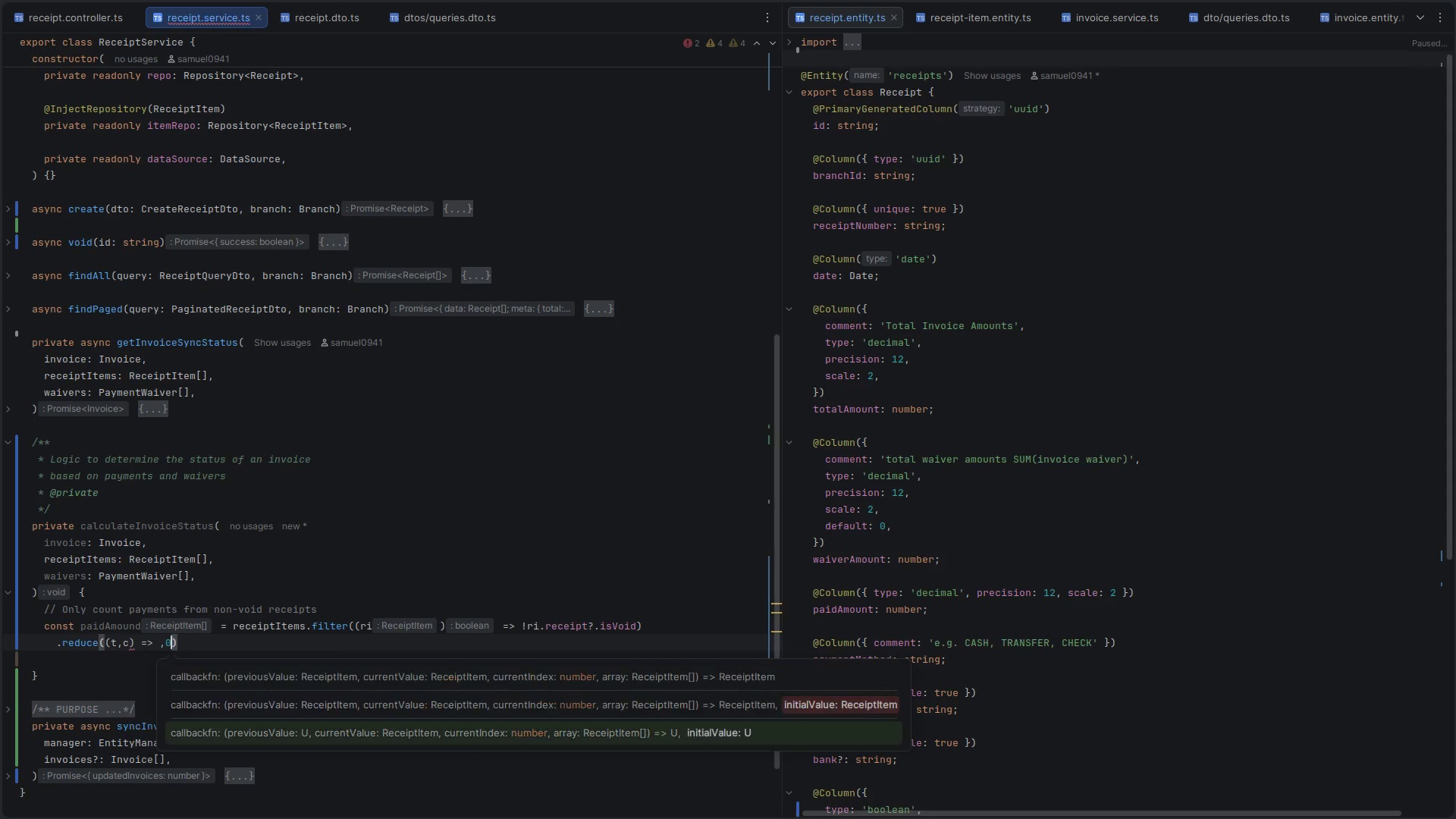 
key(ArrowLeft)
 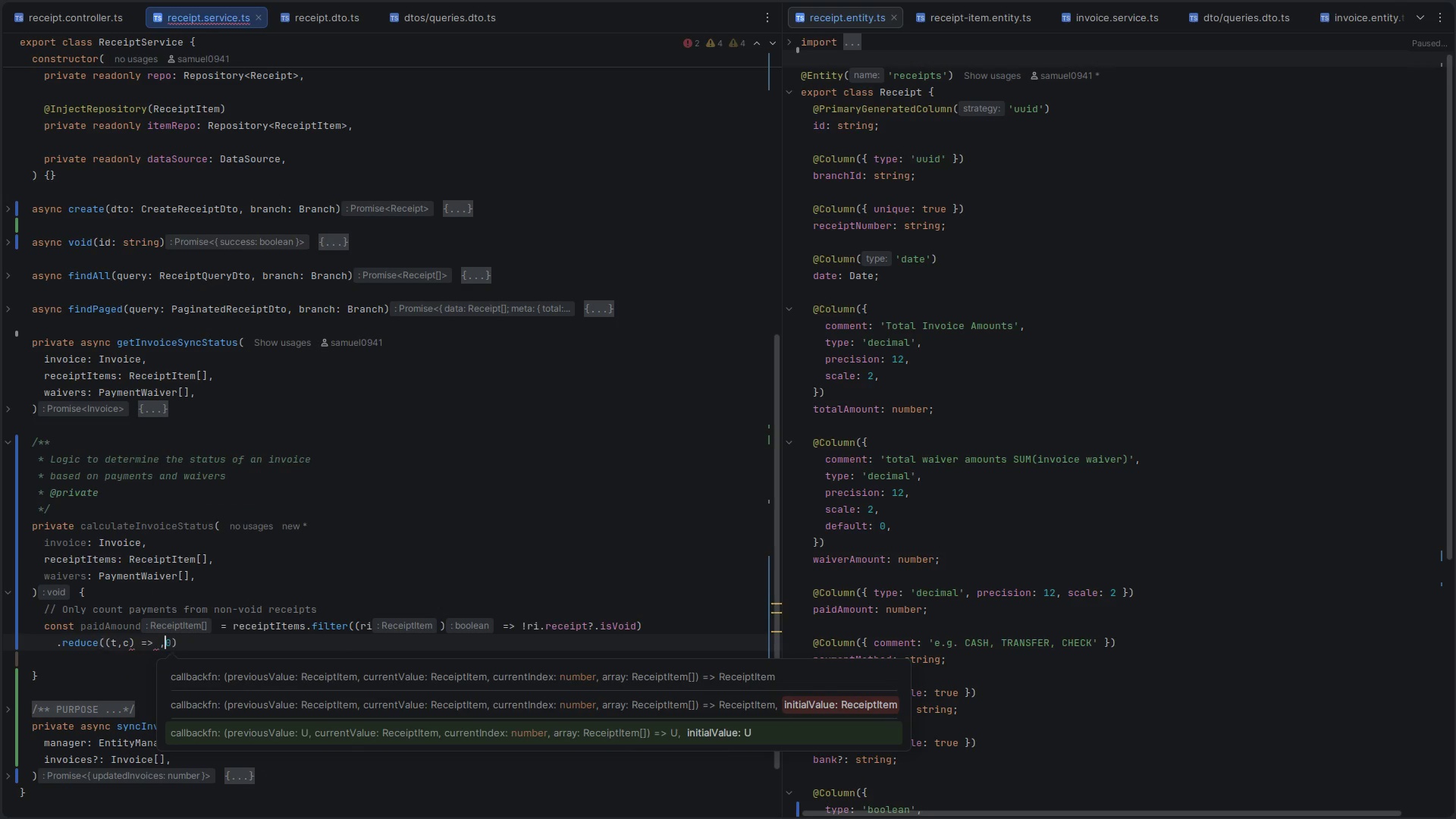 
key(ArrowLeft)
 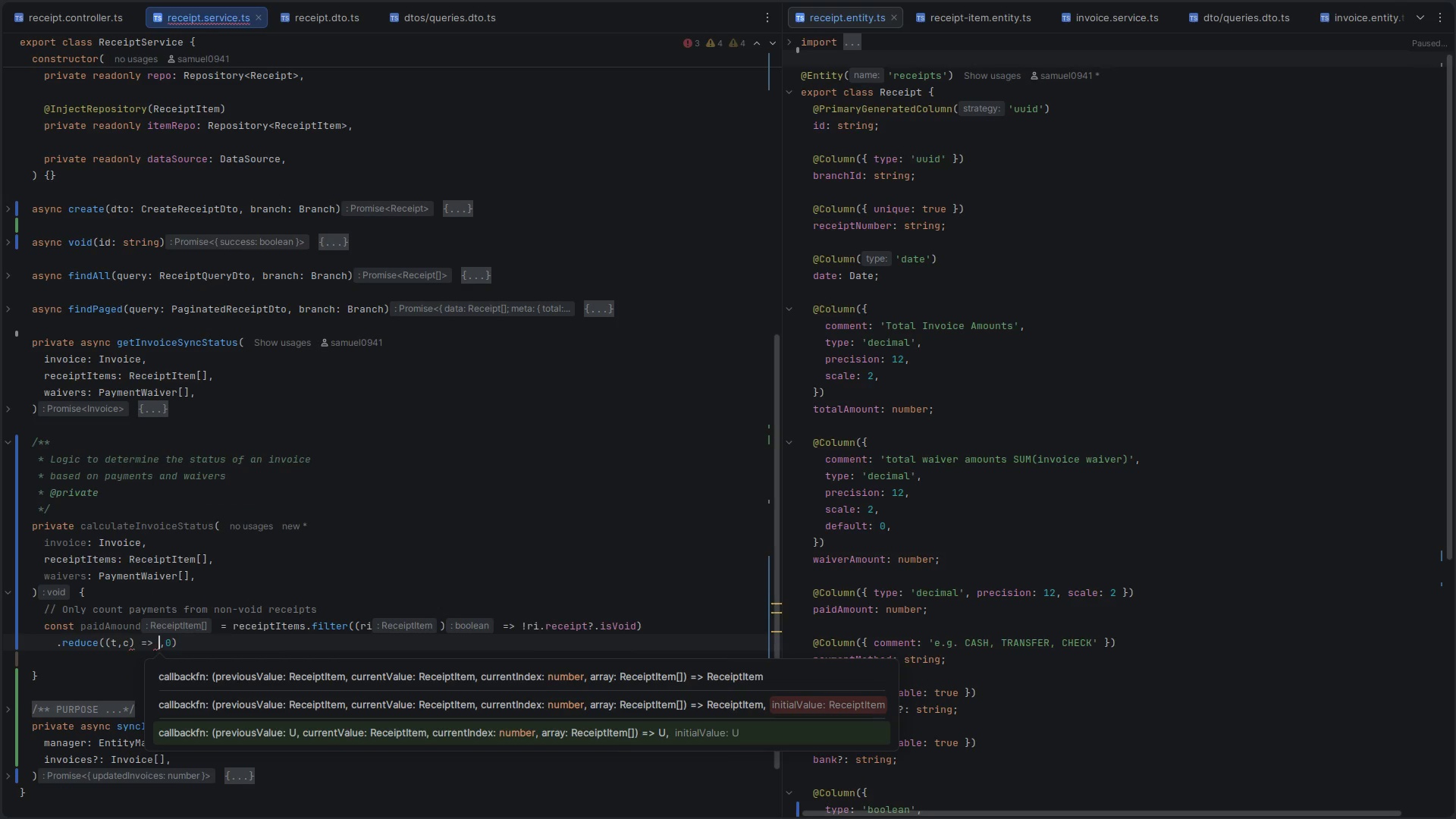 
key(Shift+Equal)
 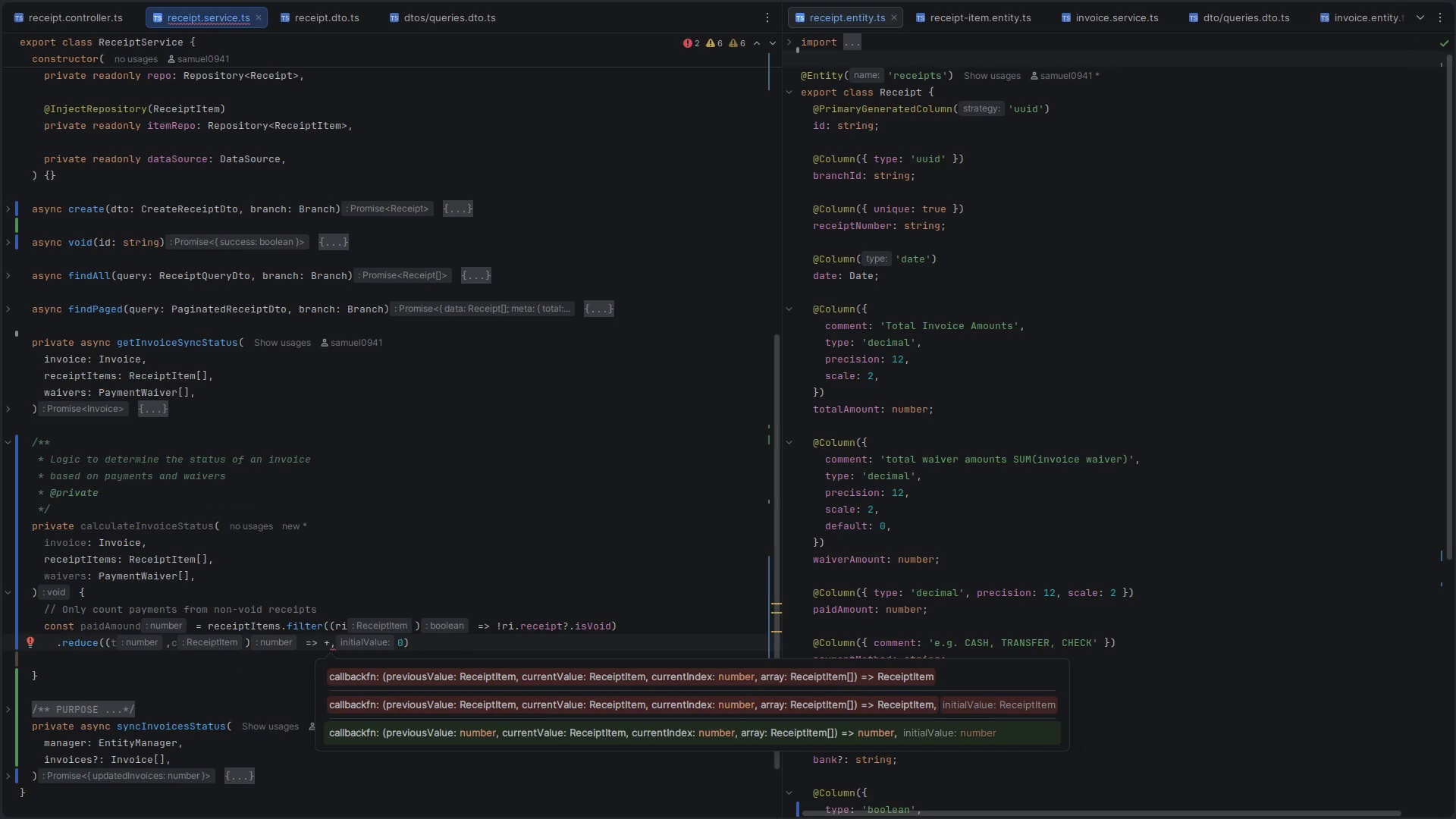 
key(Backspace)
type(t+i)
key(Backspace)
type(c.appli)
 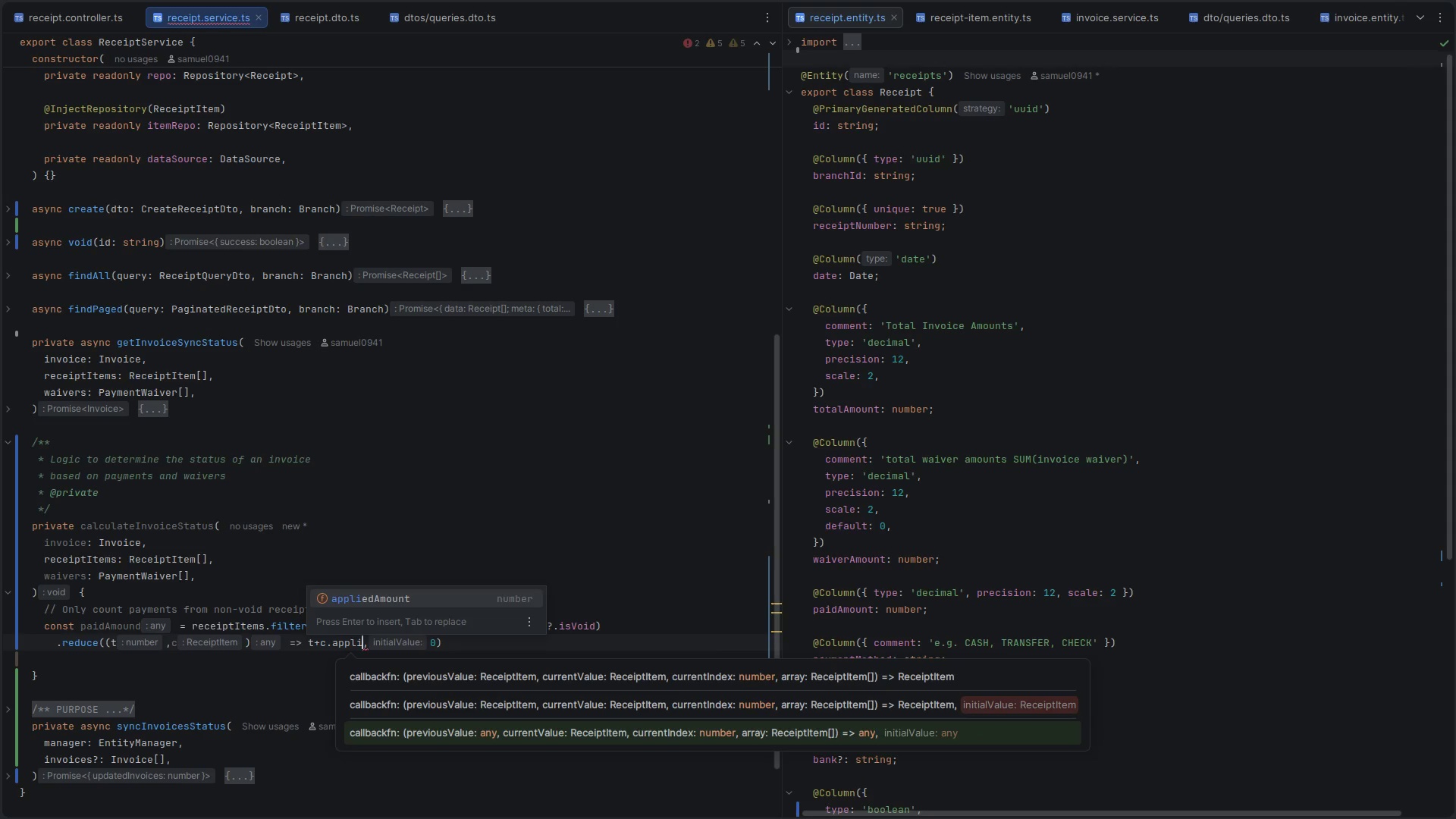 
key(Enter)
 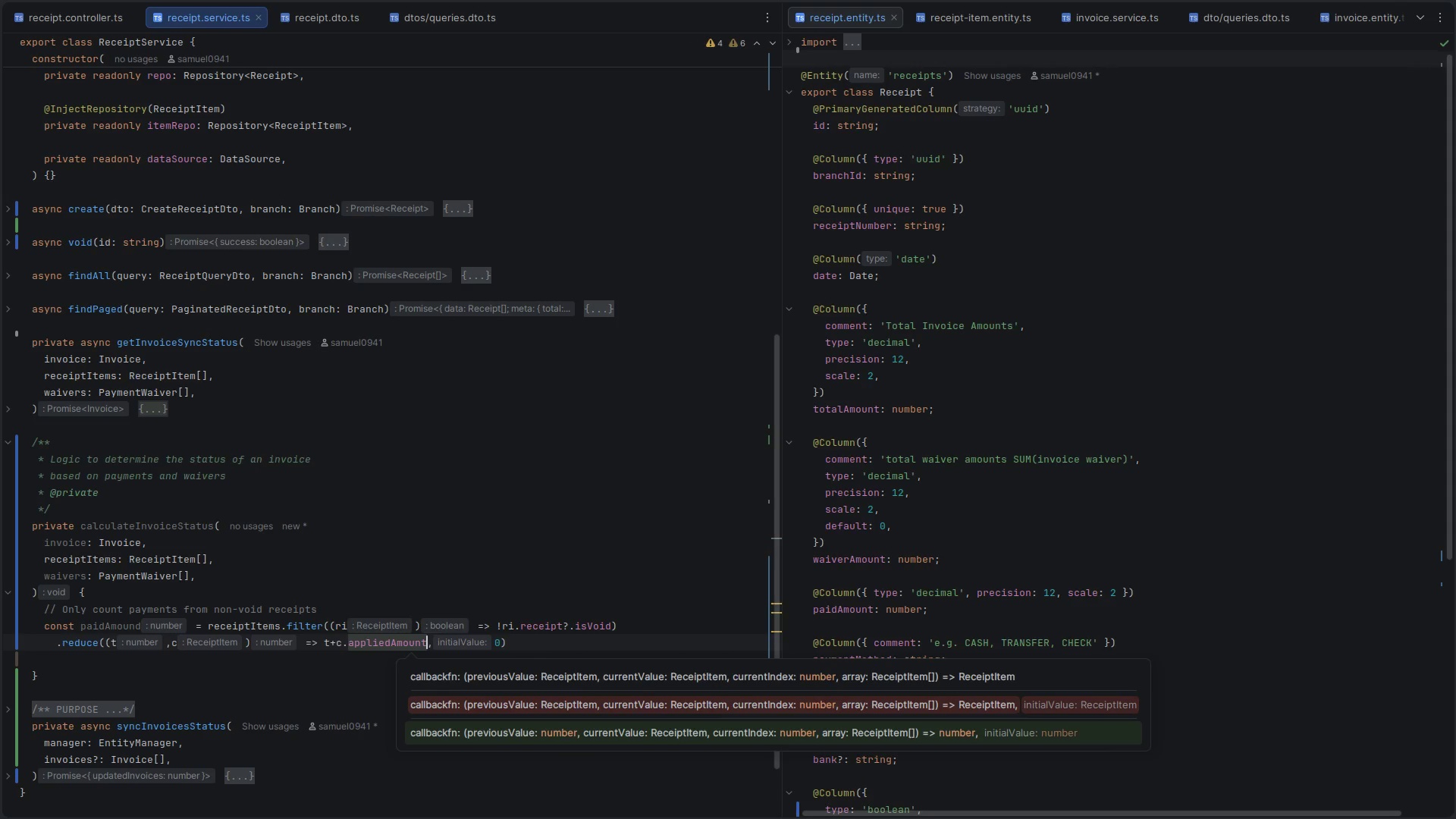 
key(ArrowDown)
 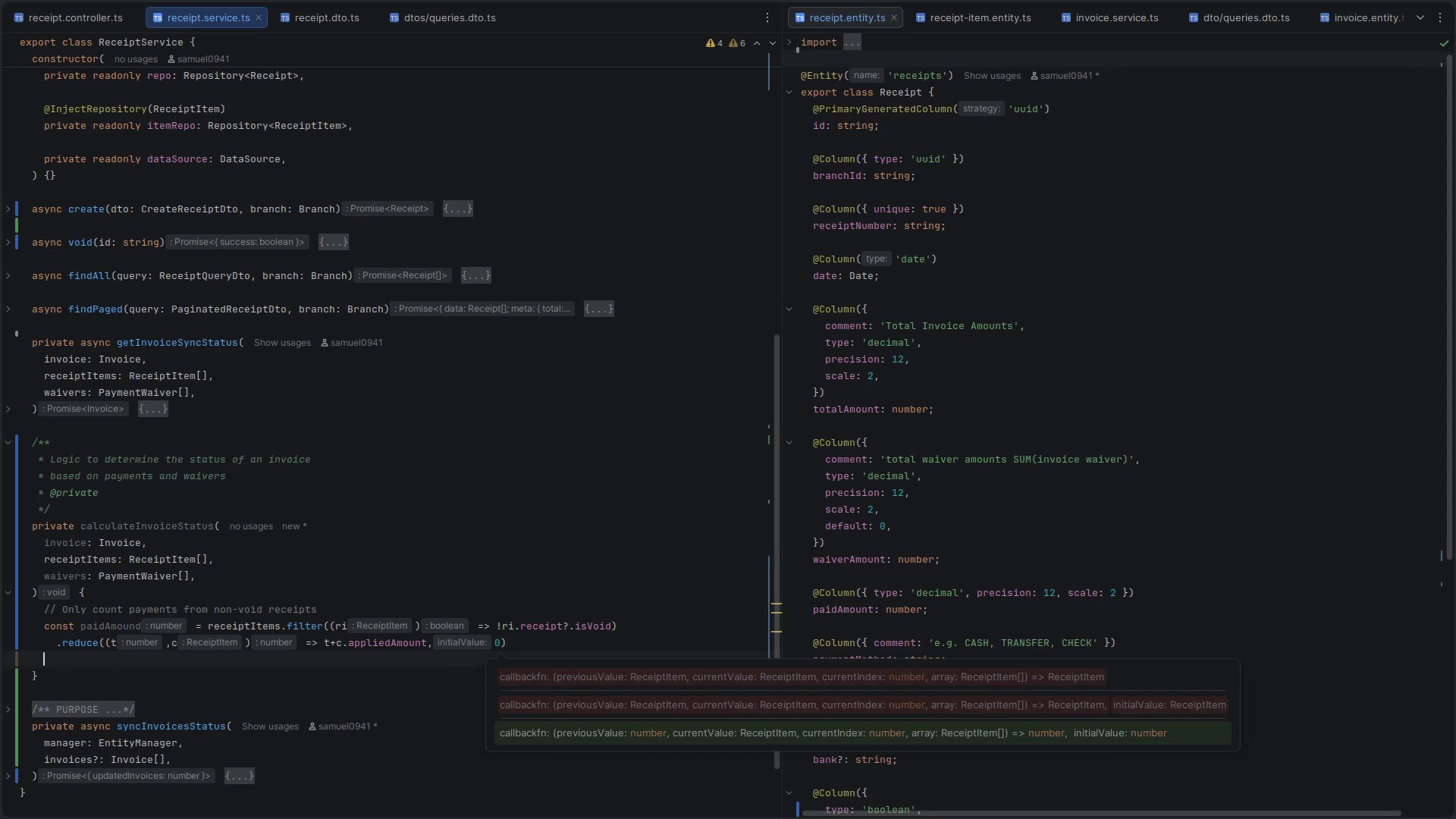 
key(ArrowDown)
 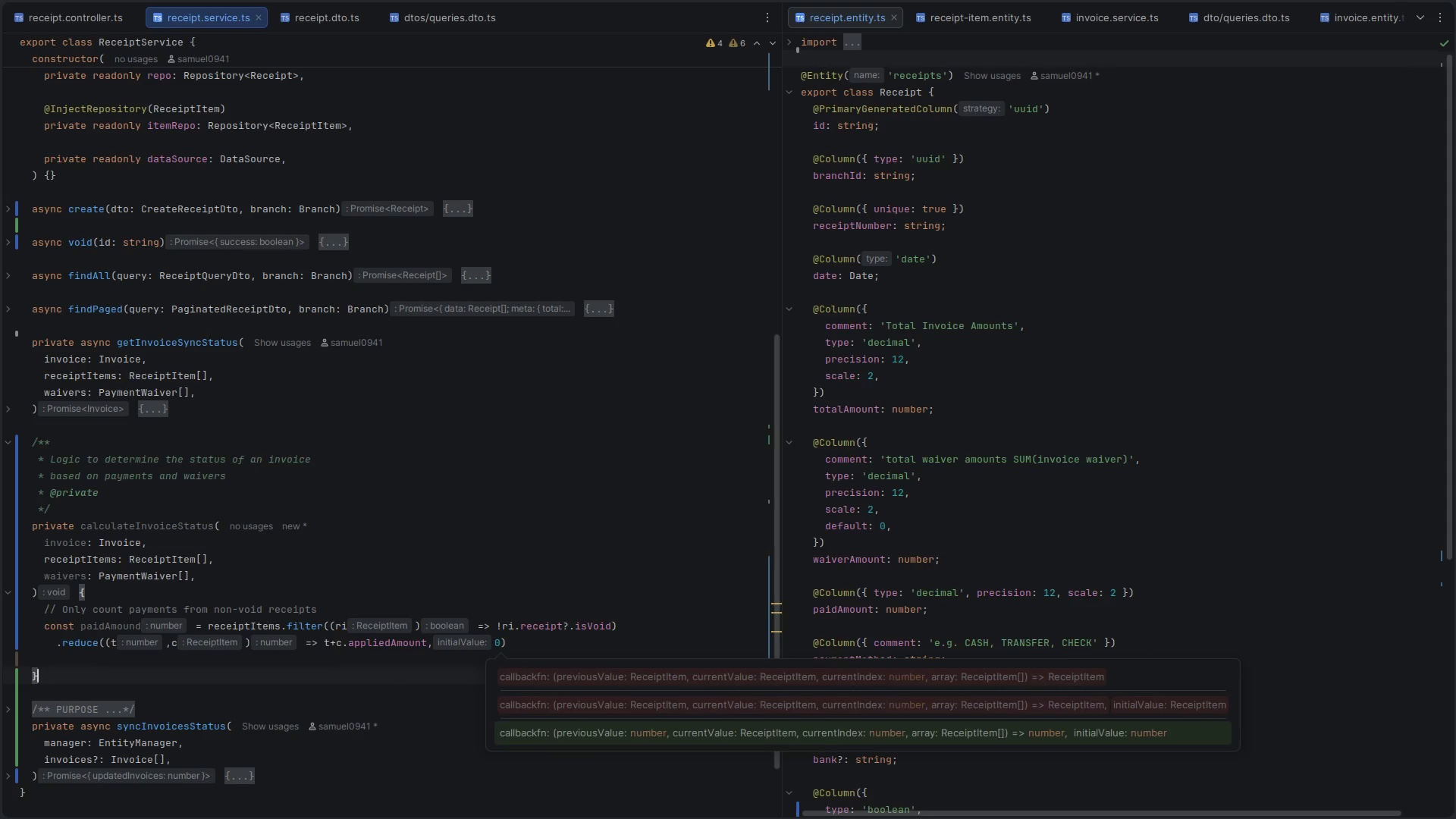 
key(ArrowUp)
 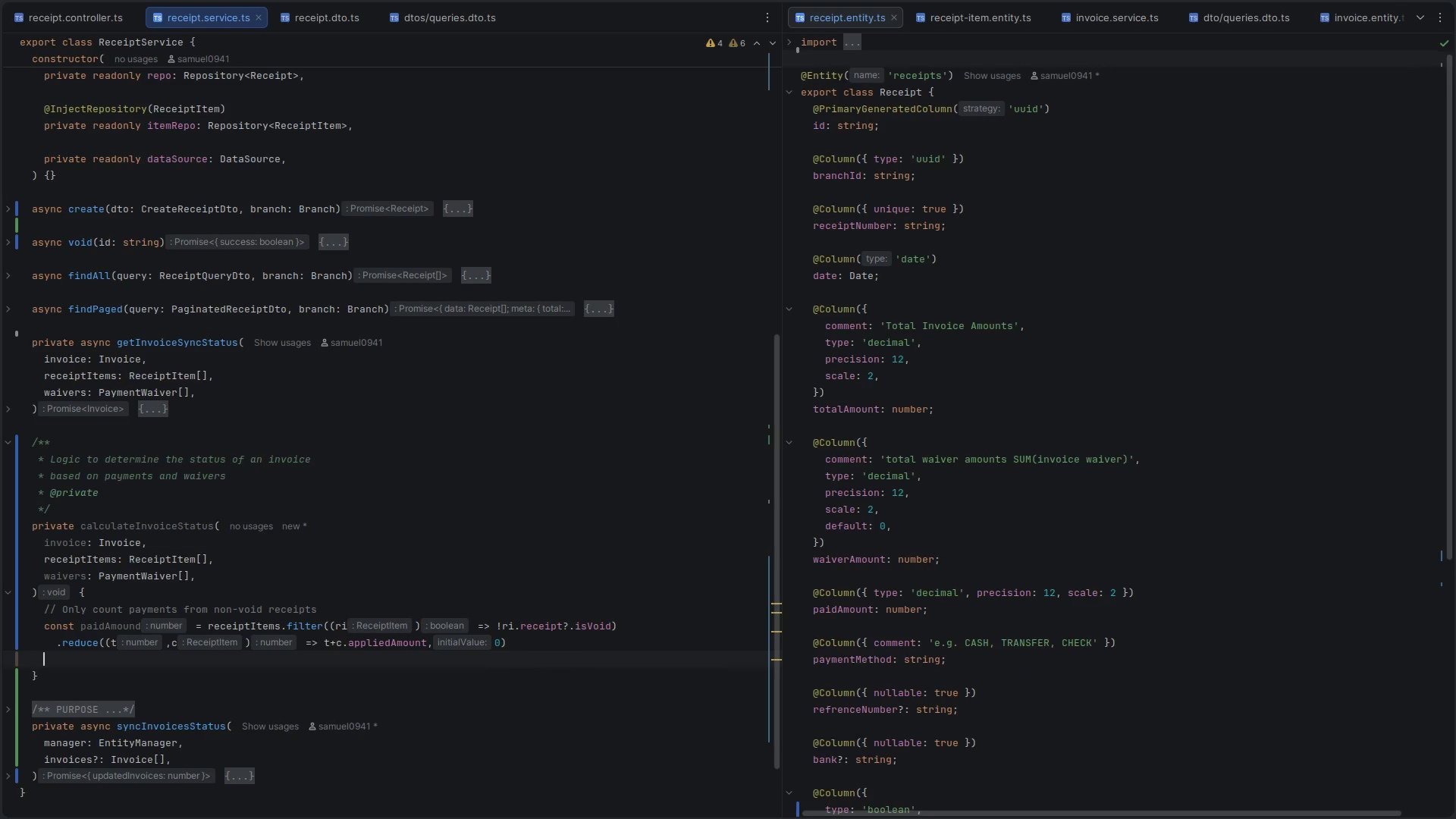 
key(Enter)
 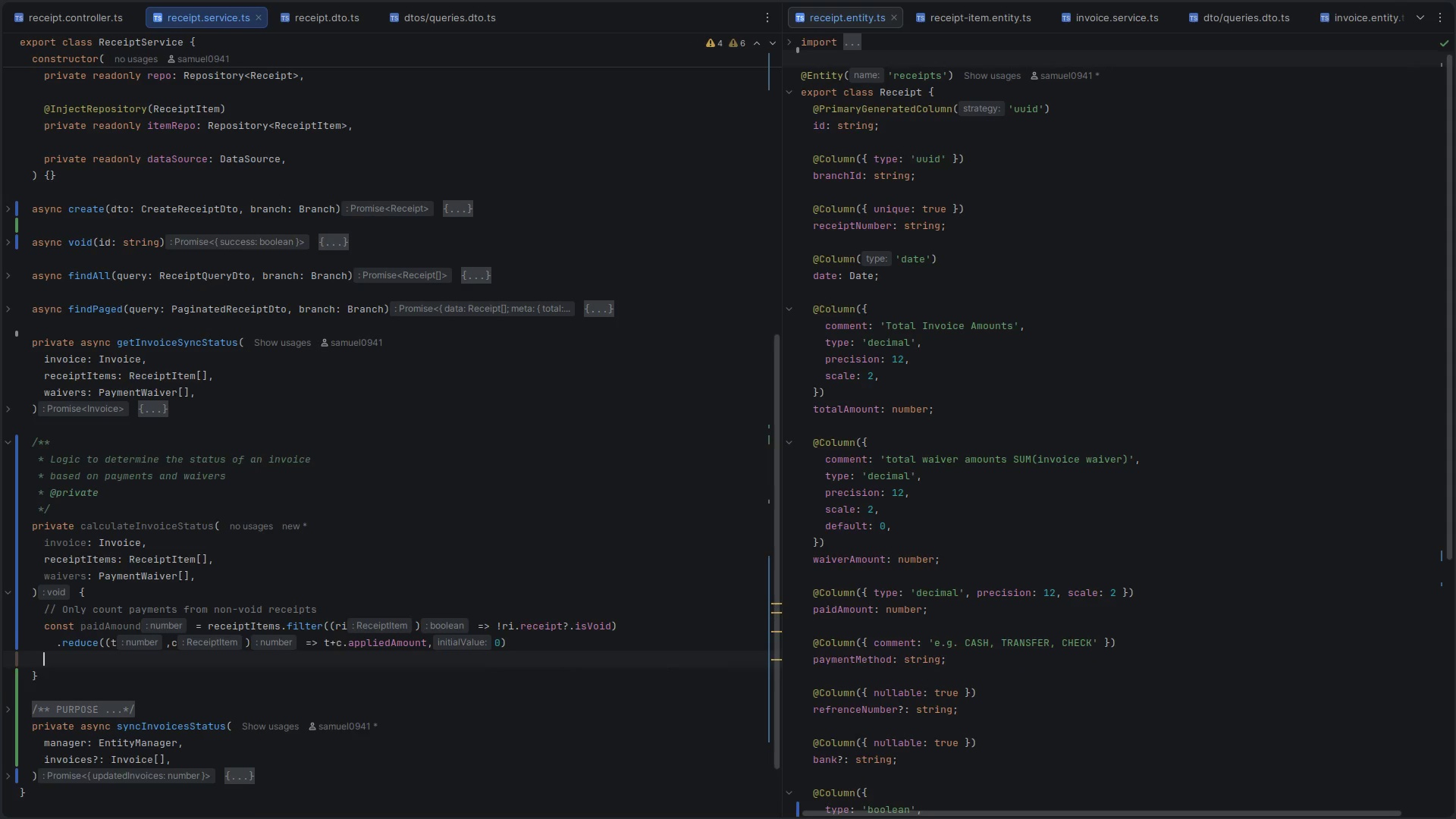 
key(Enter)
 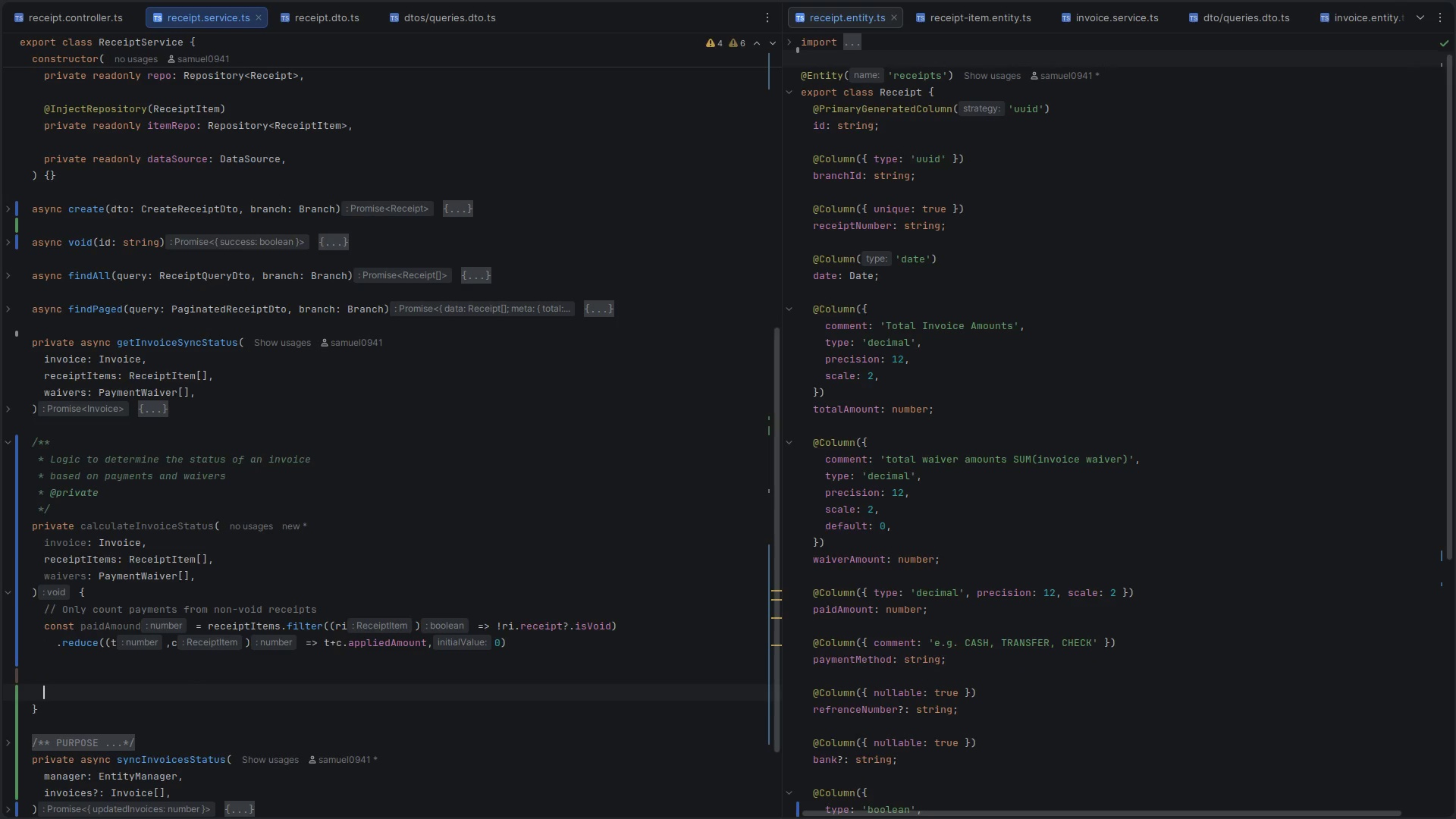 
key(ArrowUp)
 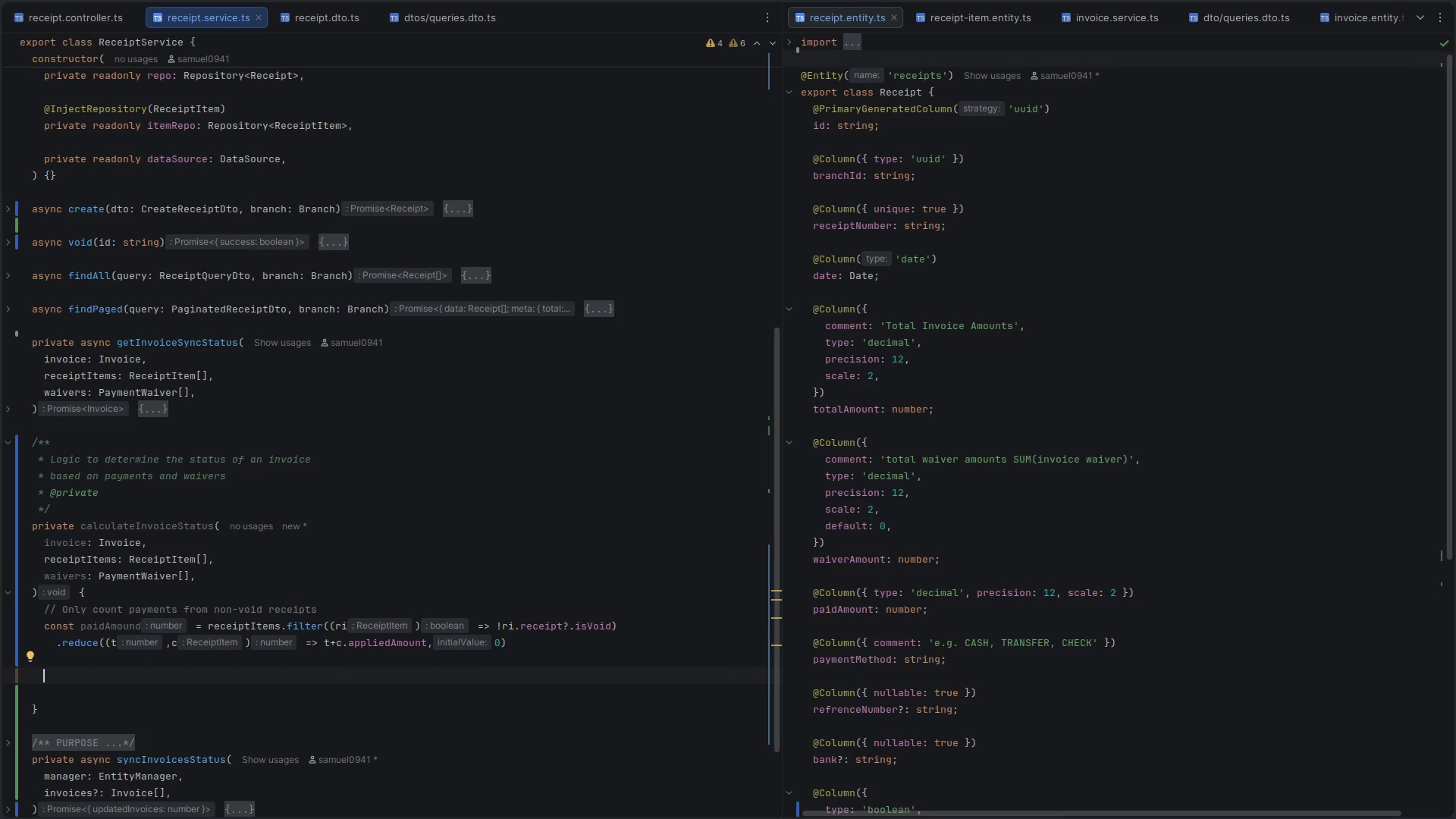 
type(if(pay)
key(Backspace)
type(id)
 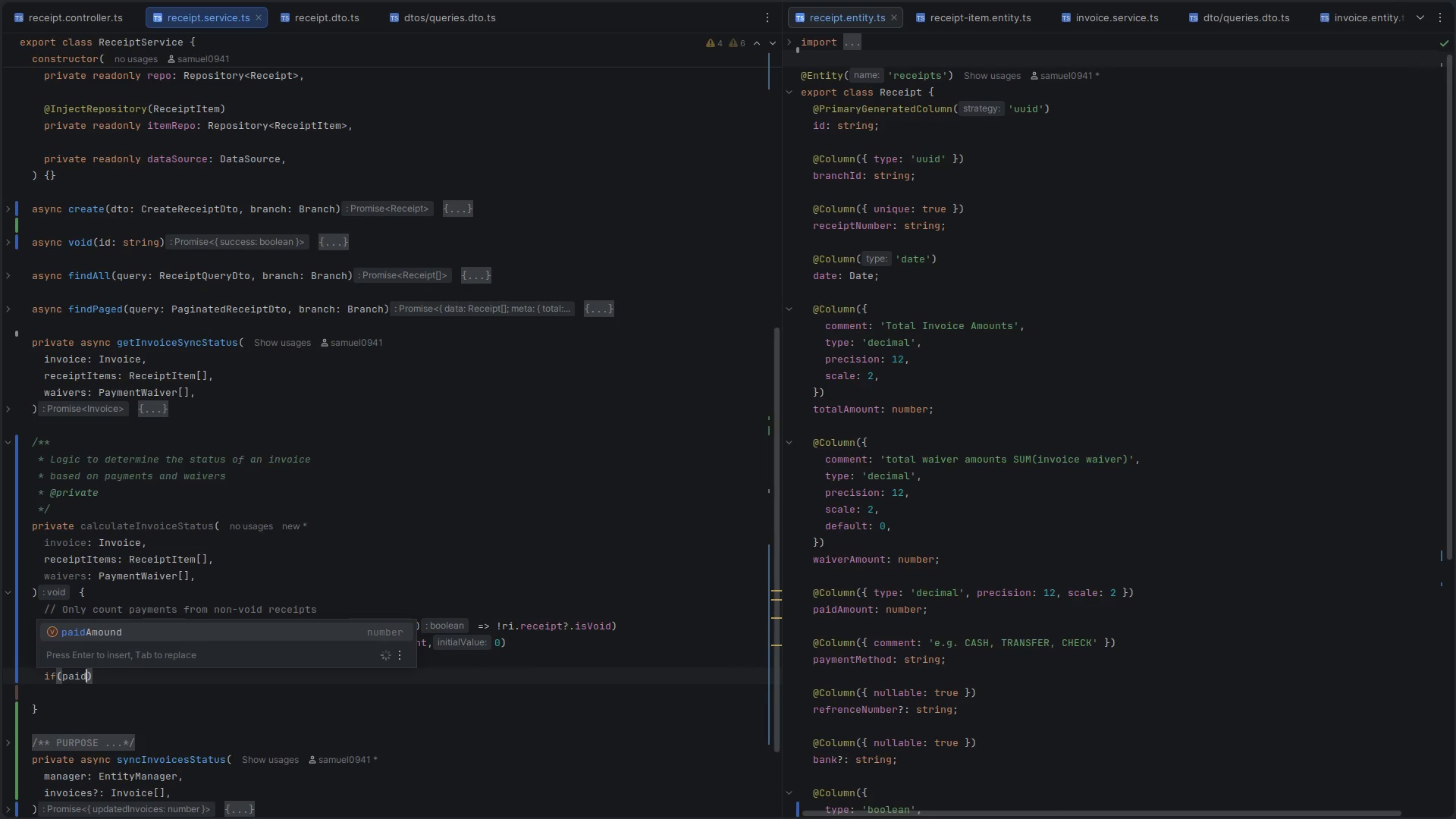 
key(Enter)
 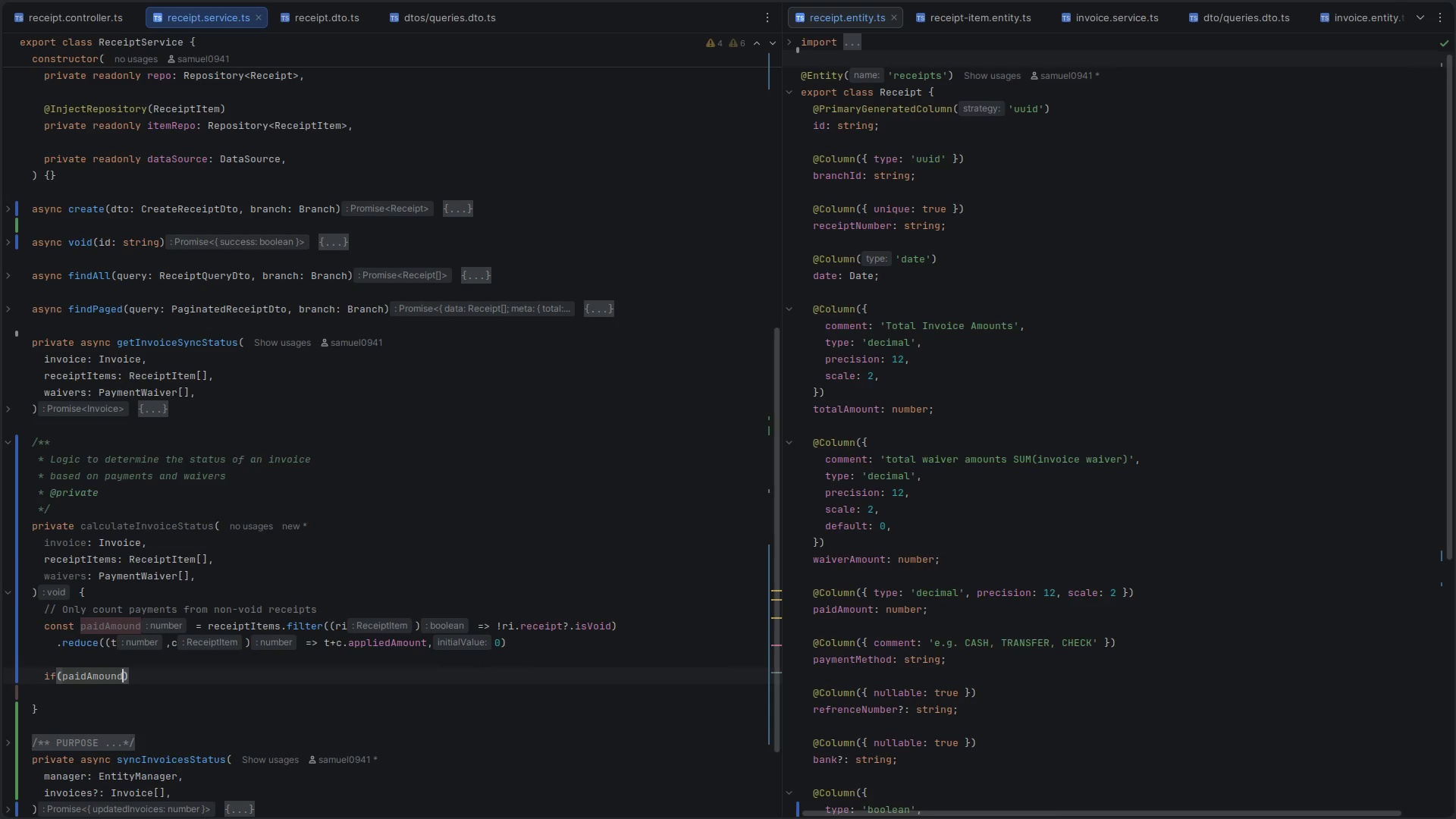 
key(Space)
 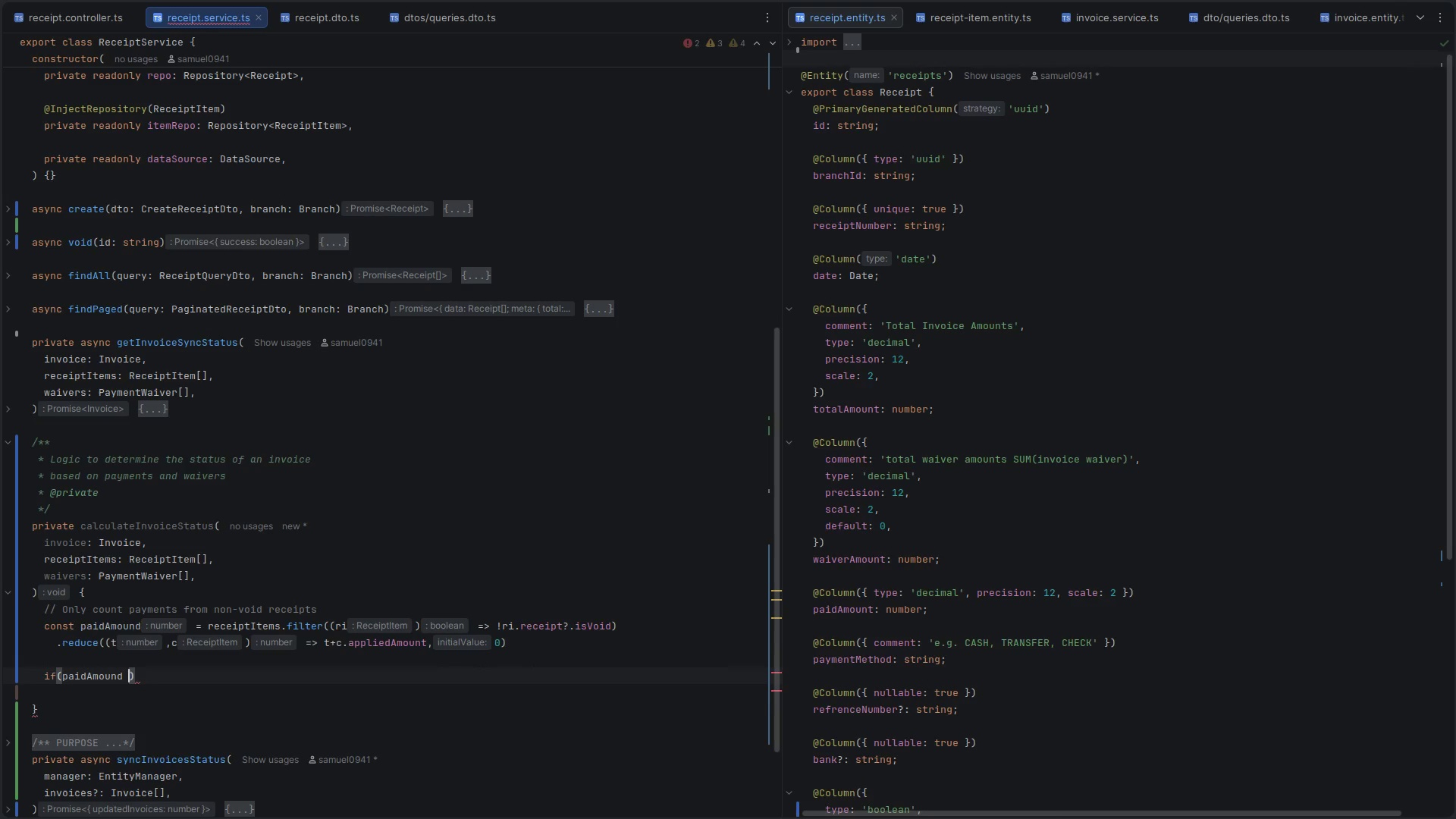 
key(Shift+Comma)
 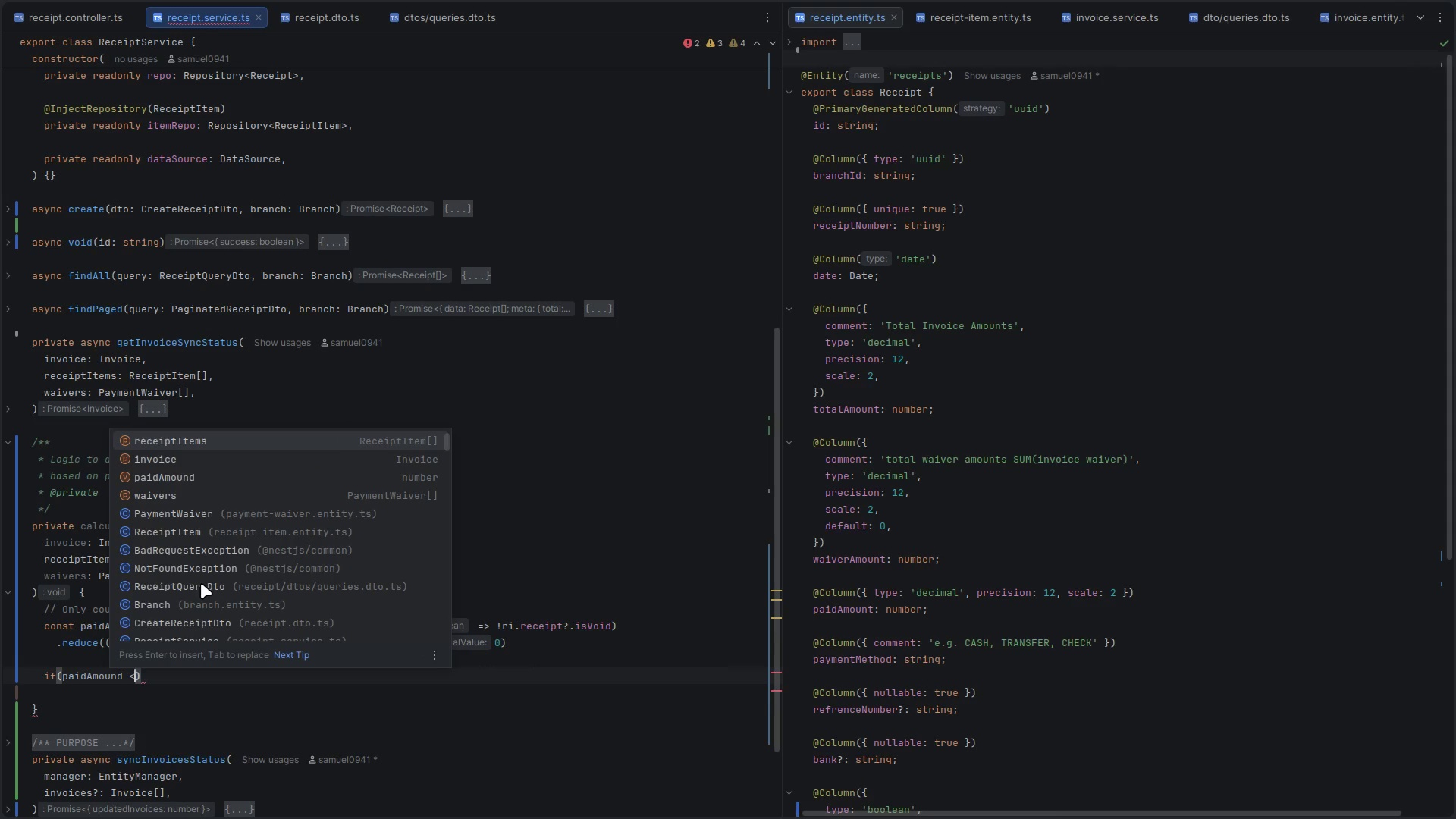 
key(Equal)
 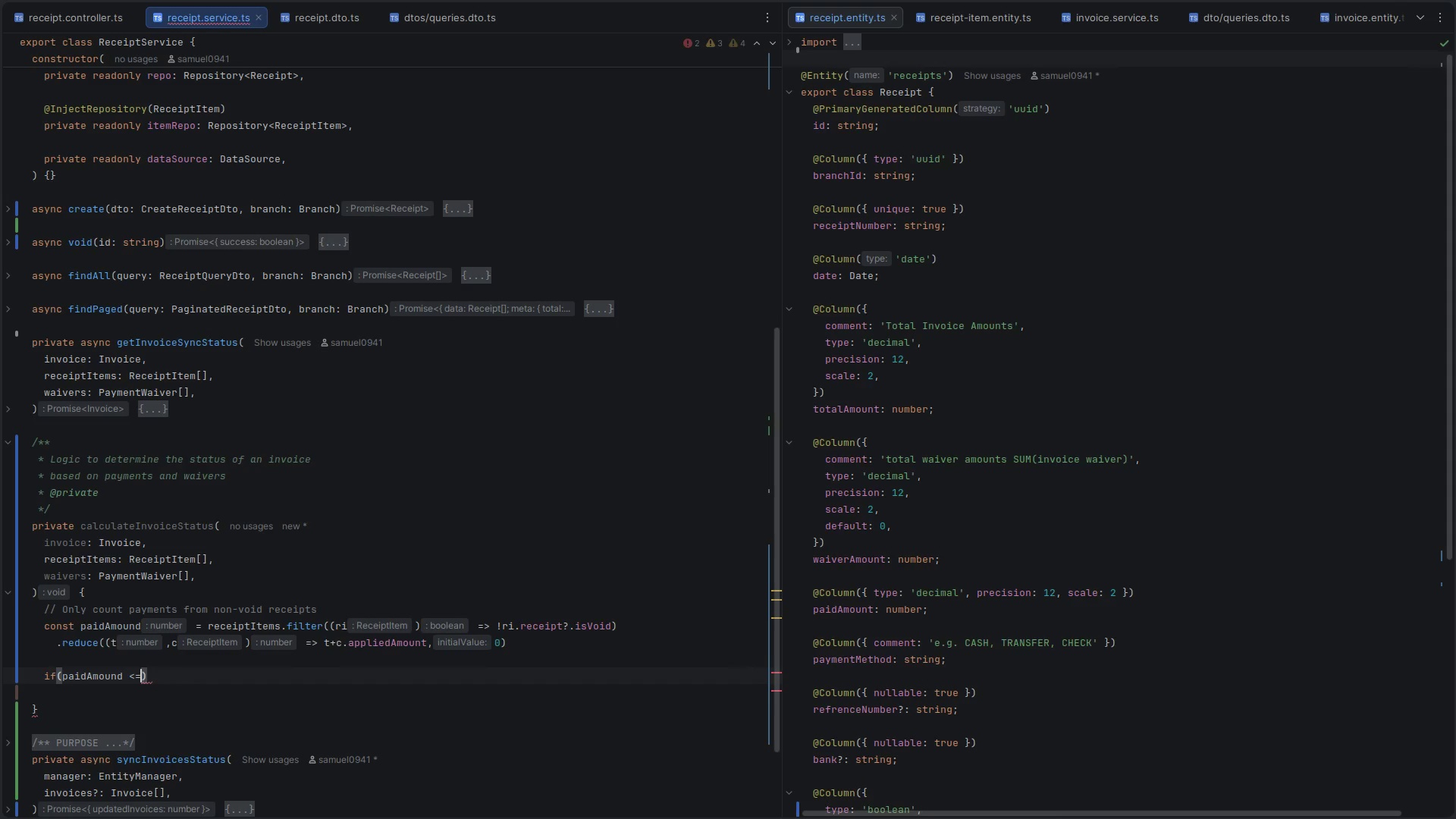 
key(0)
 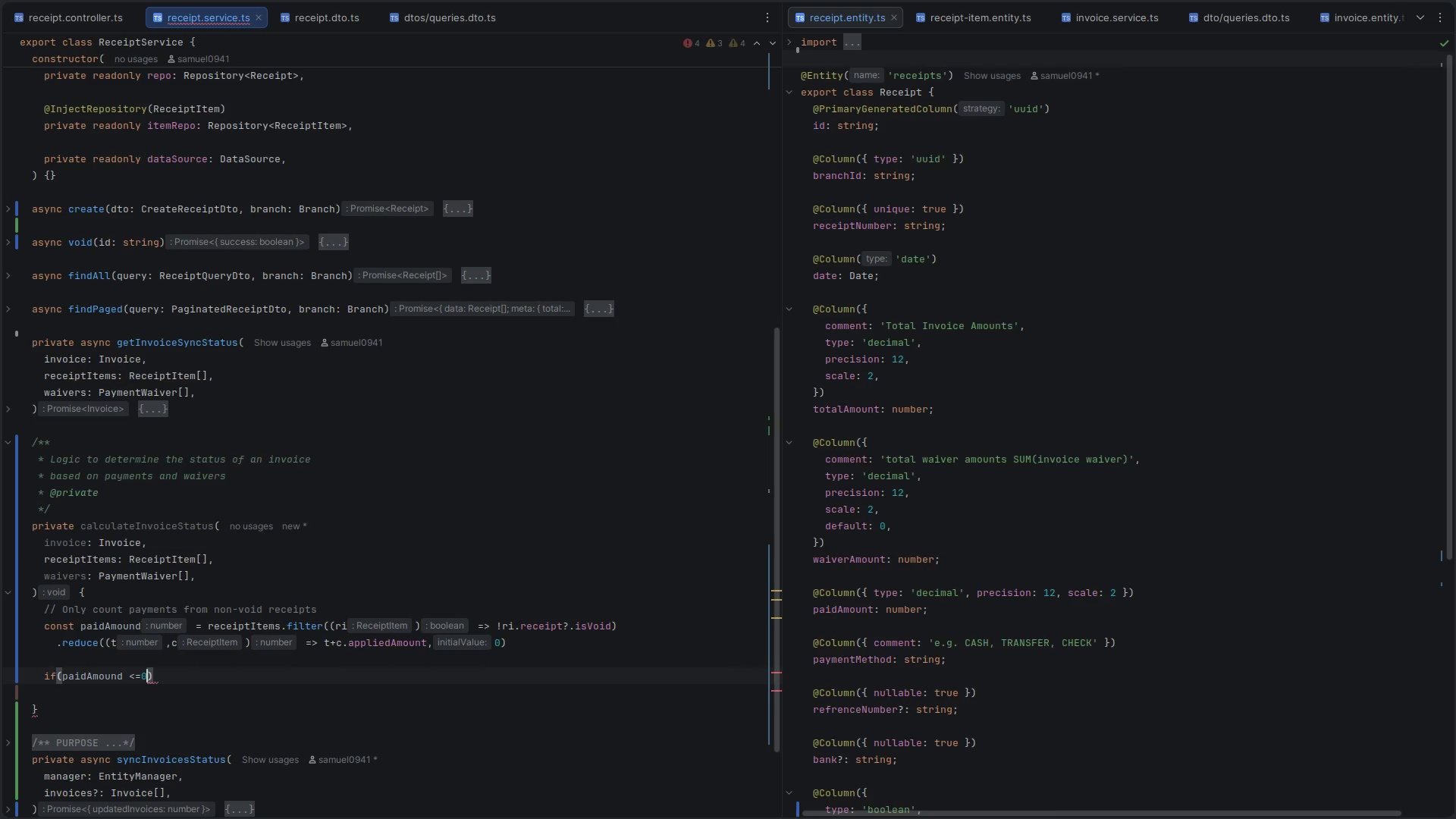 
key(ArrowRight)
 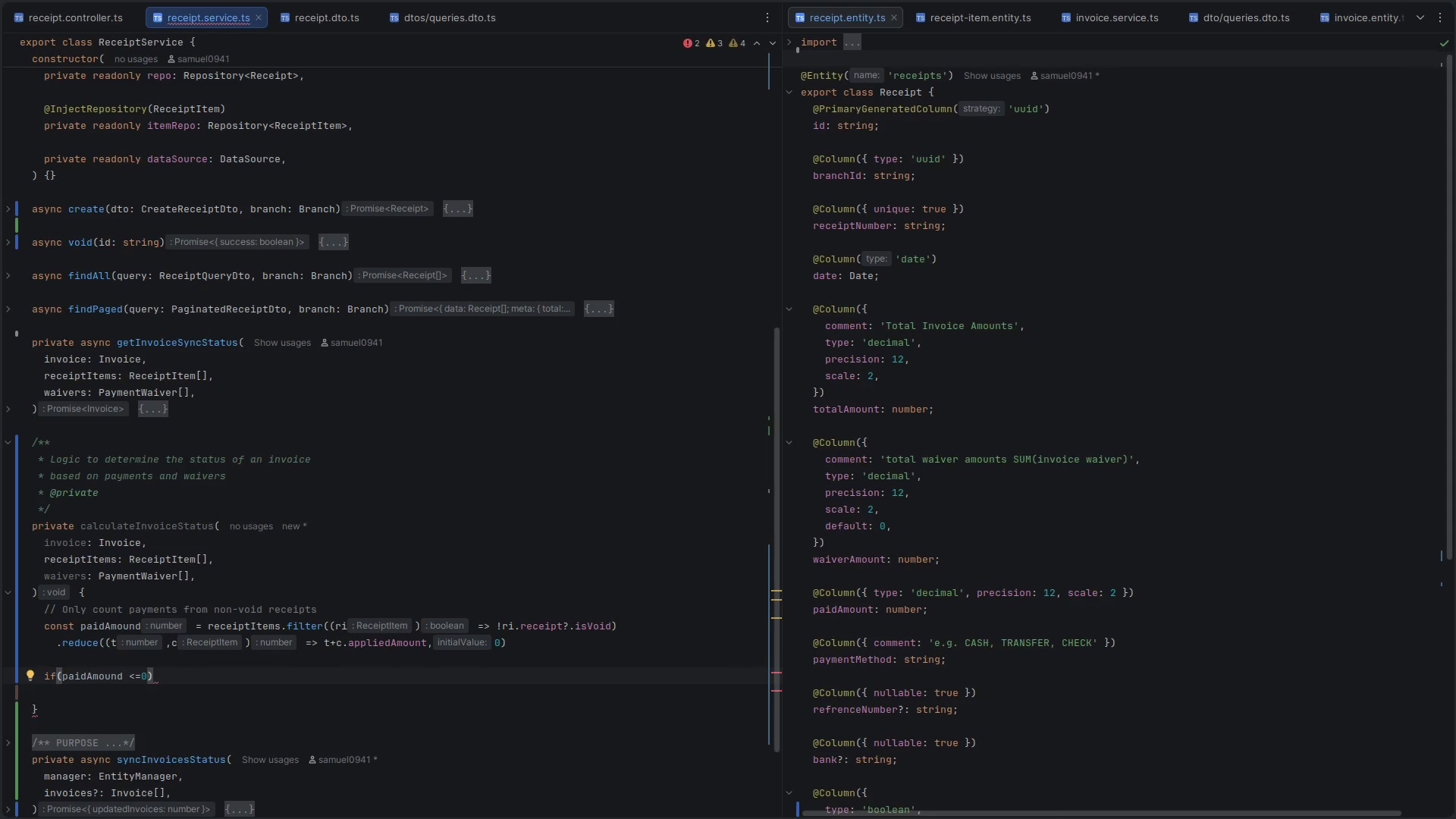 
key(ArrowRight)
 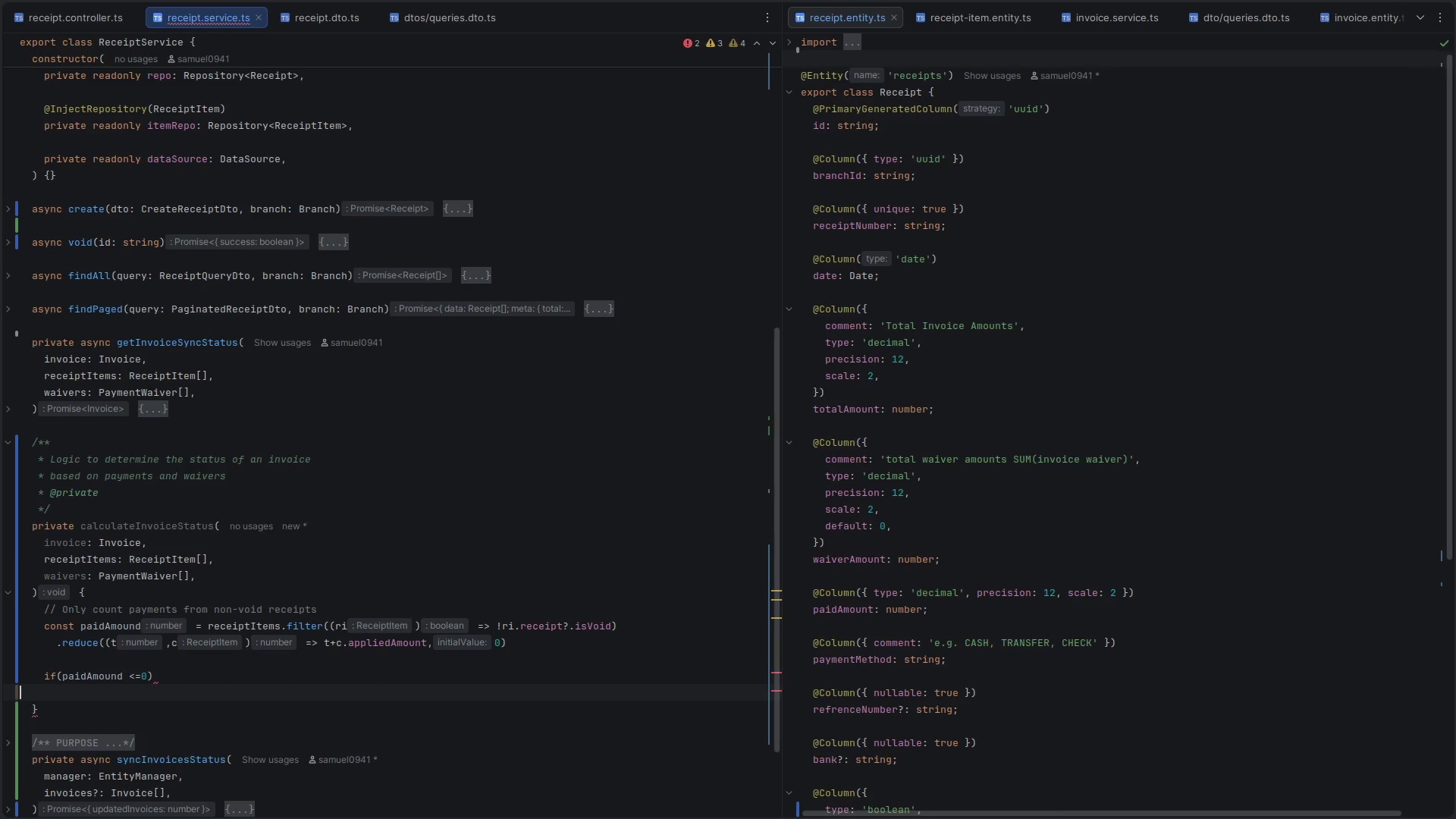 
key(ArrowLeft)
 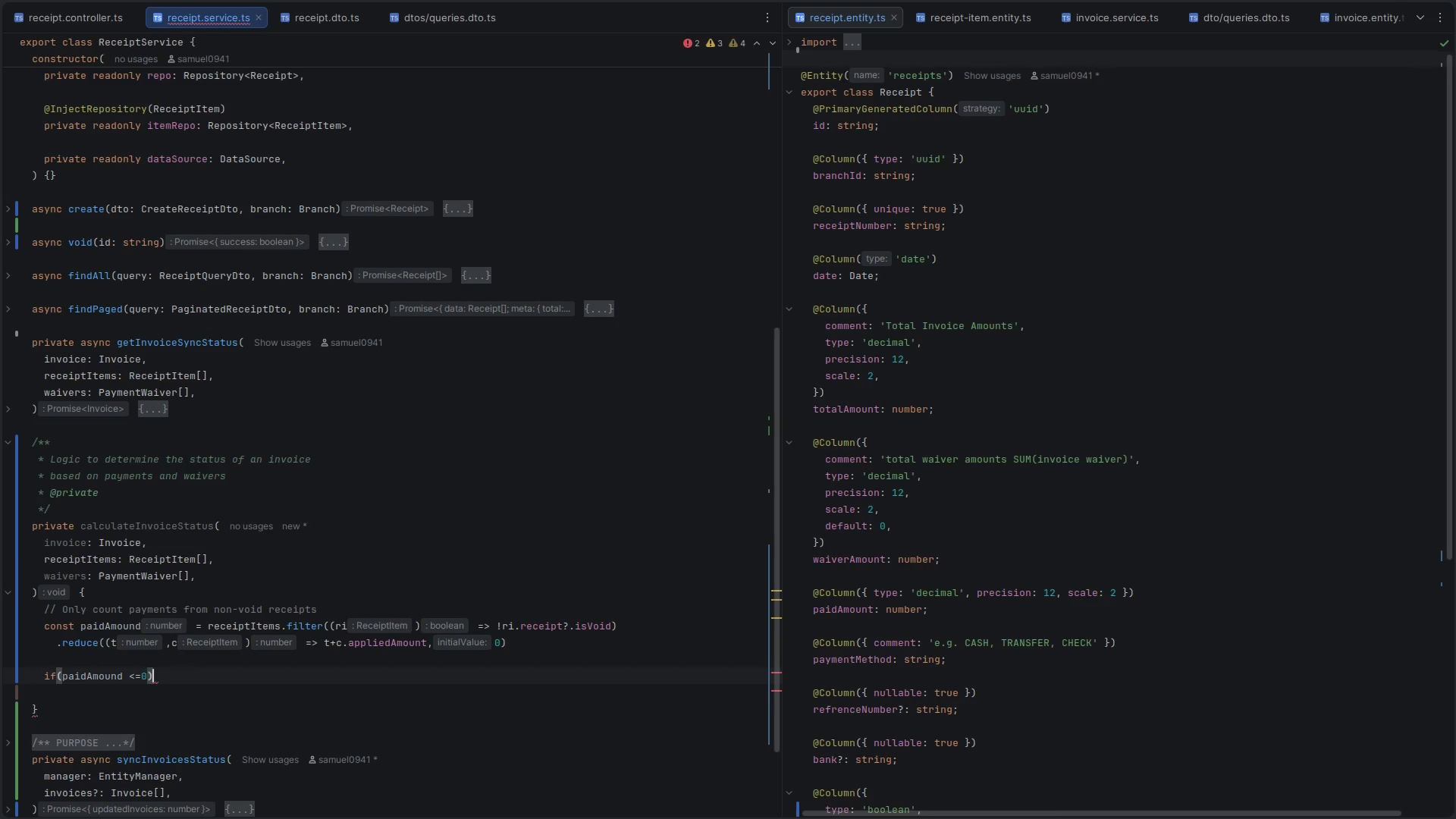 
type( return )
 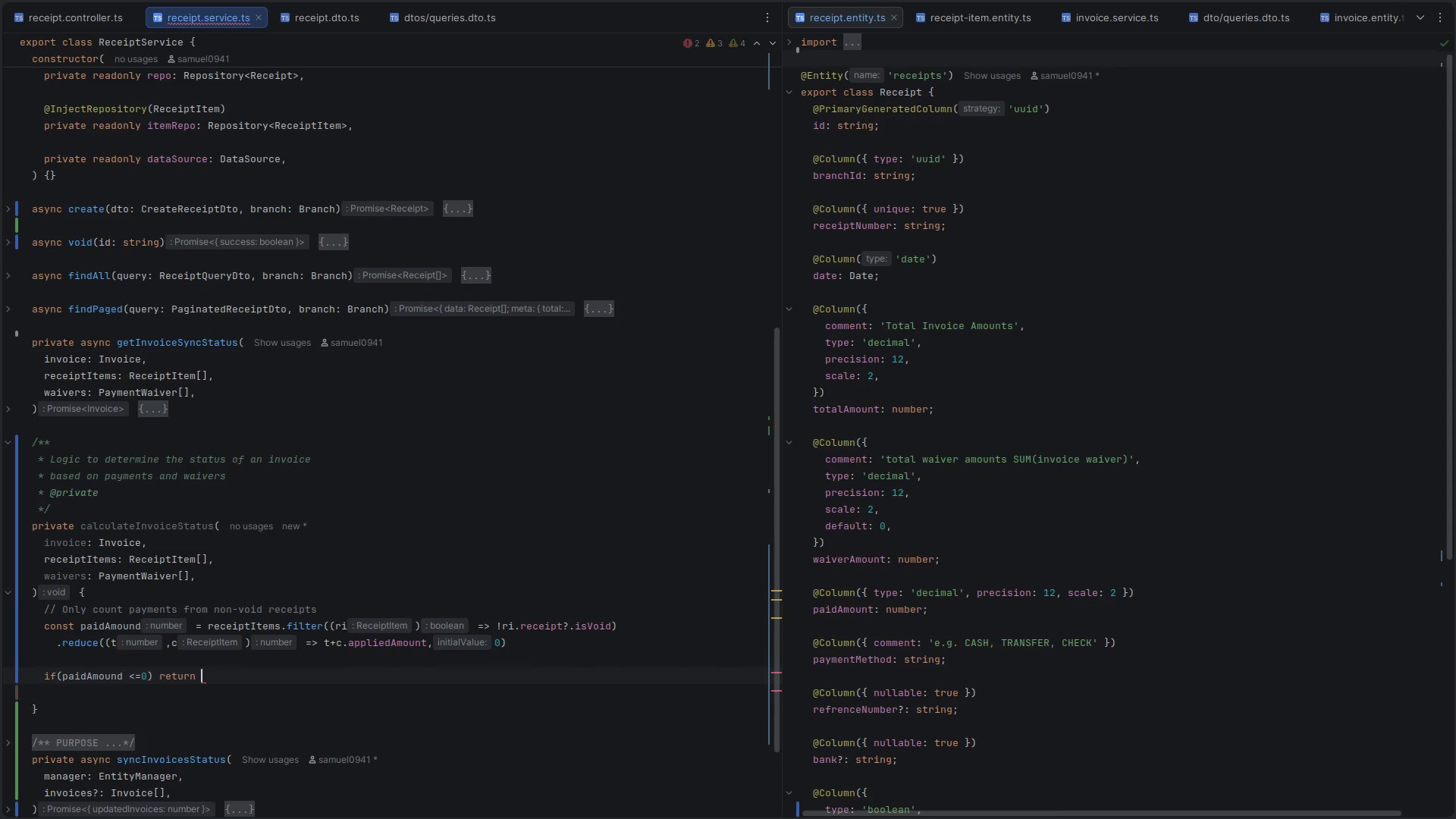 
type(Invoices)
 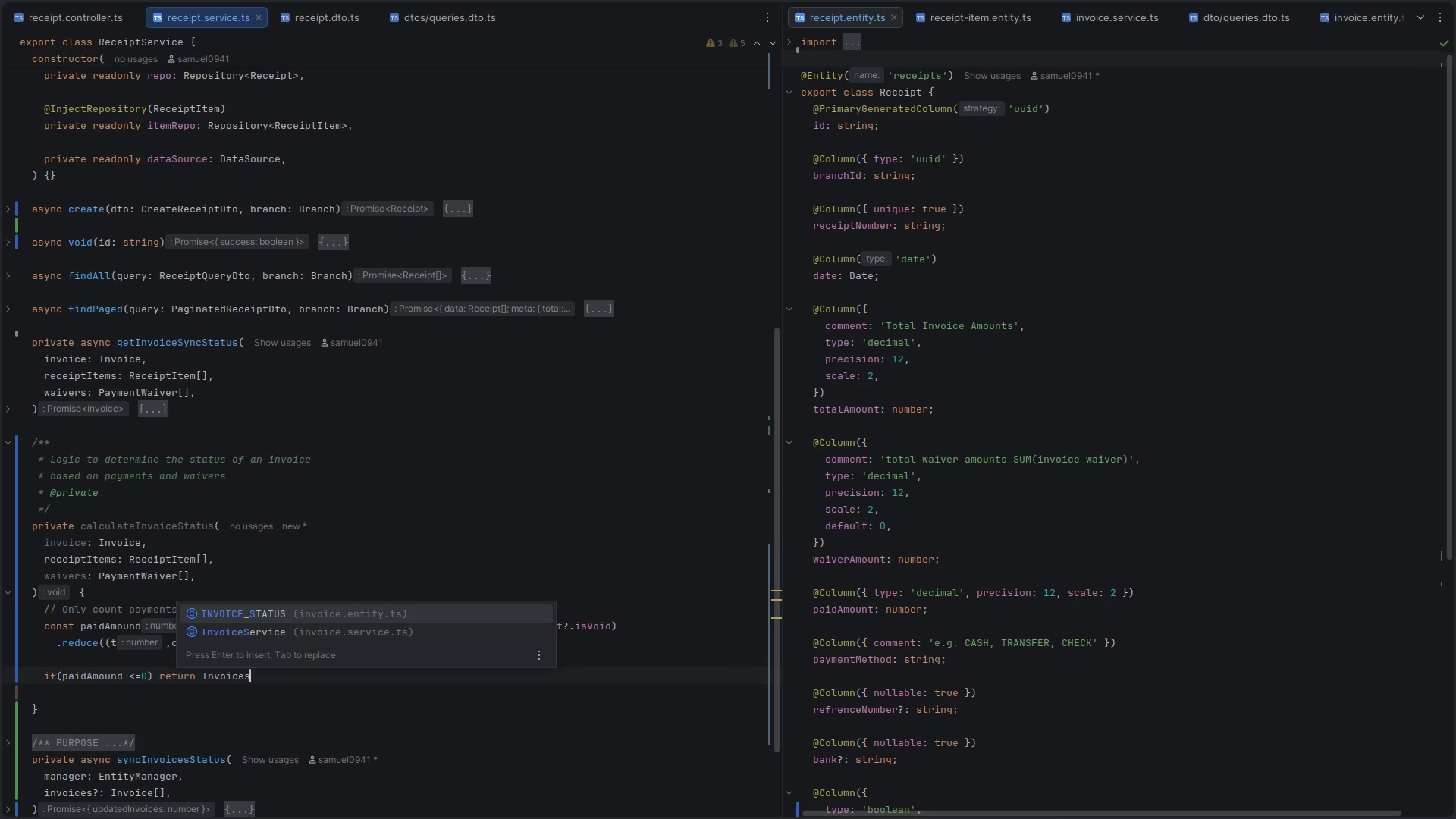 
key(Enter)
 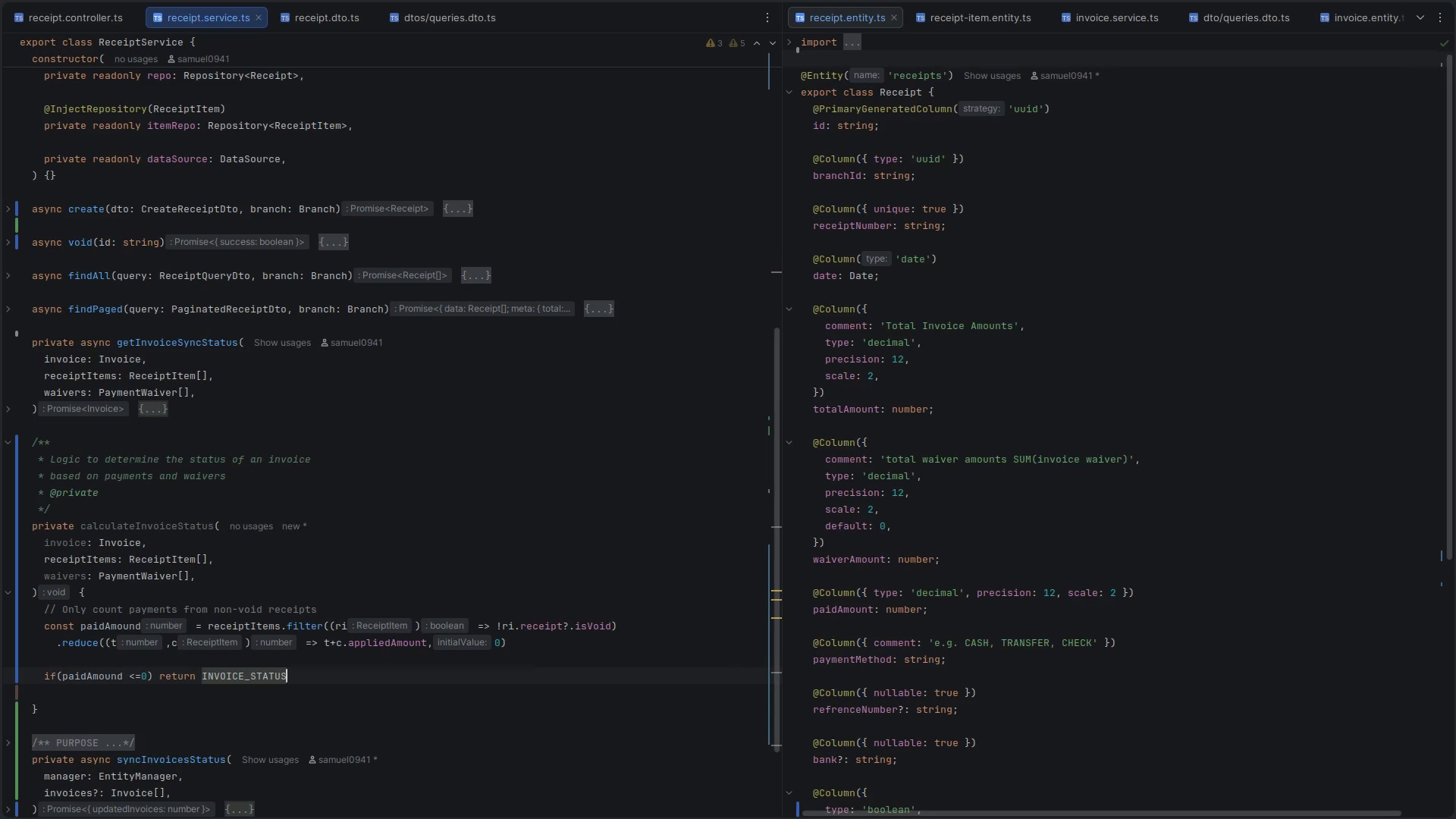 
type(.unp)
key(Backspace)
key(Backspace)
key(Backspace)
key(Backspace)
type(.)
 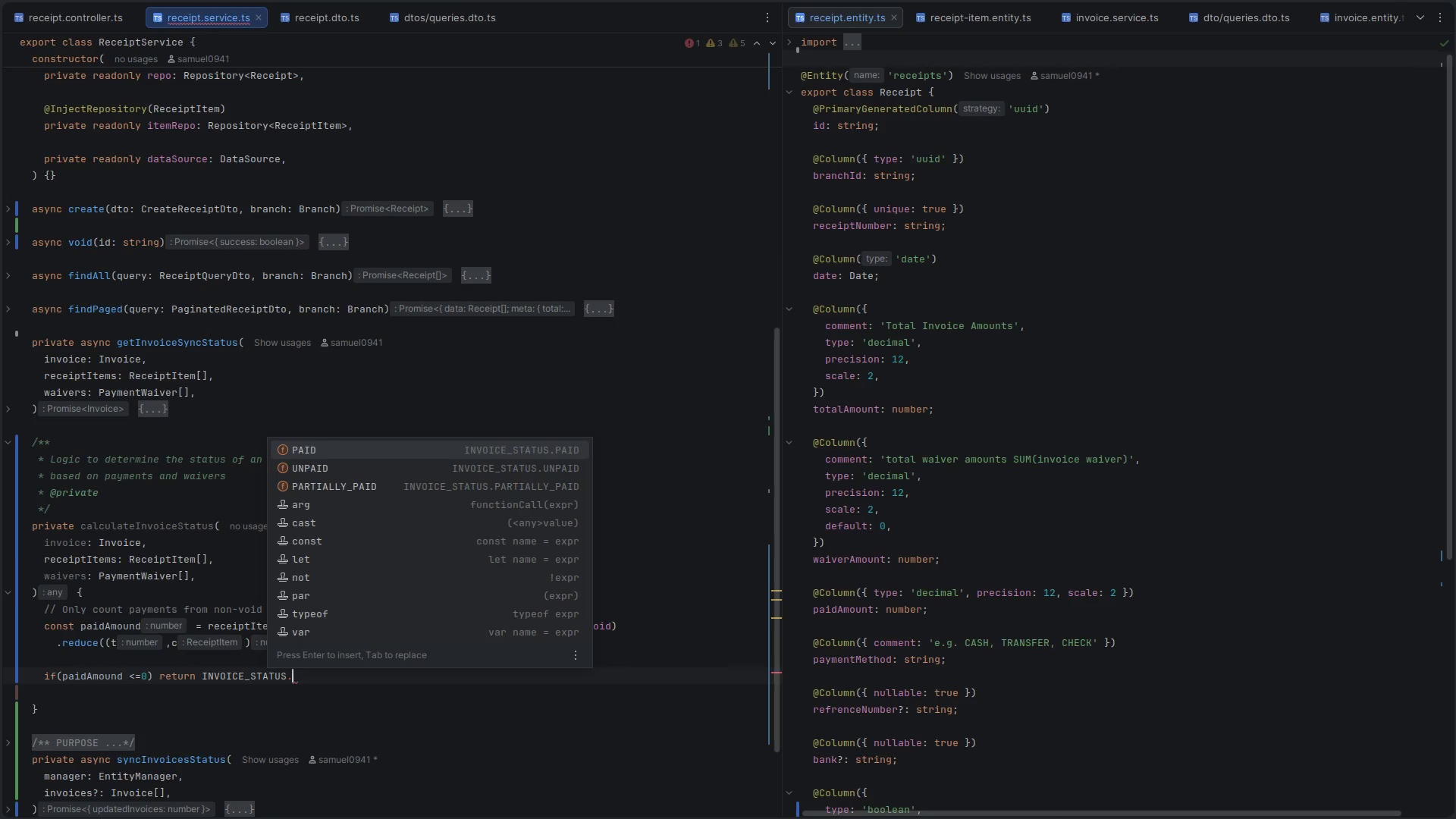 
key(ArrowDown)
 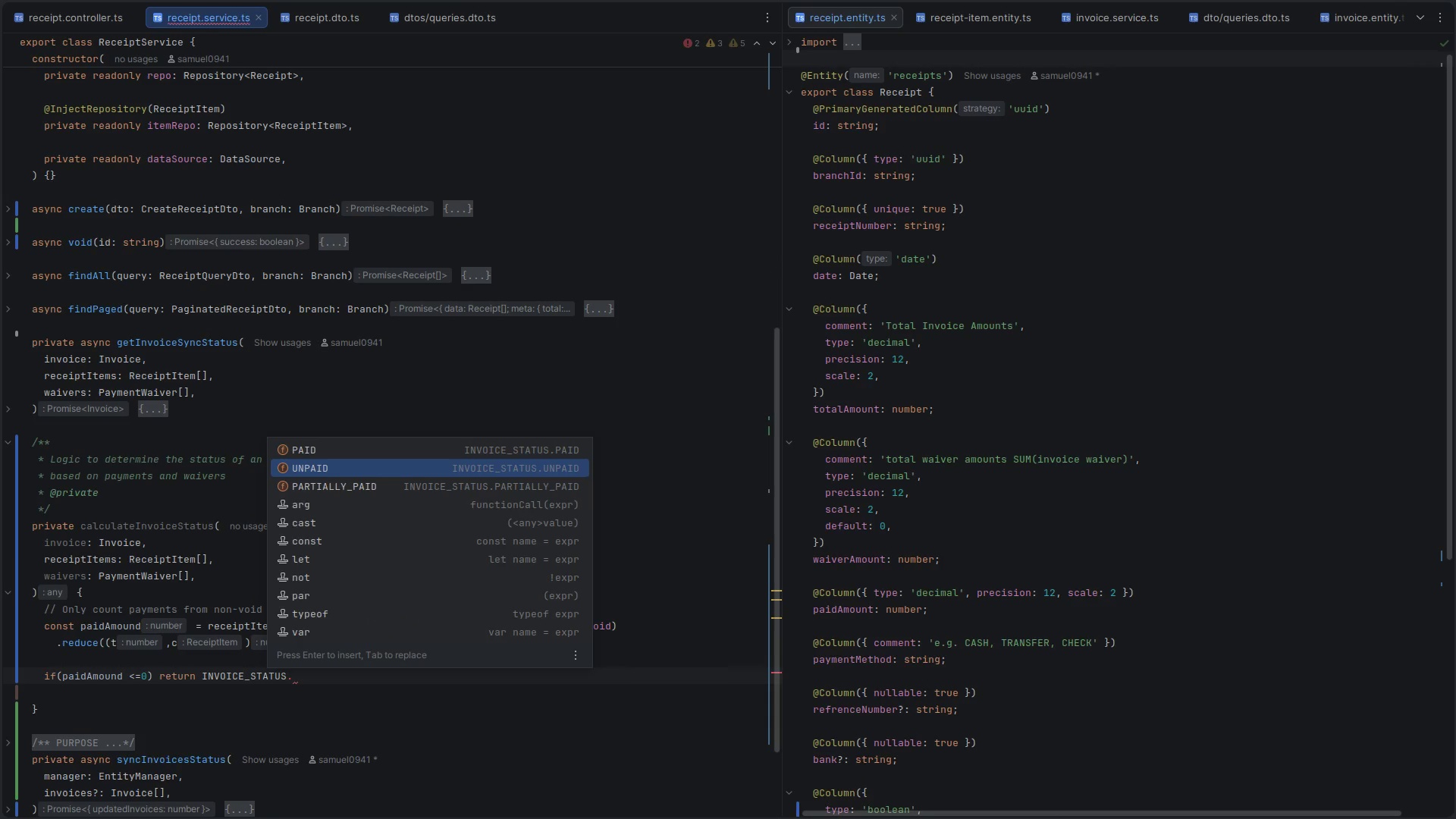 
key(Enter)
 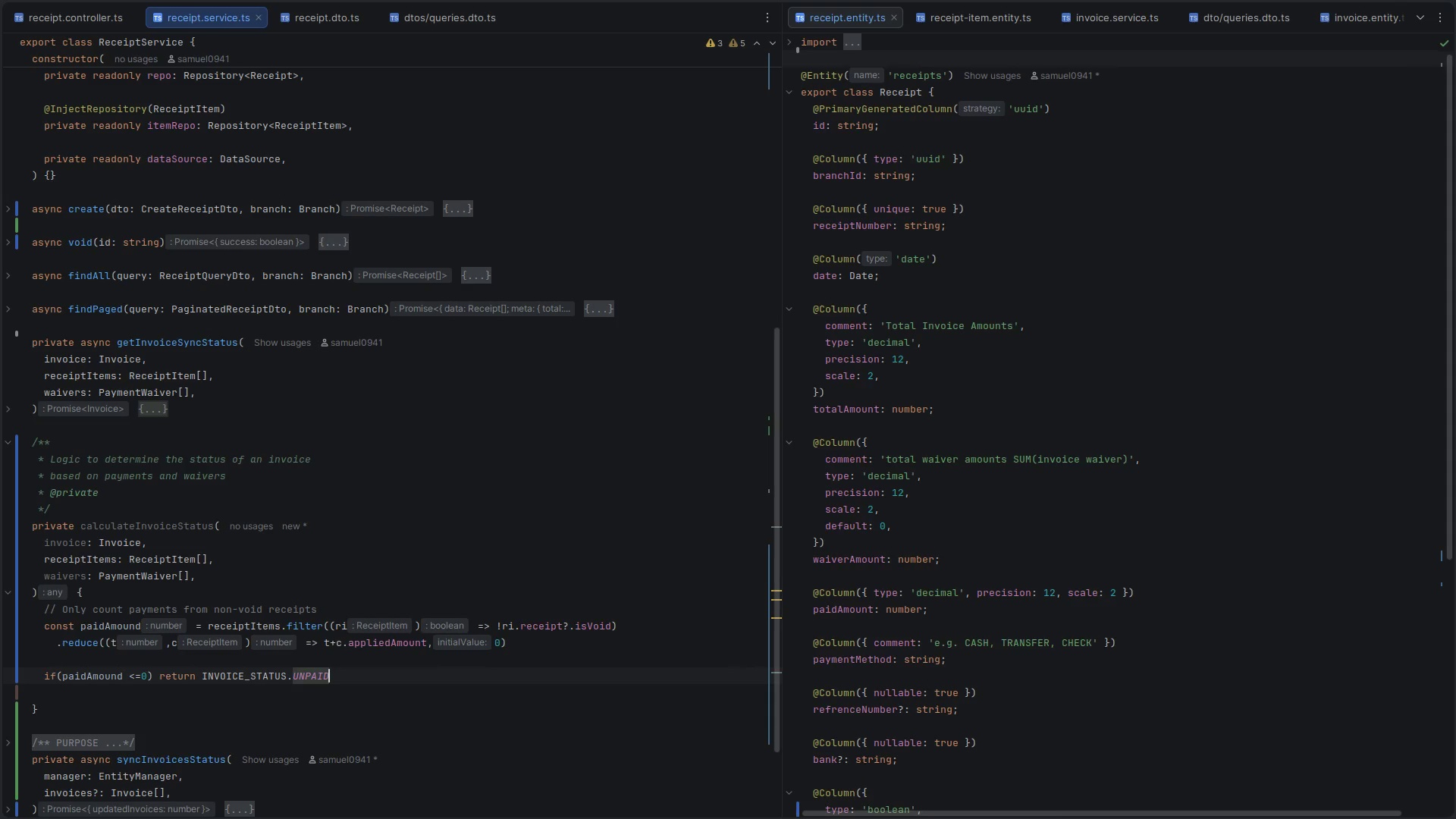 
key(Enter)
 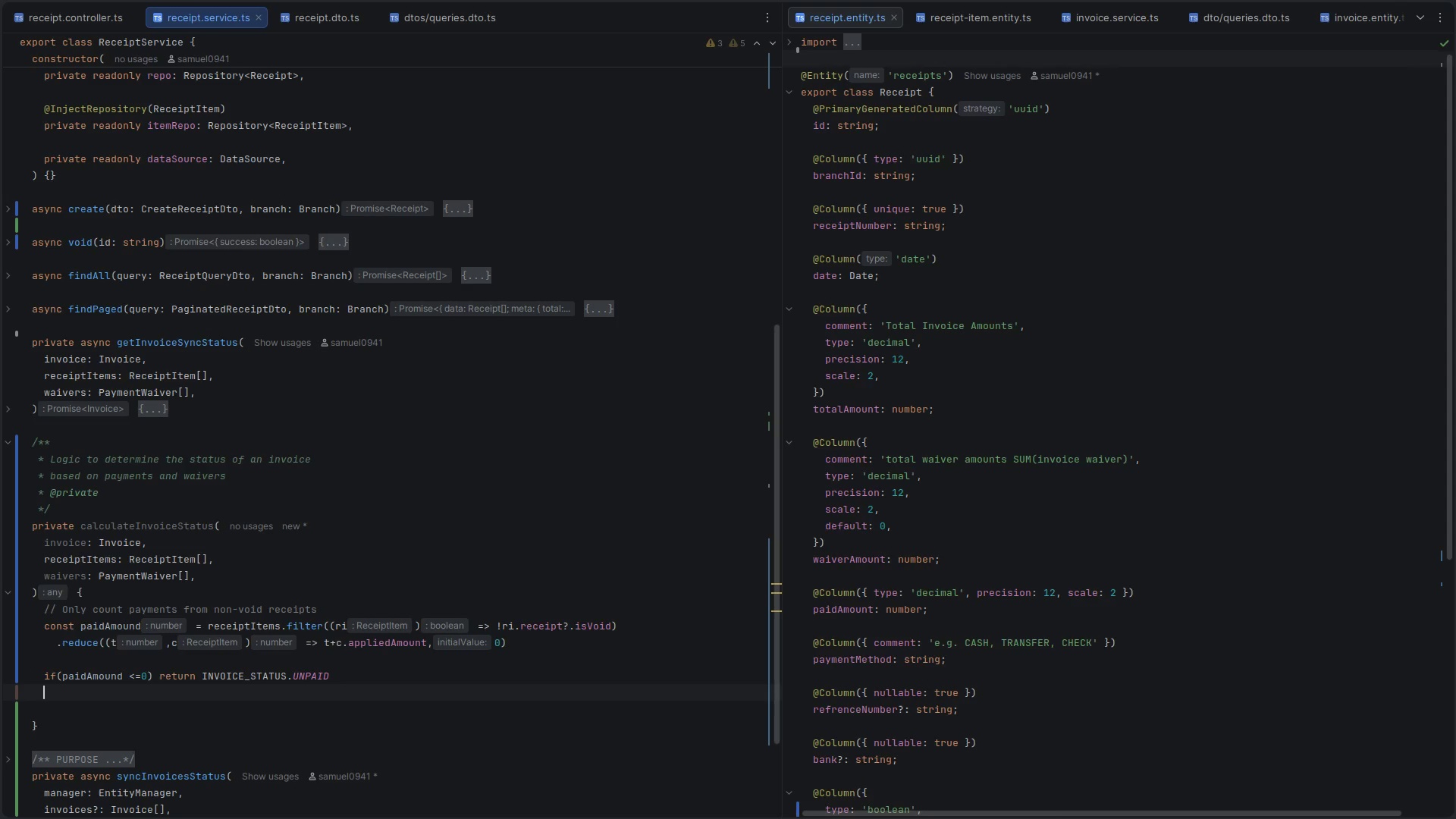 
key(Enter)
 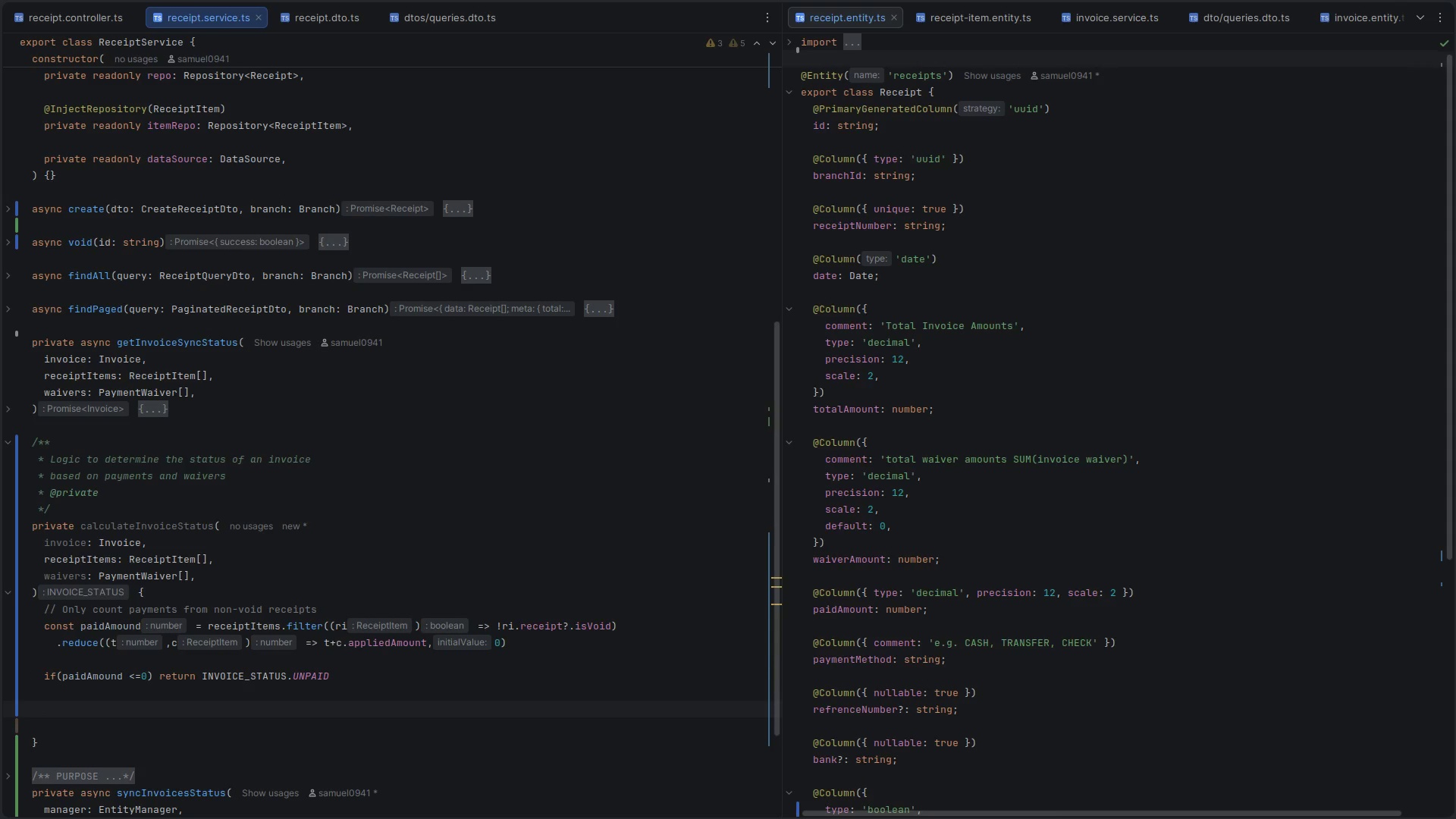 
type(if)
key(Backspace)
key(Backspace)
type(const totalDue = inv)
 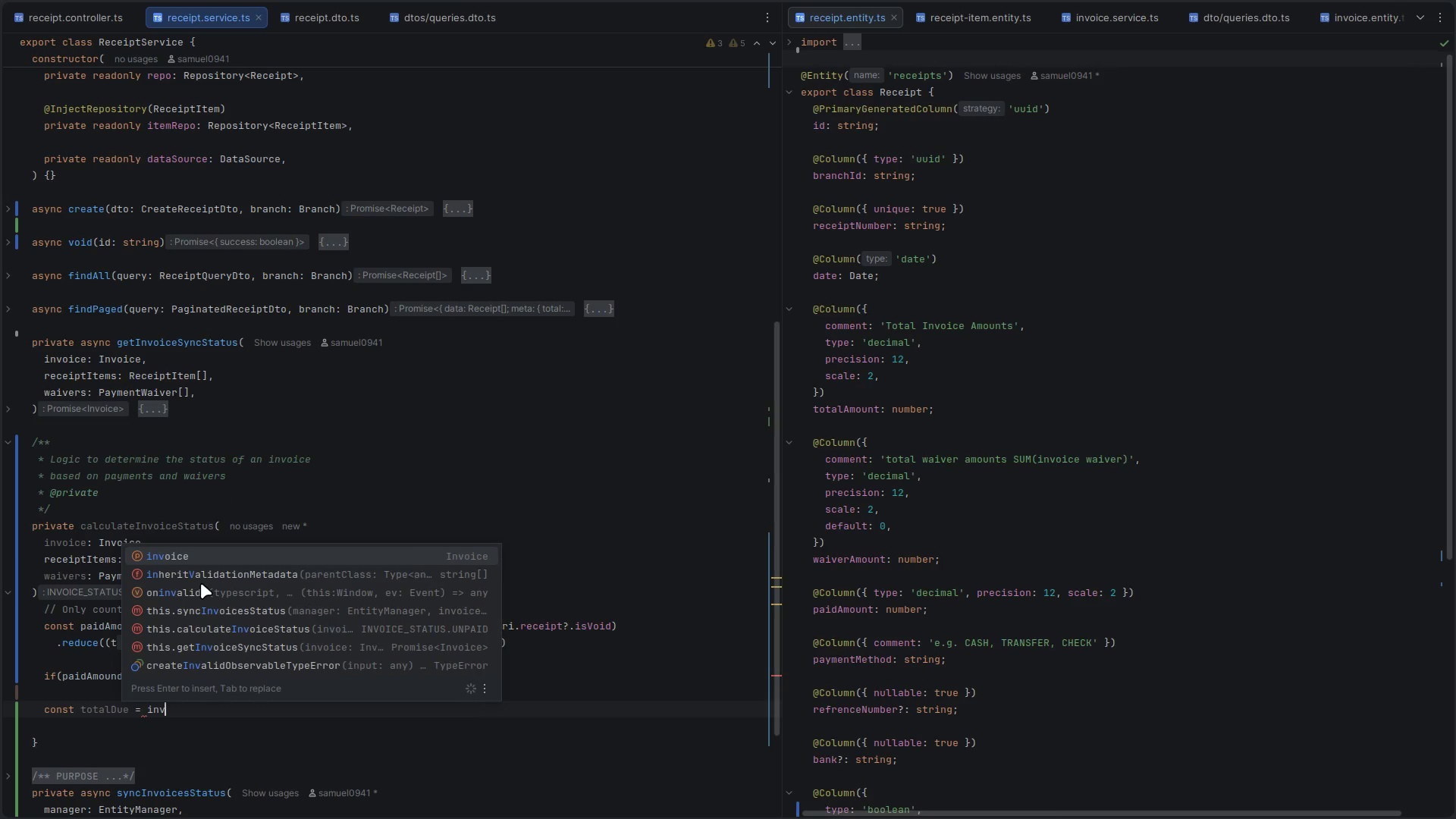 
key(Enter)
 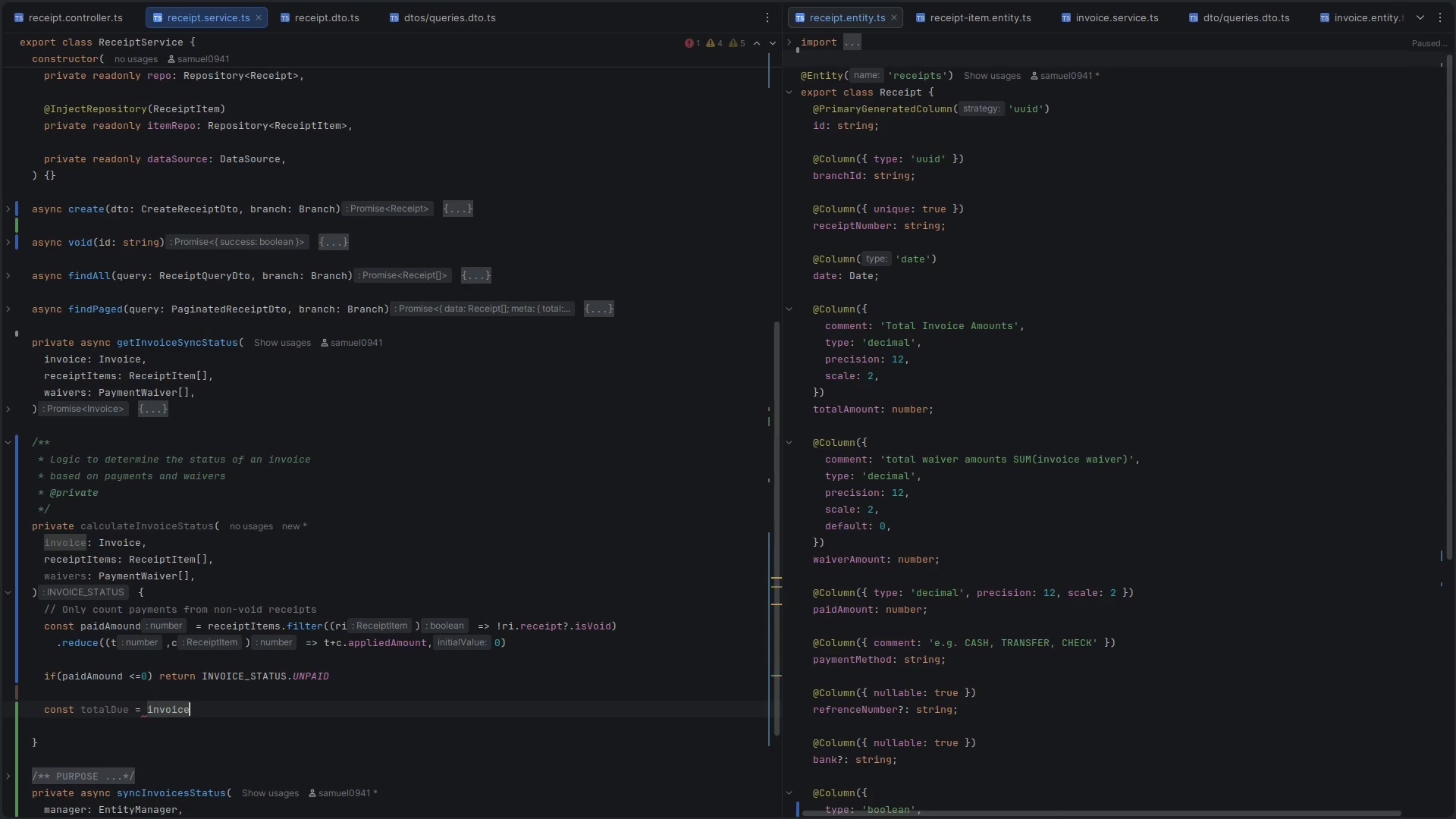 
type(.ite)
 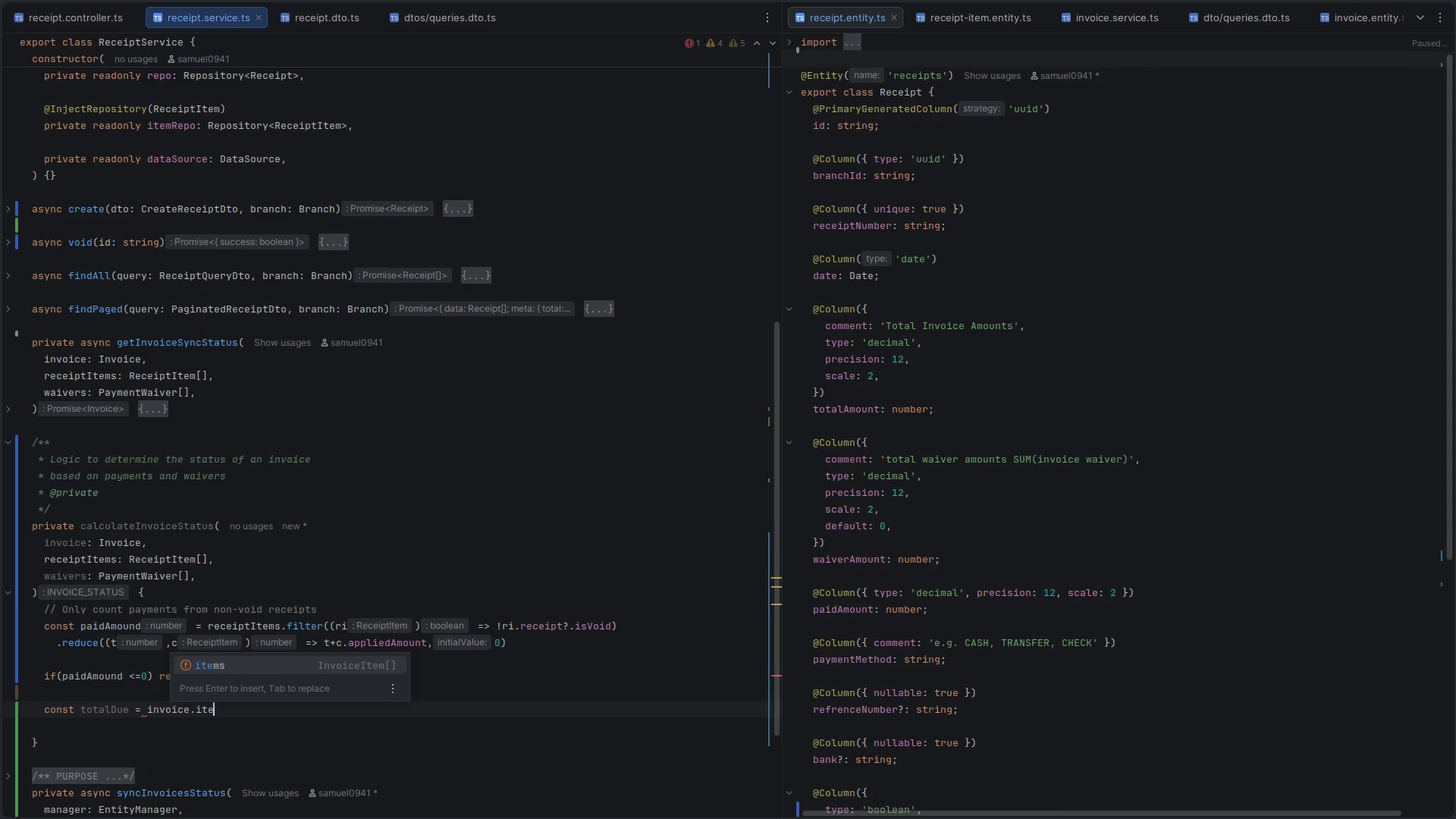 
key(Enter)
 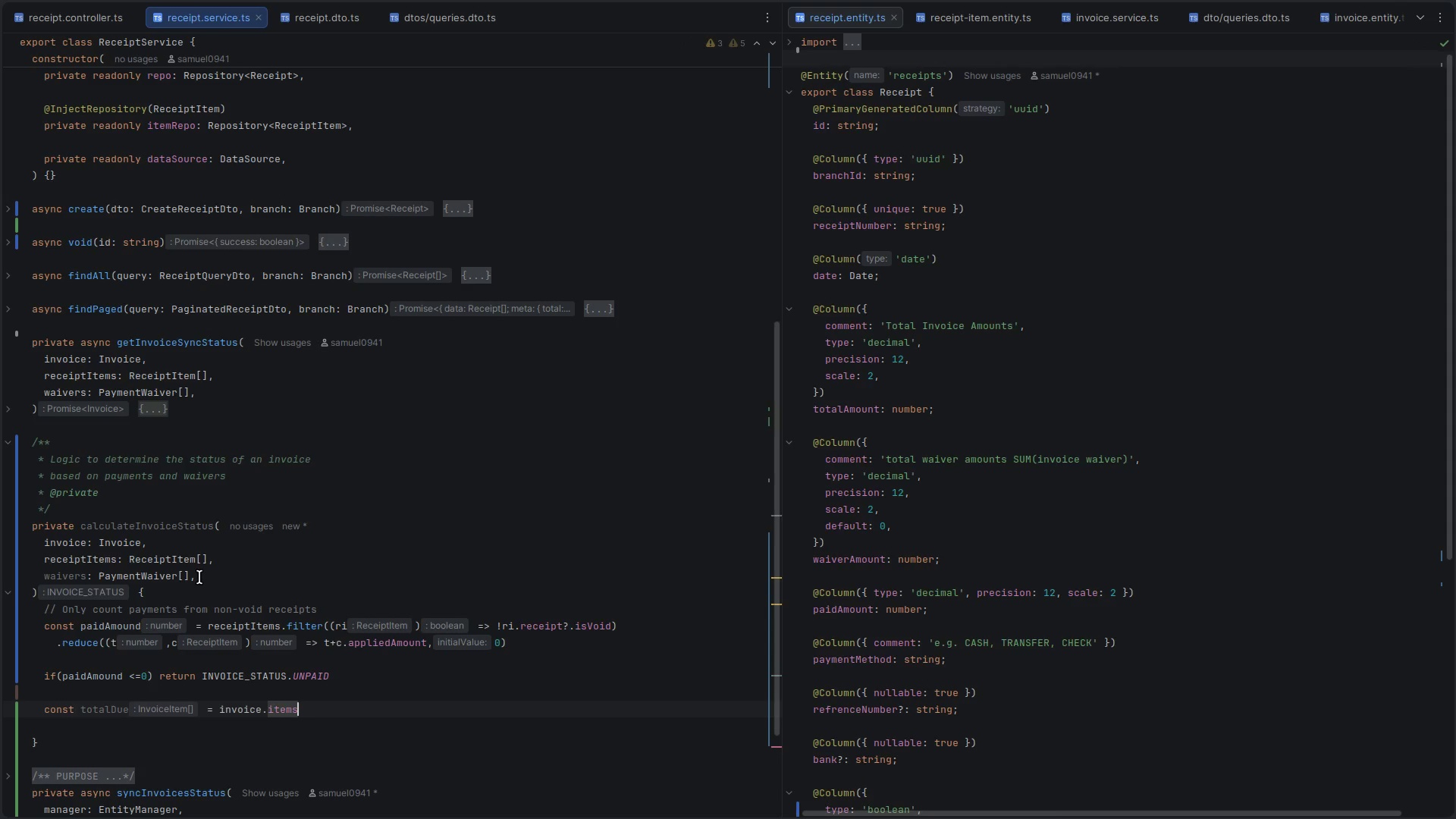 
type(.re)
 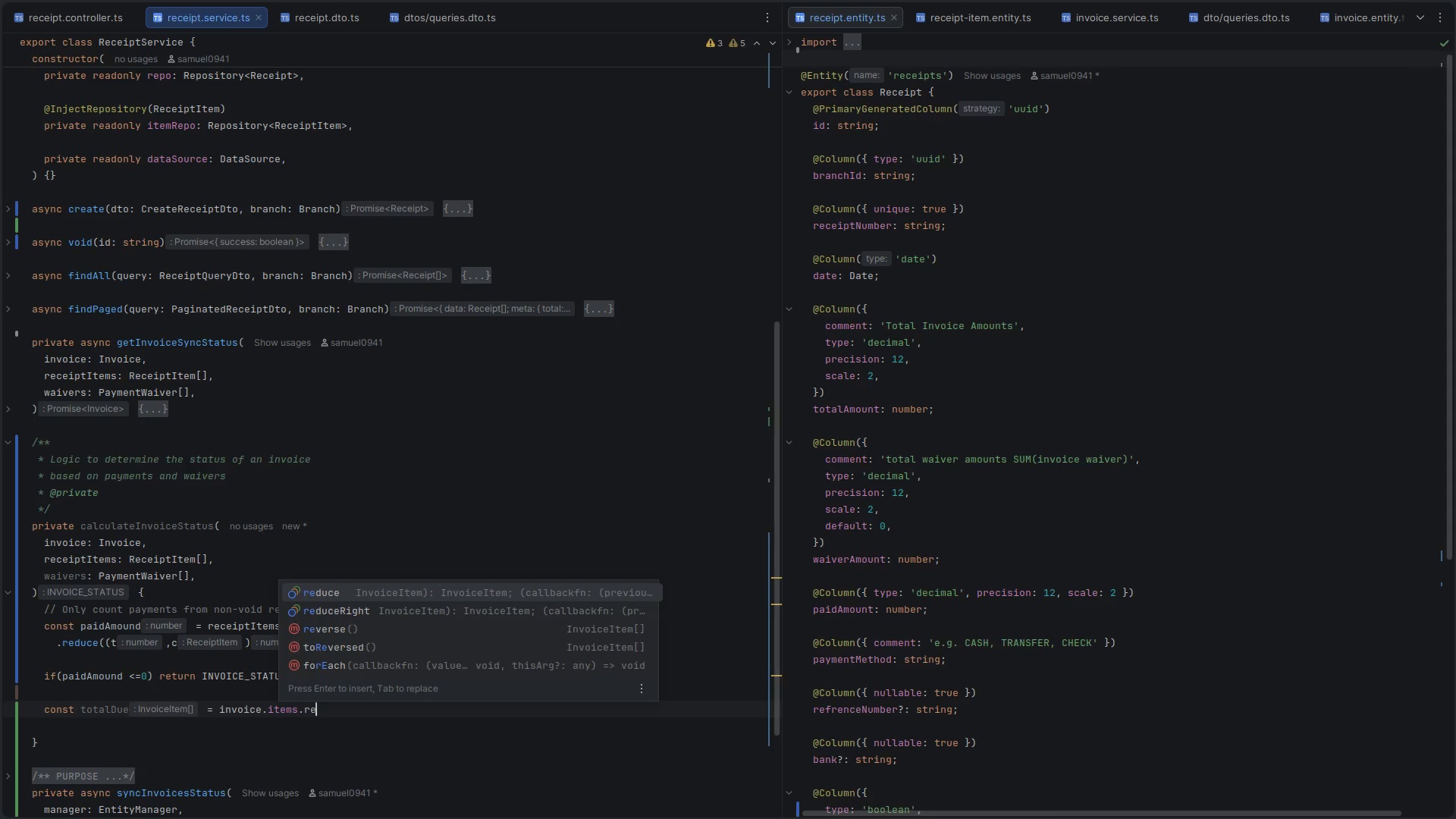 
key(Enter)
 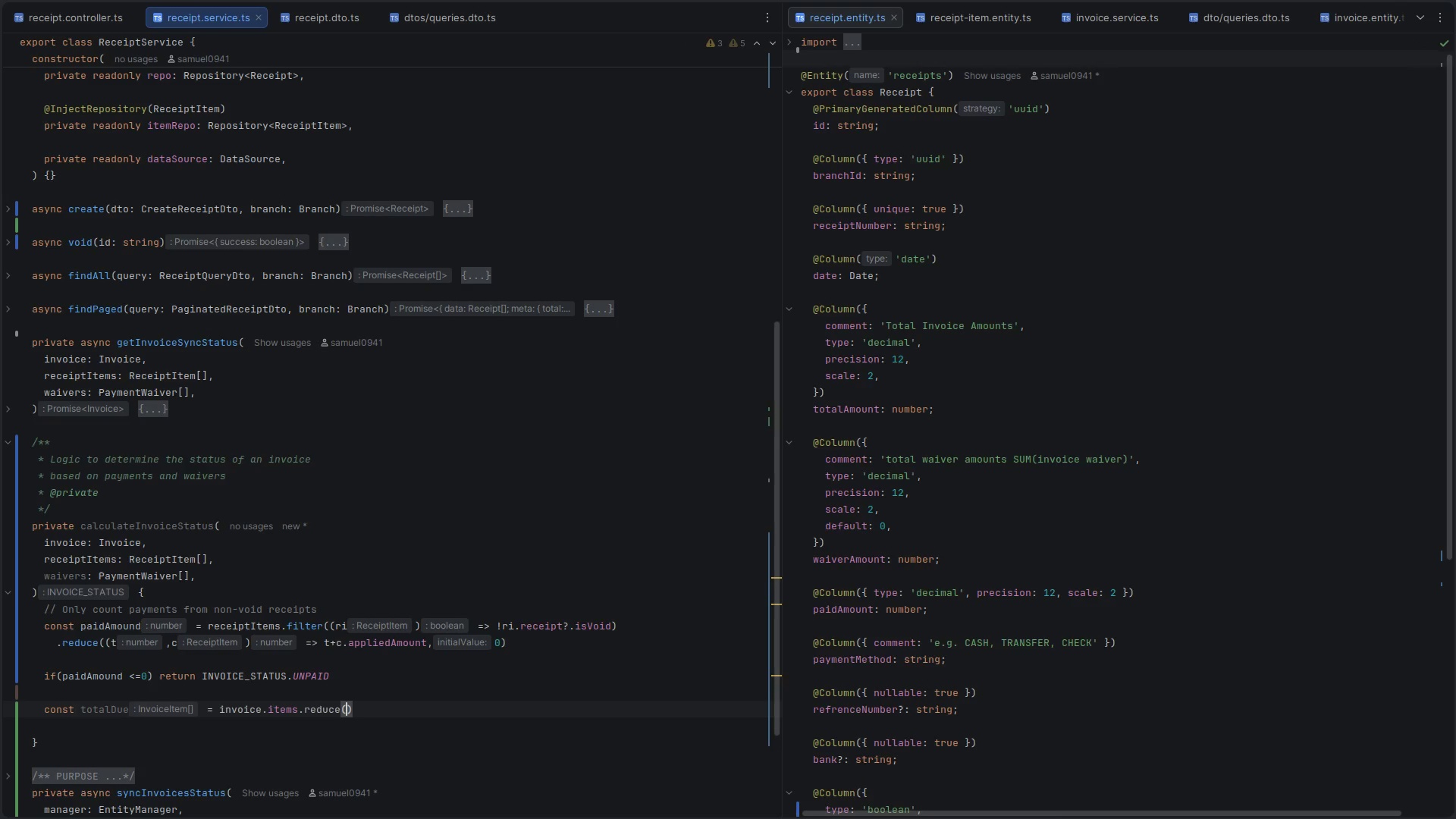 
type(((t,c)
 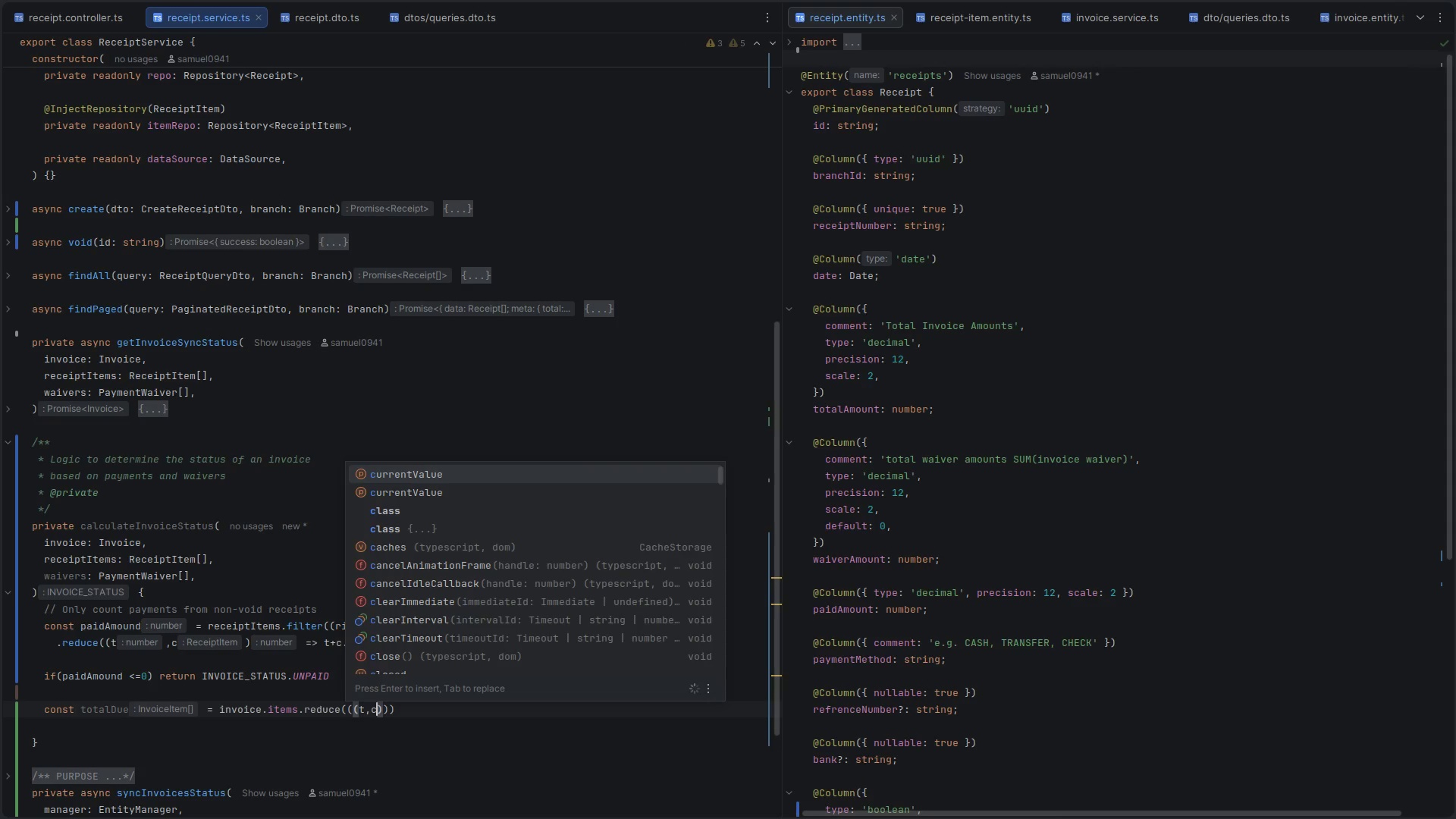 
key(ArrowRight)
 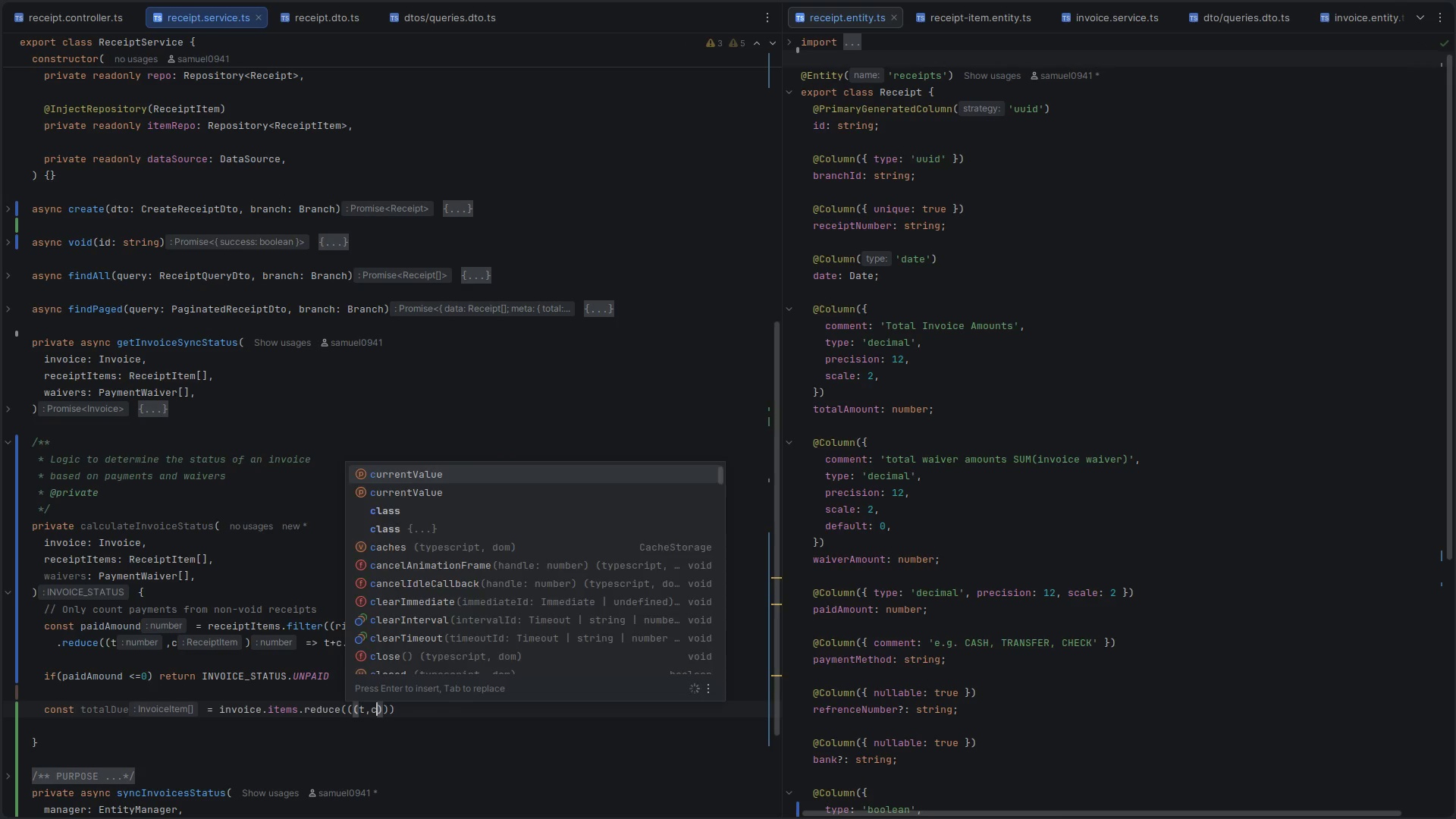 
key(Space)
 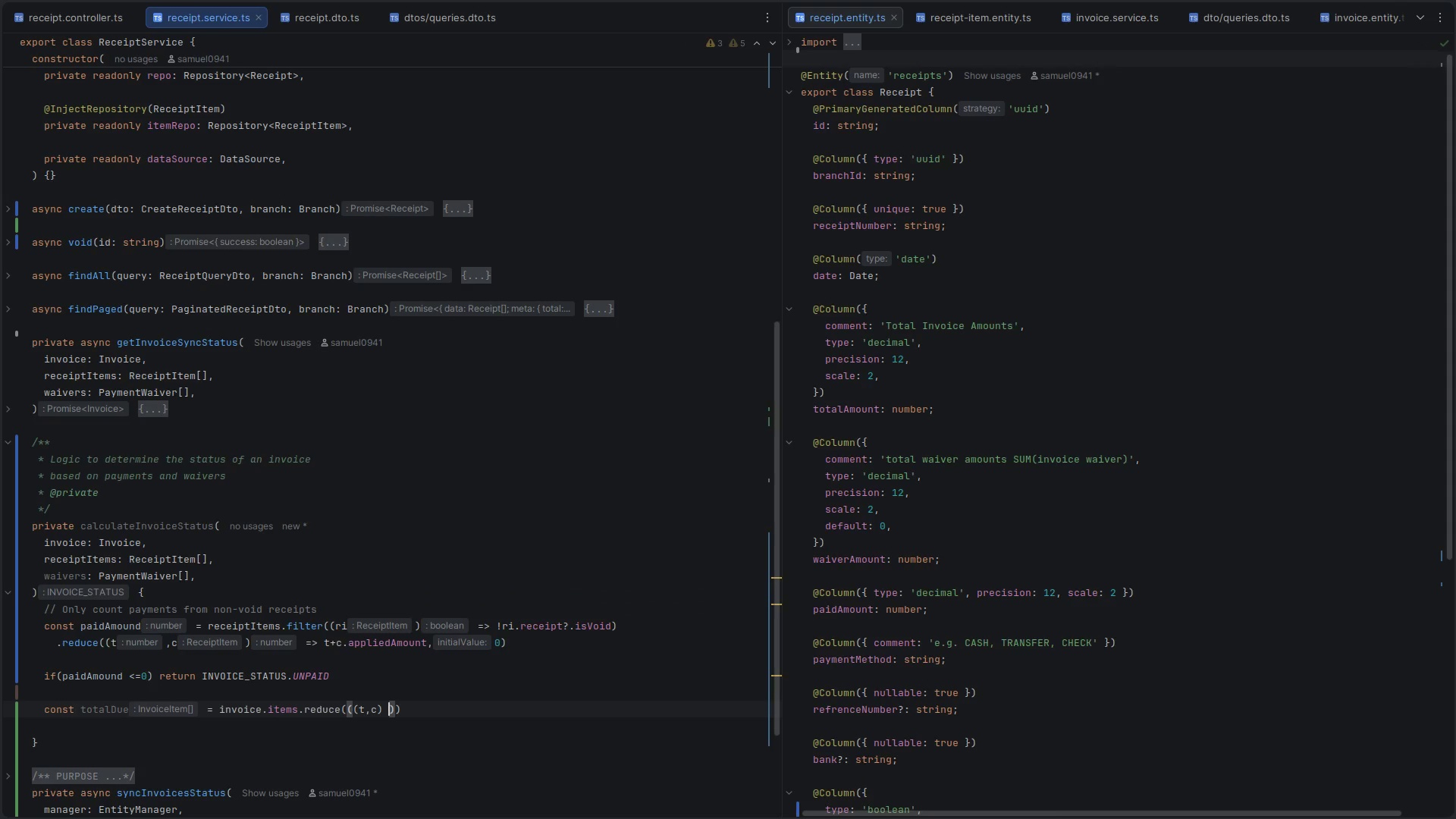 
key(Equal)
 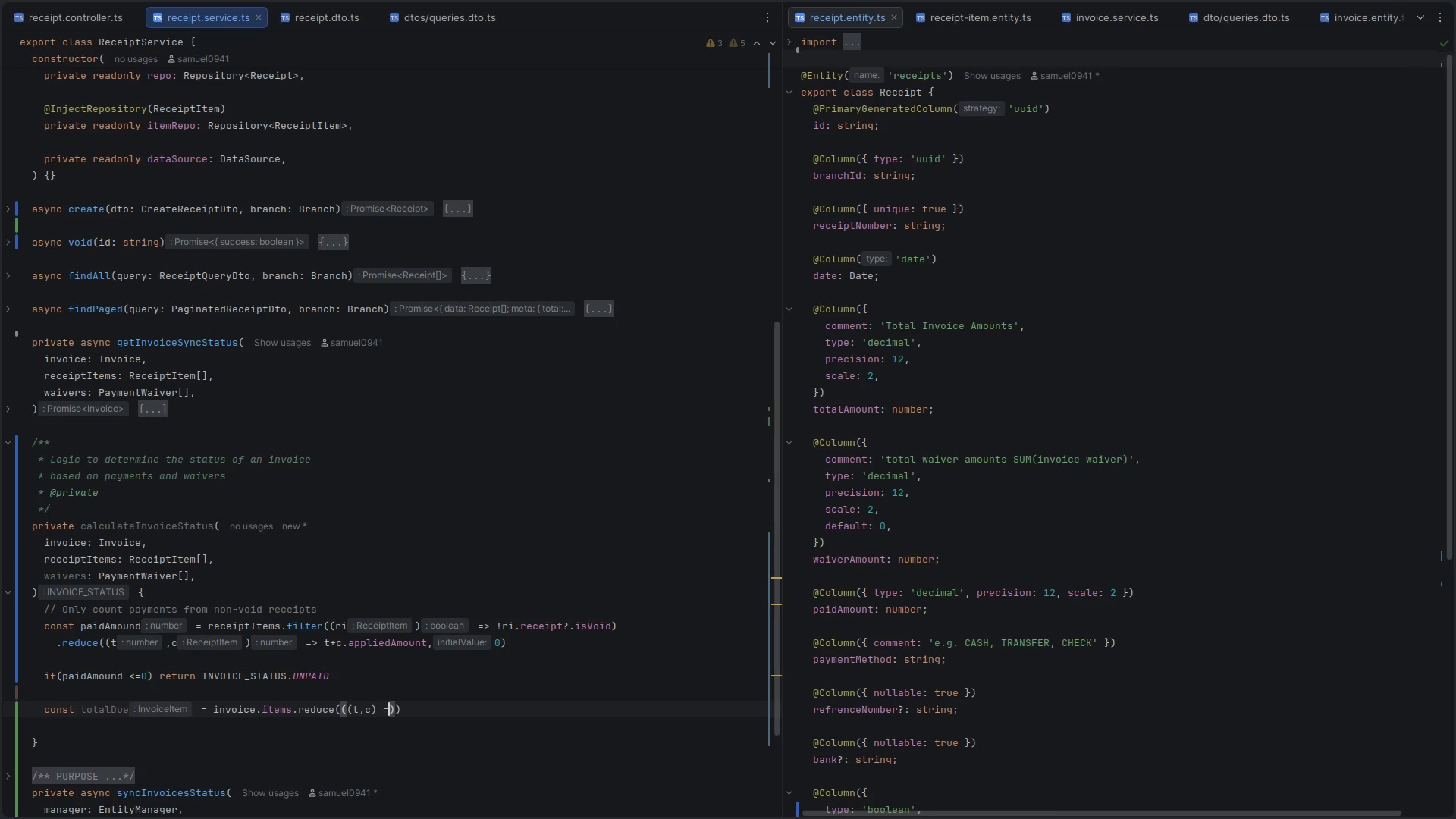 
key(Shift+Period)
 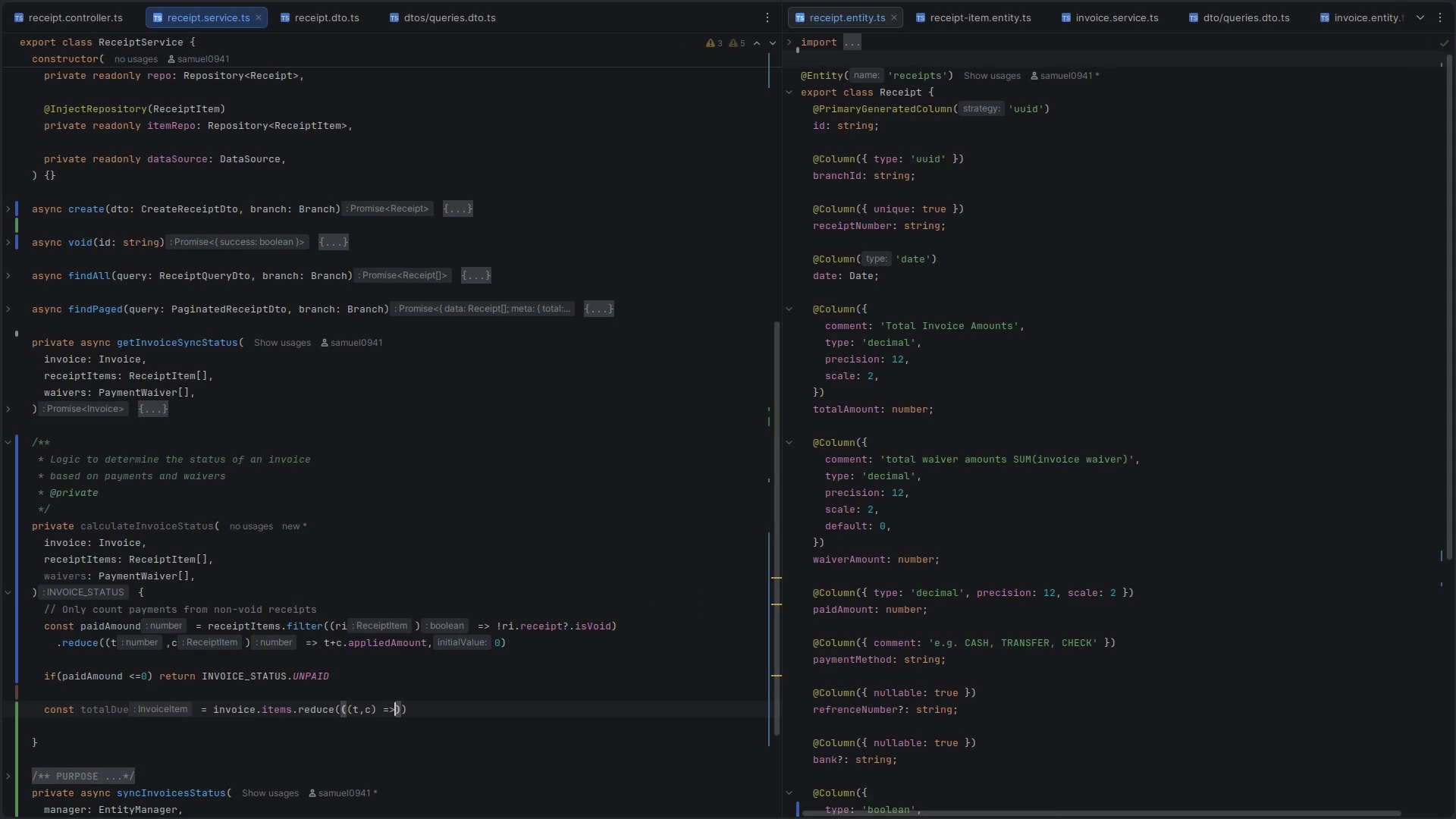 
key(Shift+Space)
 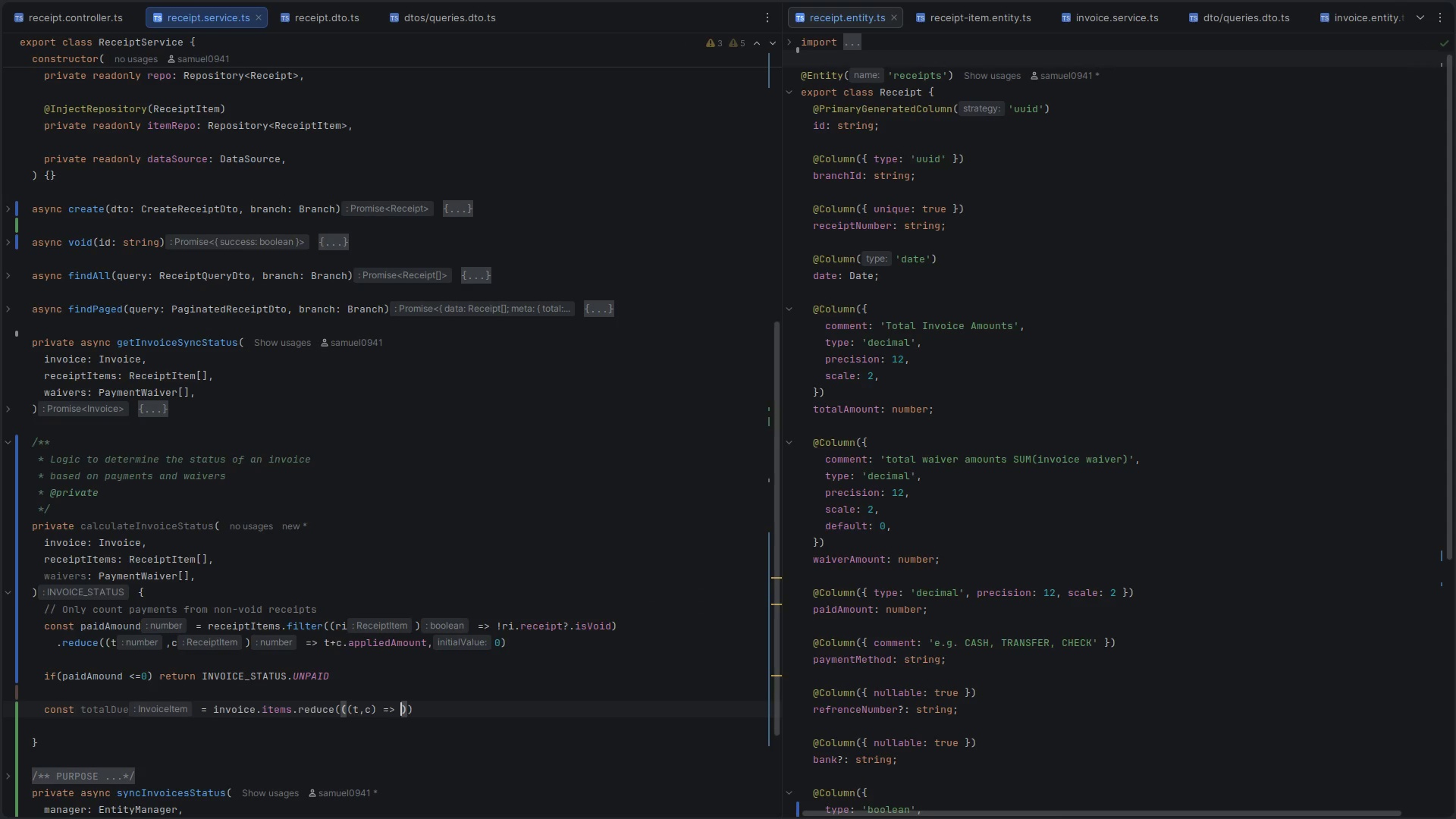 
key(Comma)
 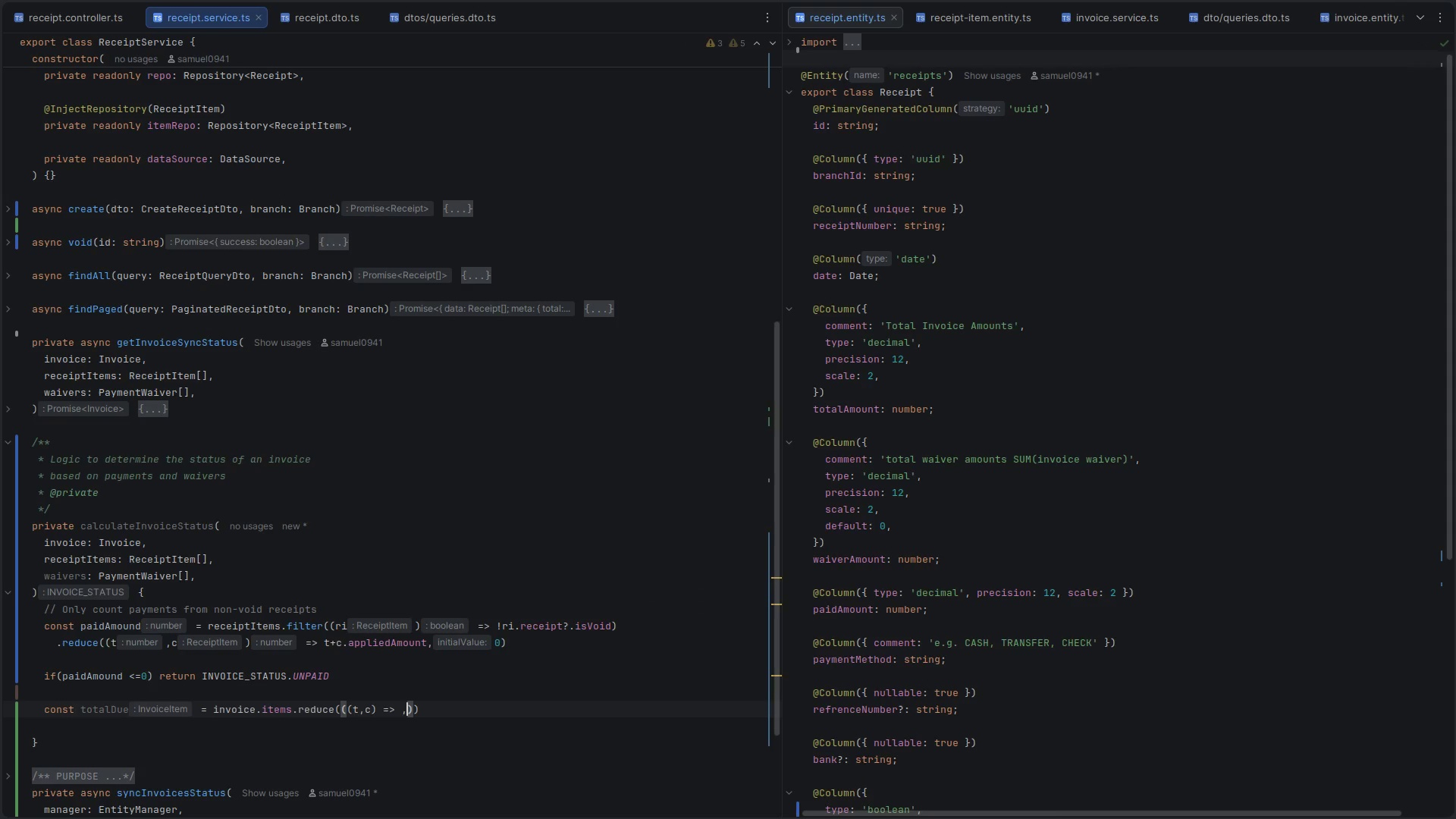 
key(0)
 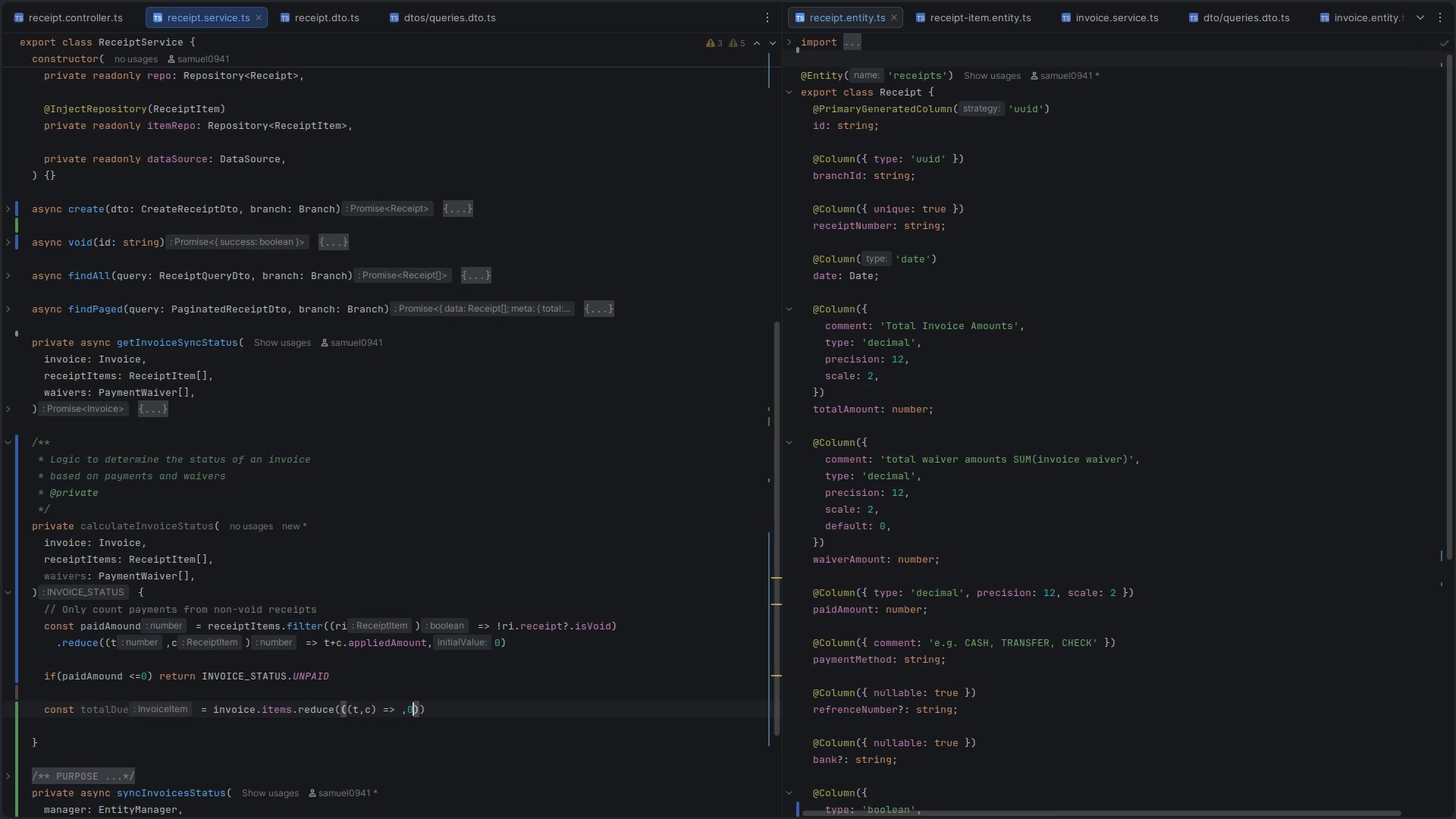 
key(ArrowLeft)
 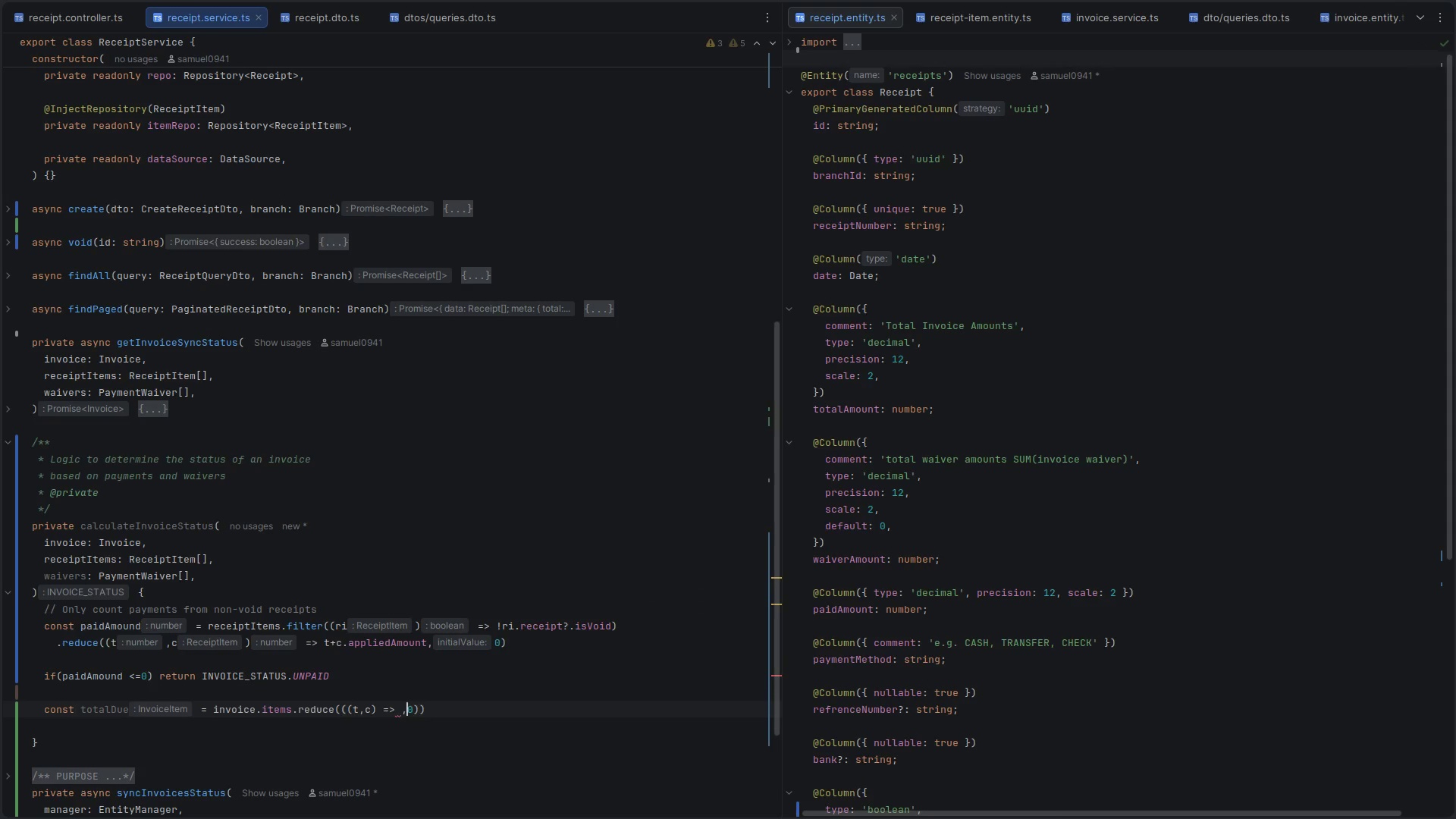 
key(ArrowLeft)
 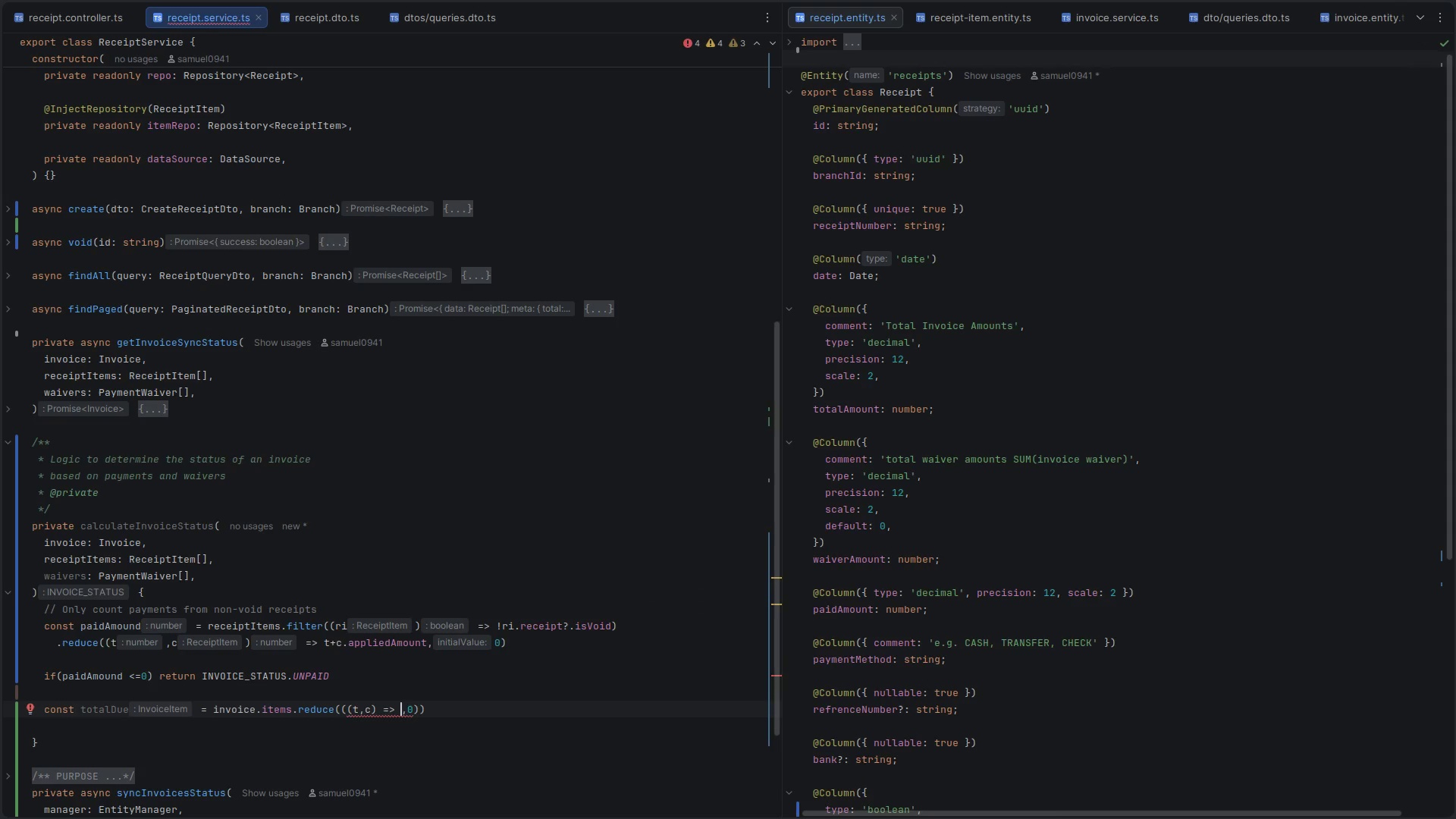 
key(Shift+BracketLeft)
 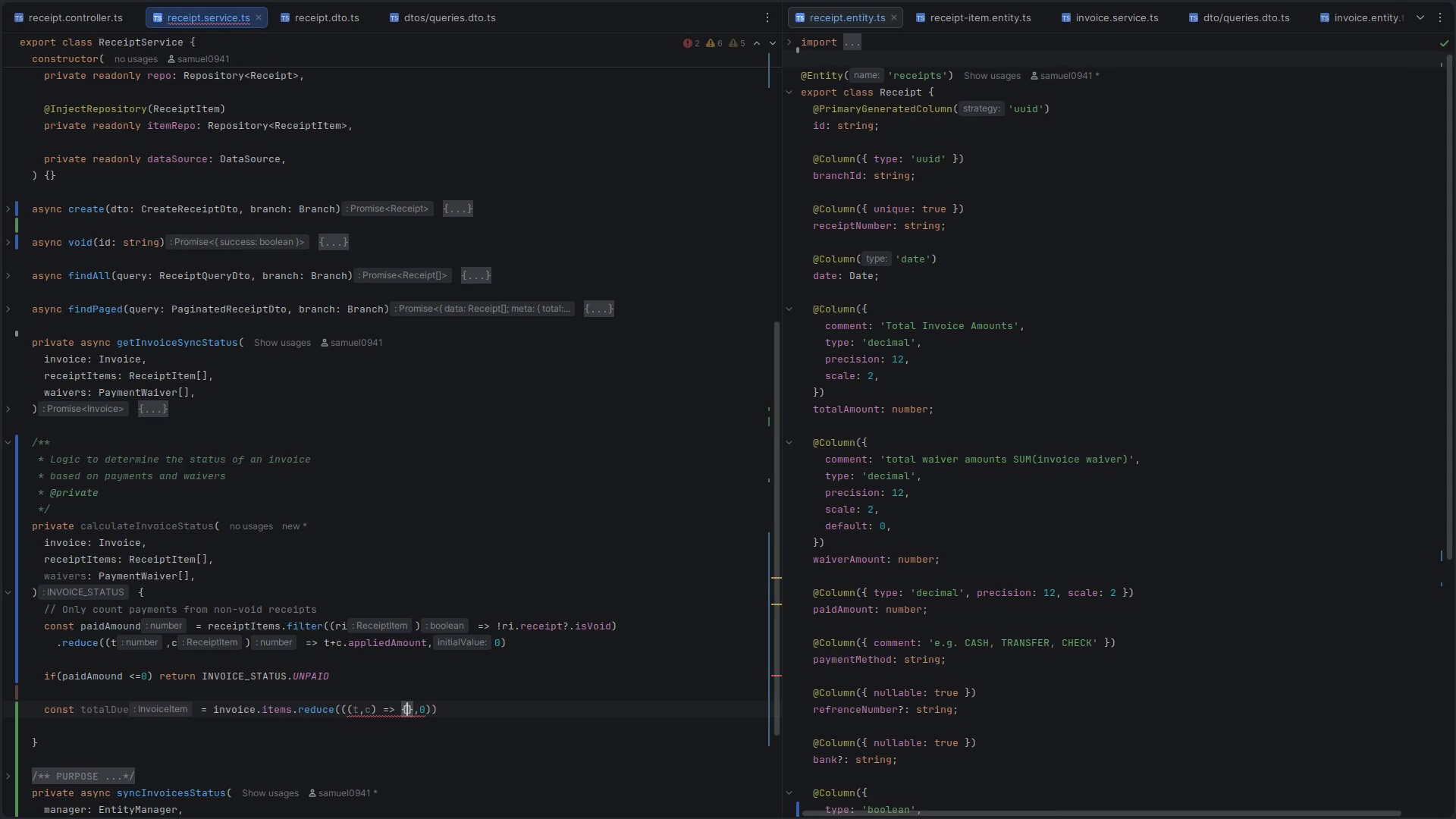 
key(Enter)
 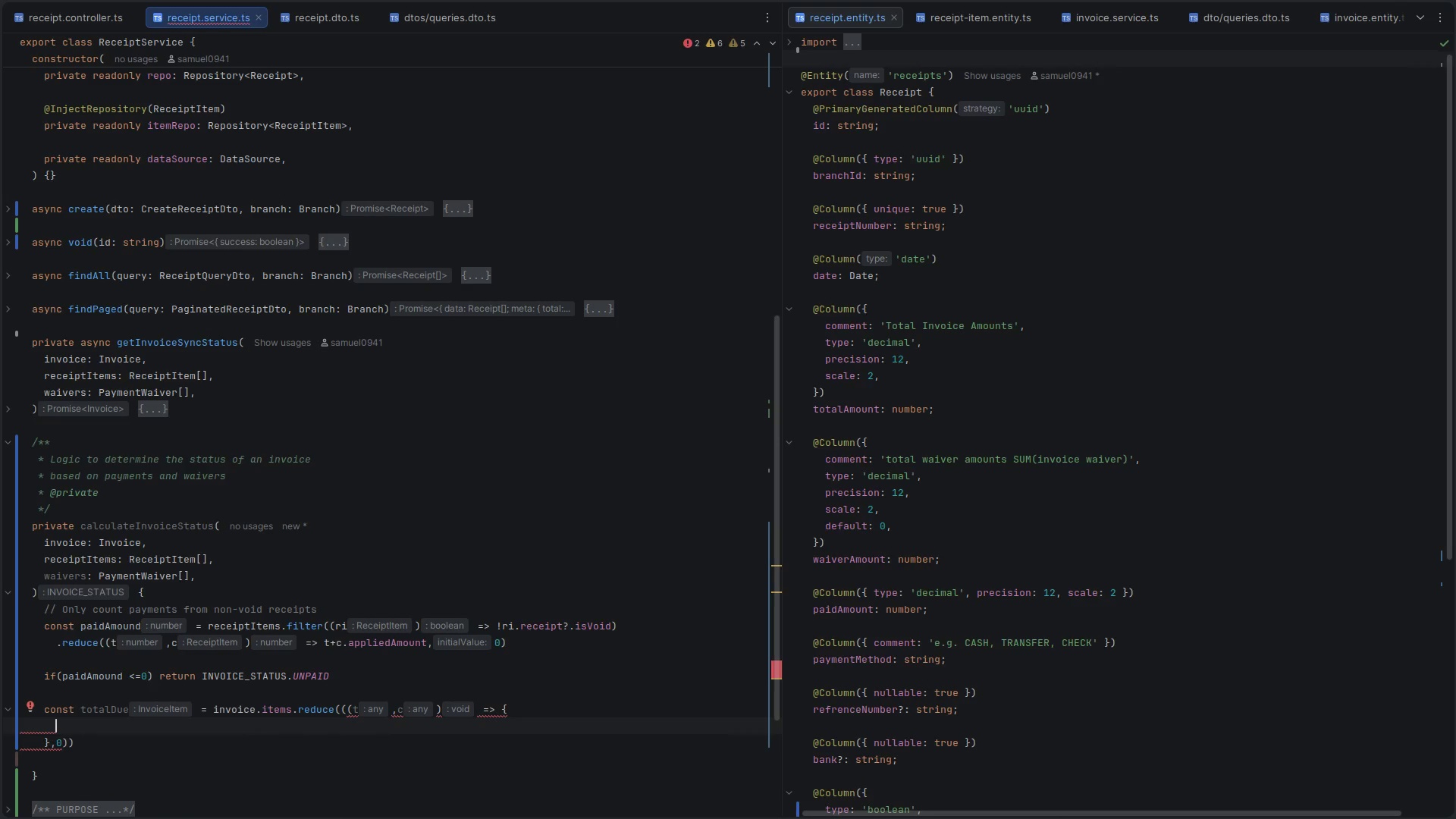 
type(const wiaver  )
key(Backspace)
key(Backspace)
key(Backspace)
key(Backspace)
key(Backspace)
key(Backspace)
key(Backspace)
type(aier)
key(Backspace)
key(Backspace)
type(ver - )
key(Backspace)
key(Backspace)
type(= wa)
 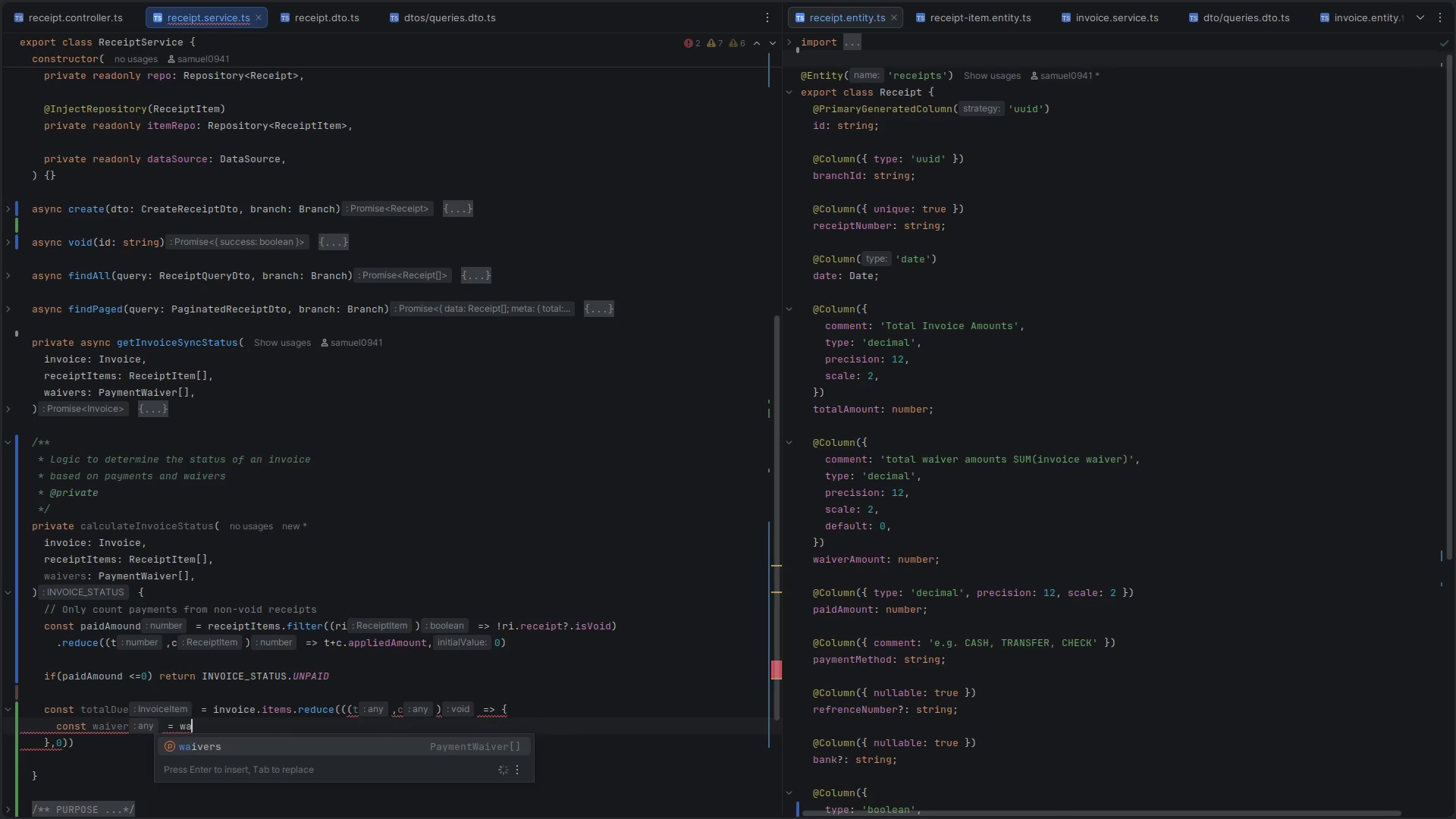 
key(Enter)
 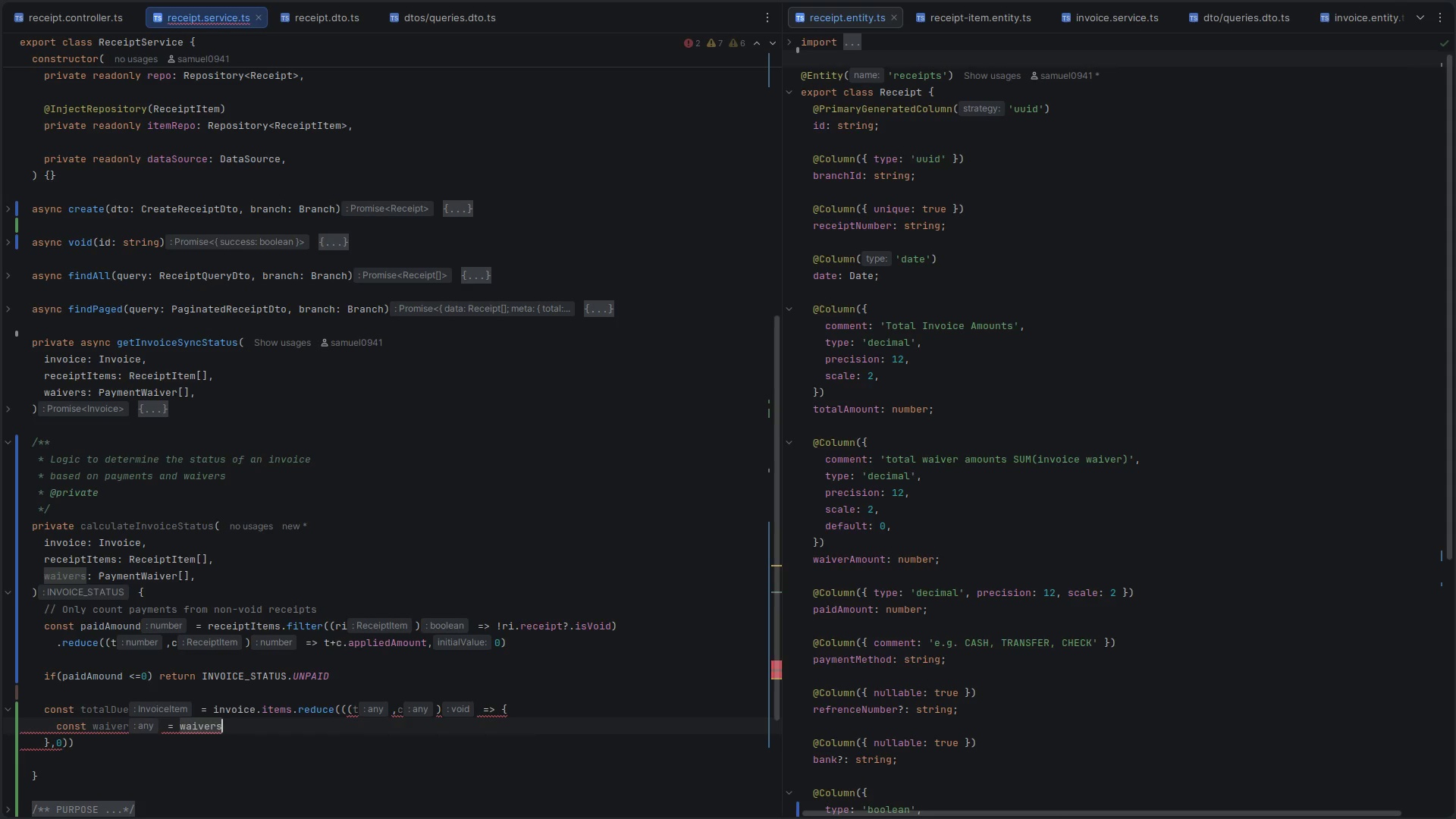 
type(.fin)
 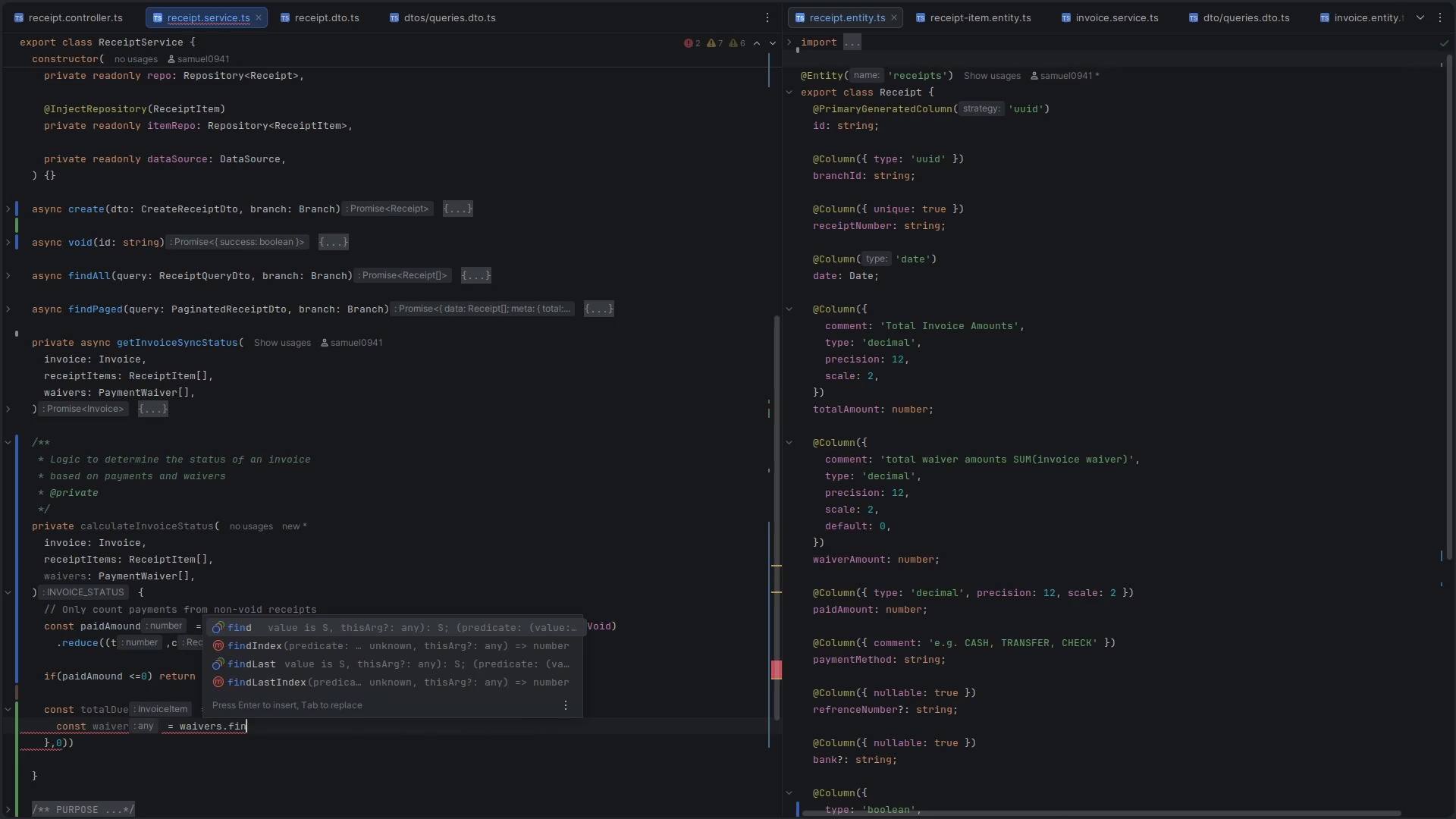 
key(Enter)
 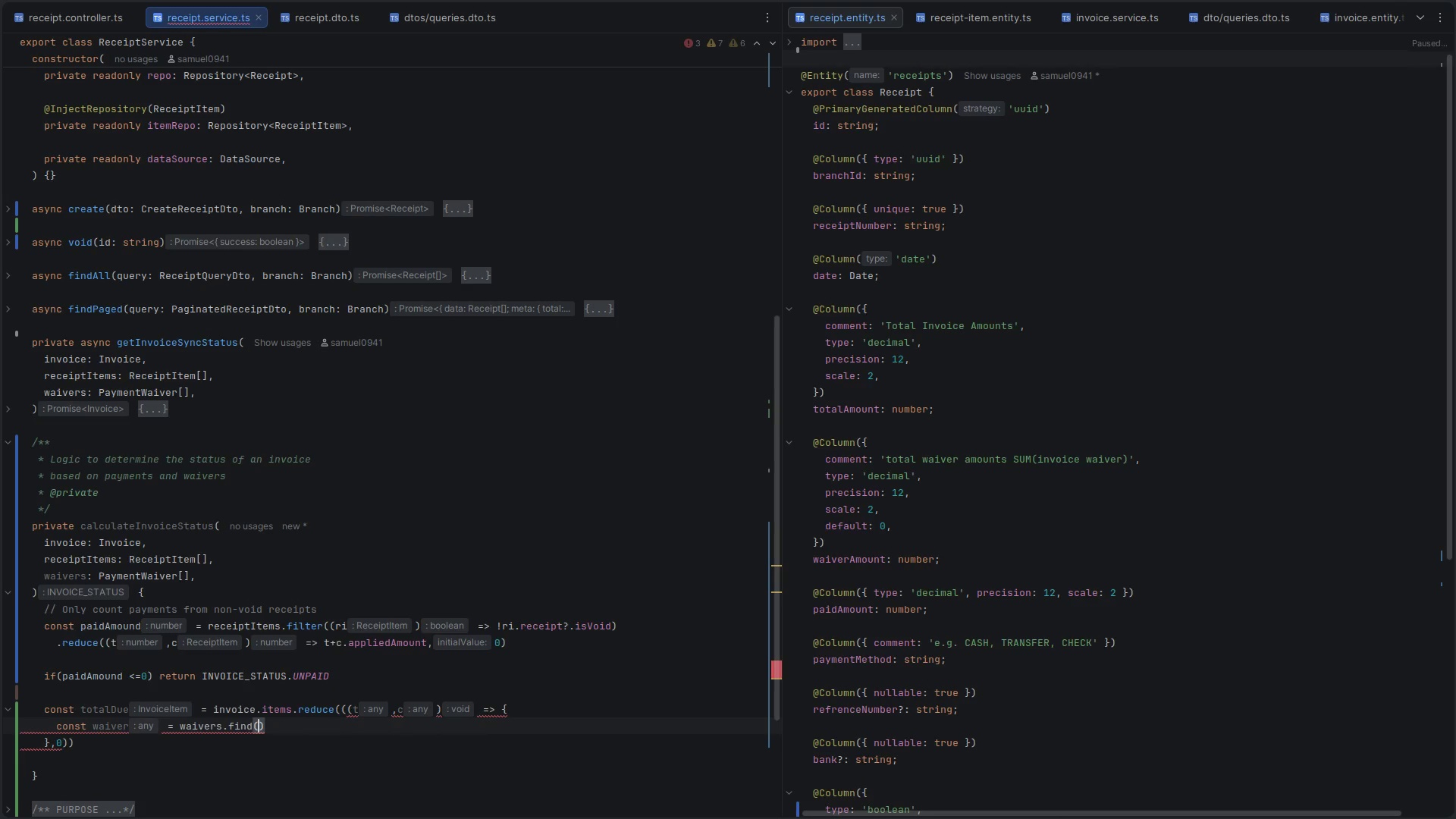 
type((w)
 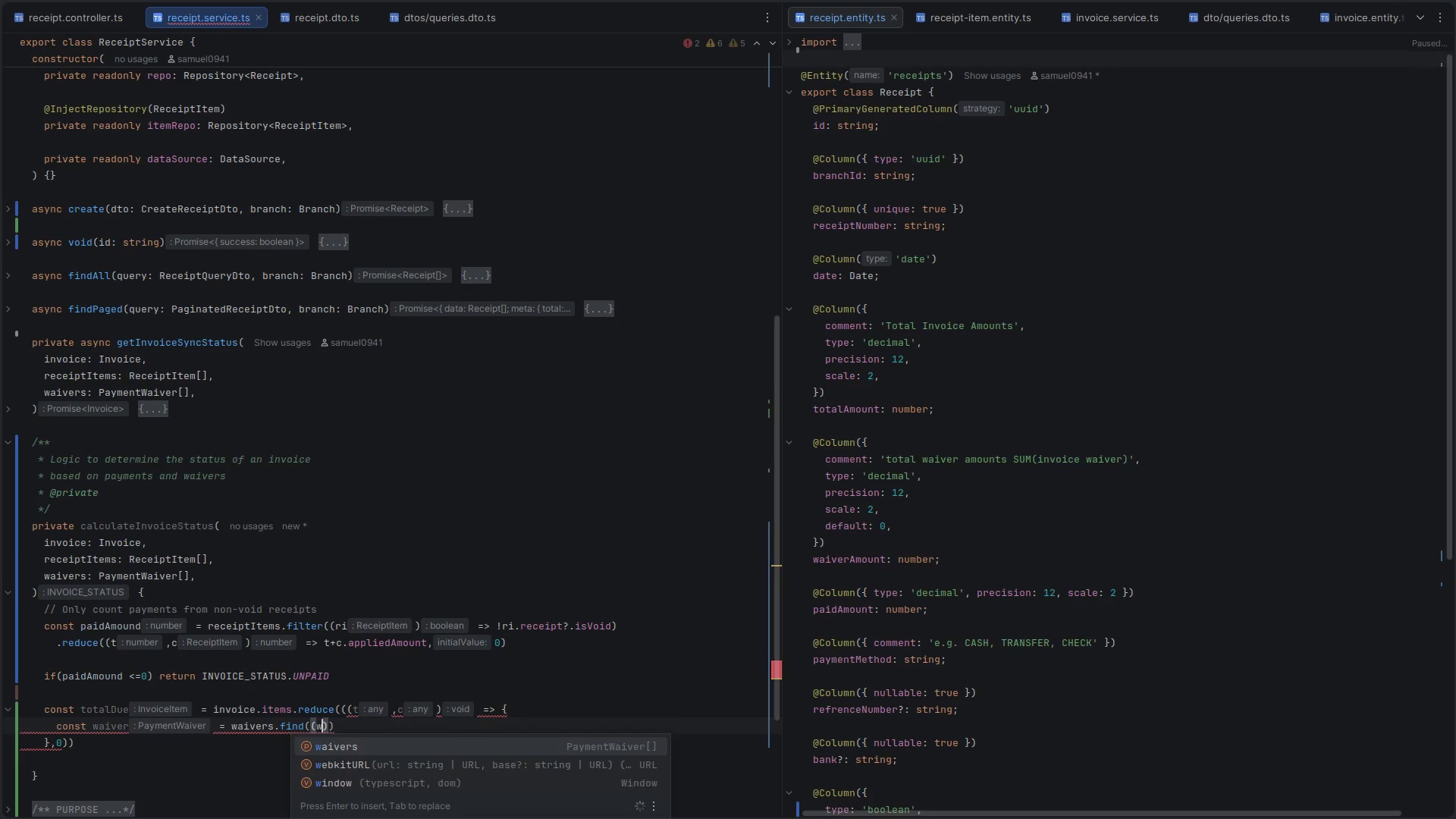 
key(ArrowRight)
 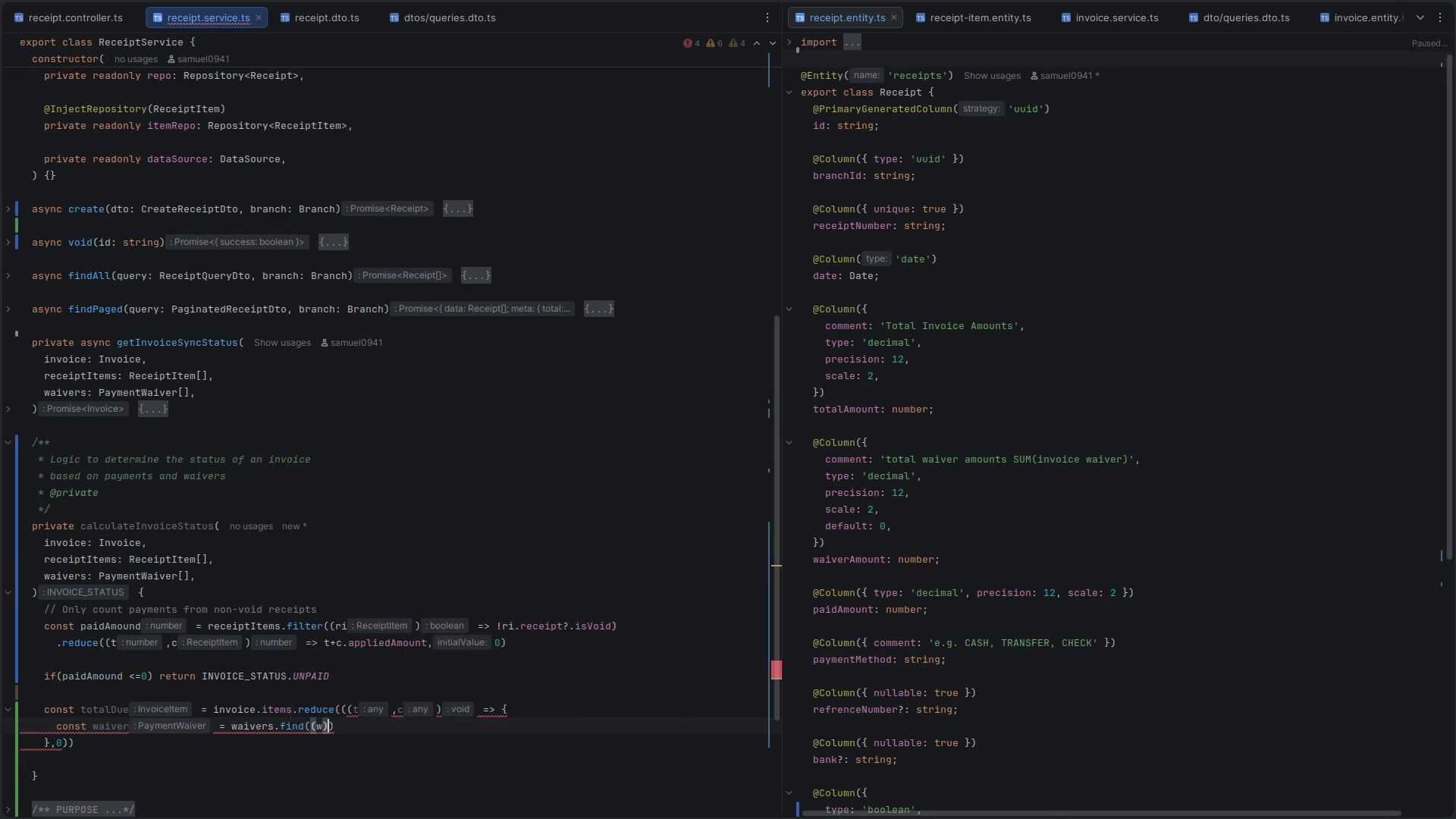 
type( => w.stu)
 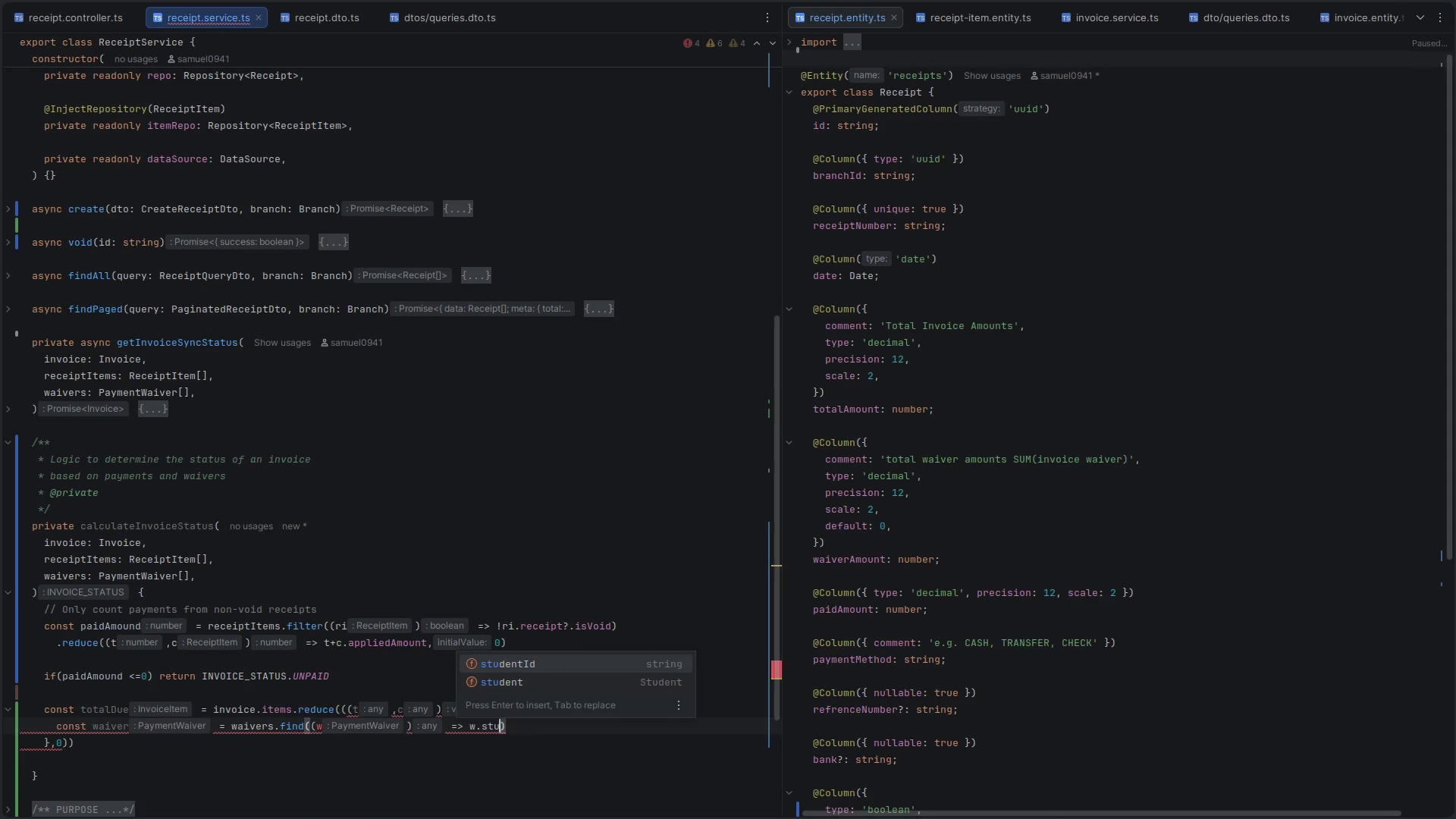 
key(Enter)
 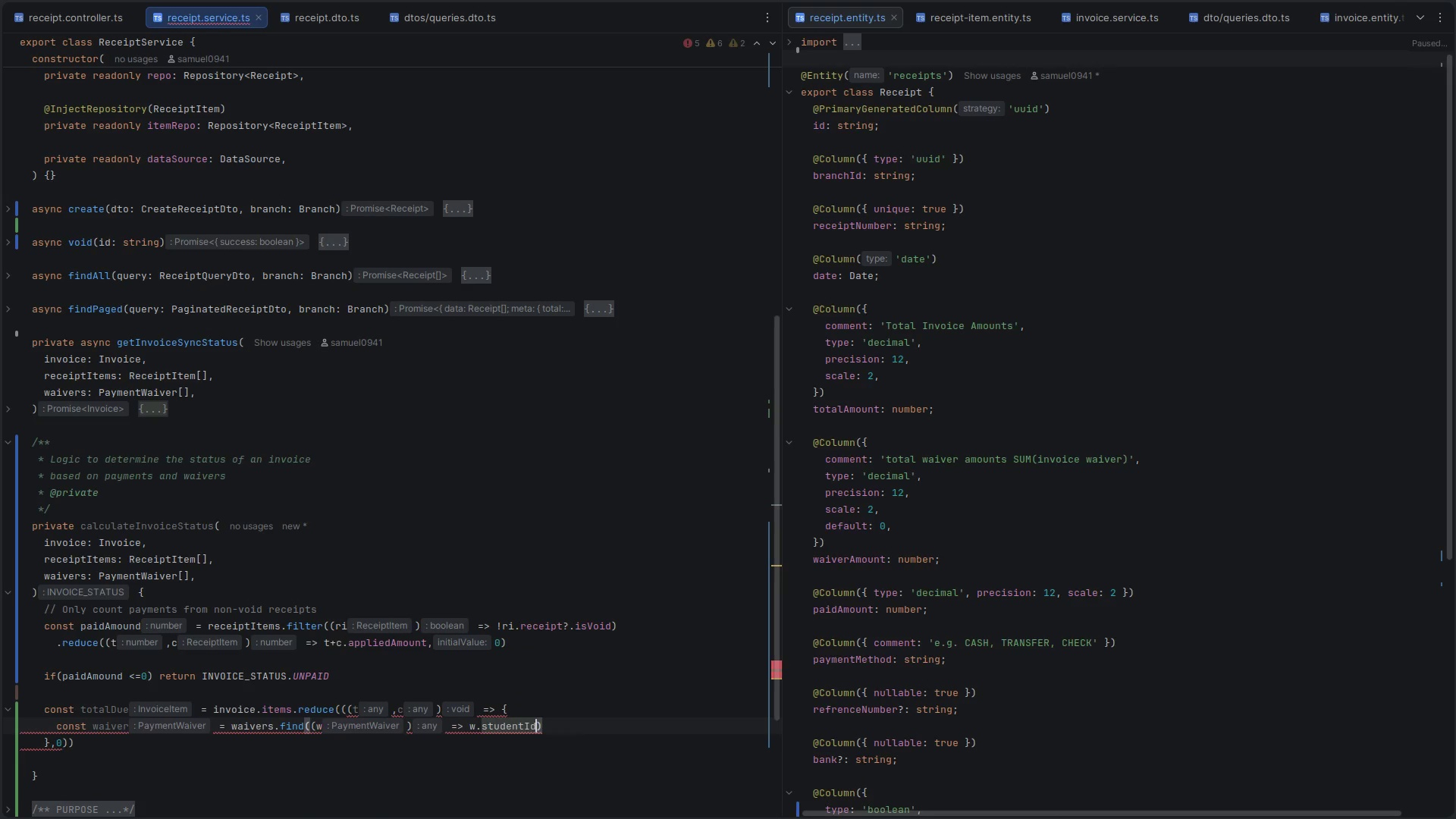 
type(===inv)
 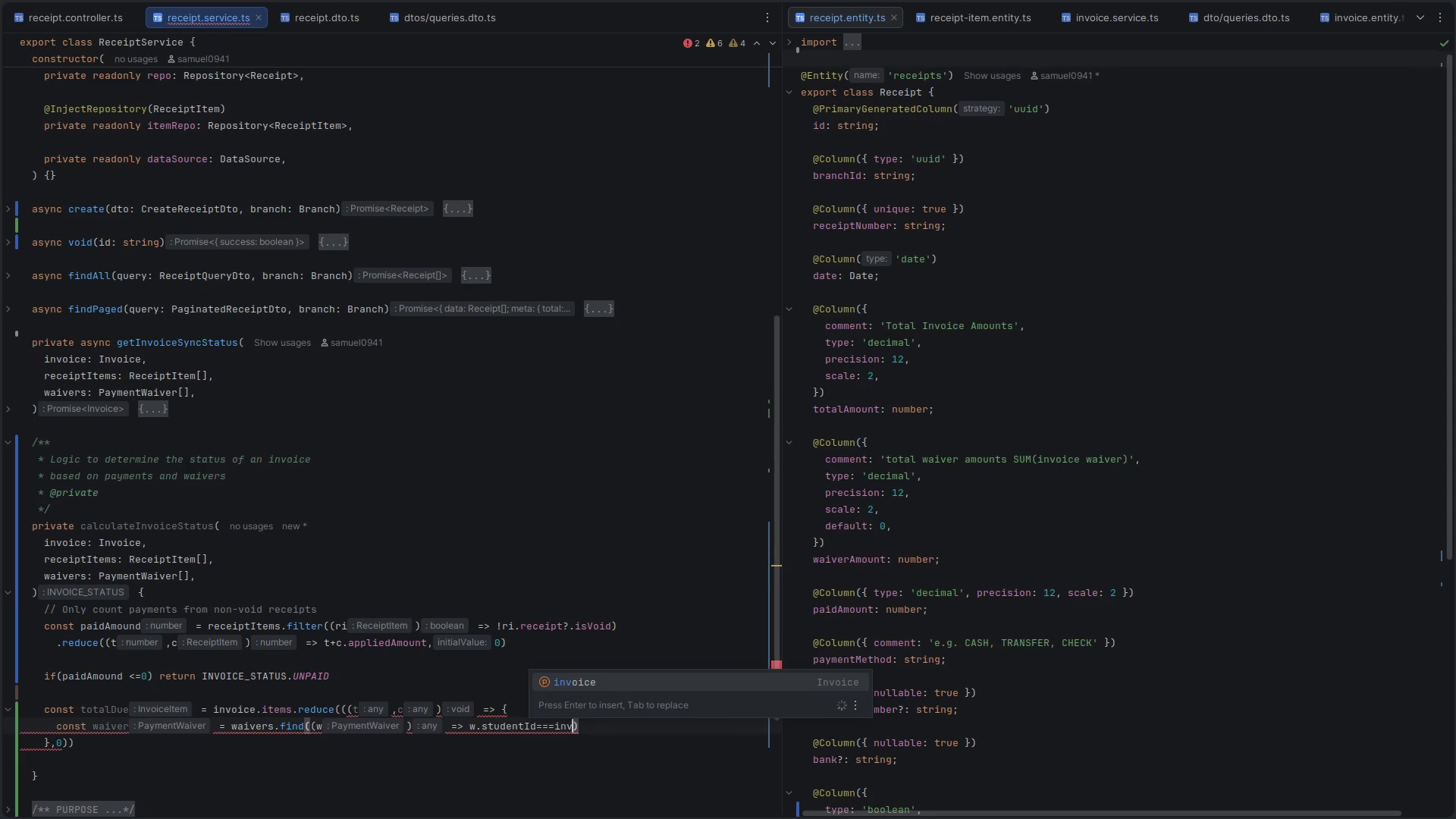 
key(Enter)
 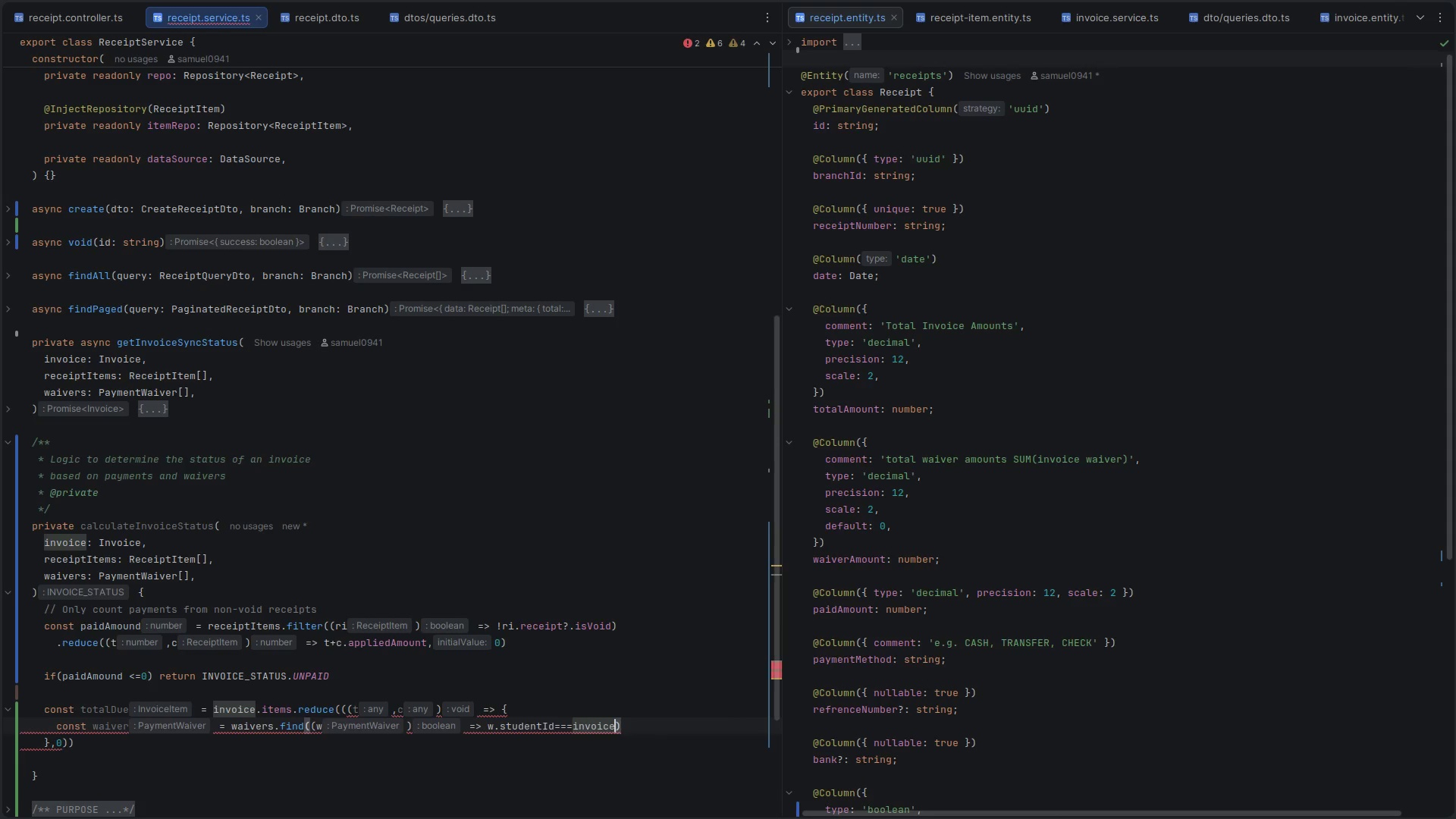 
type(.stud)
 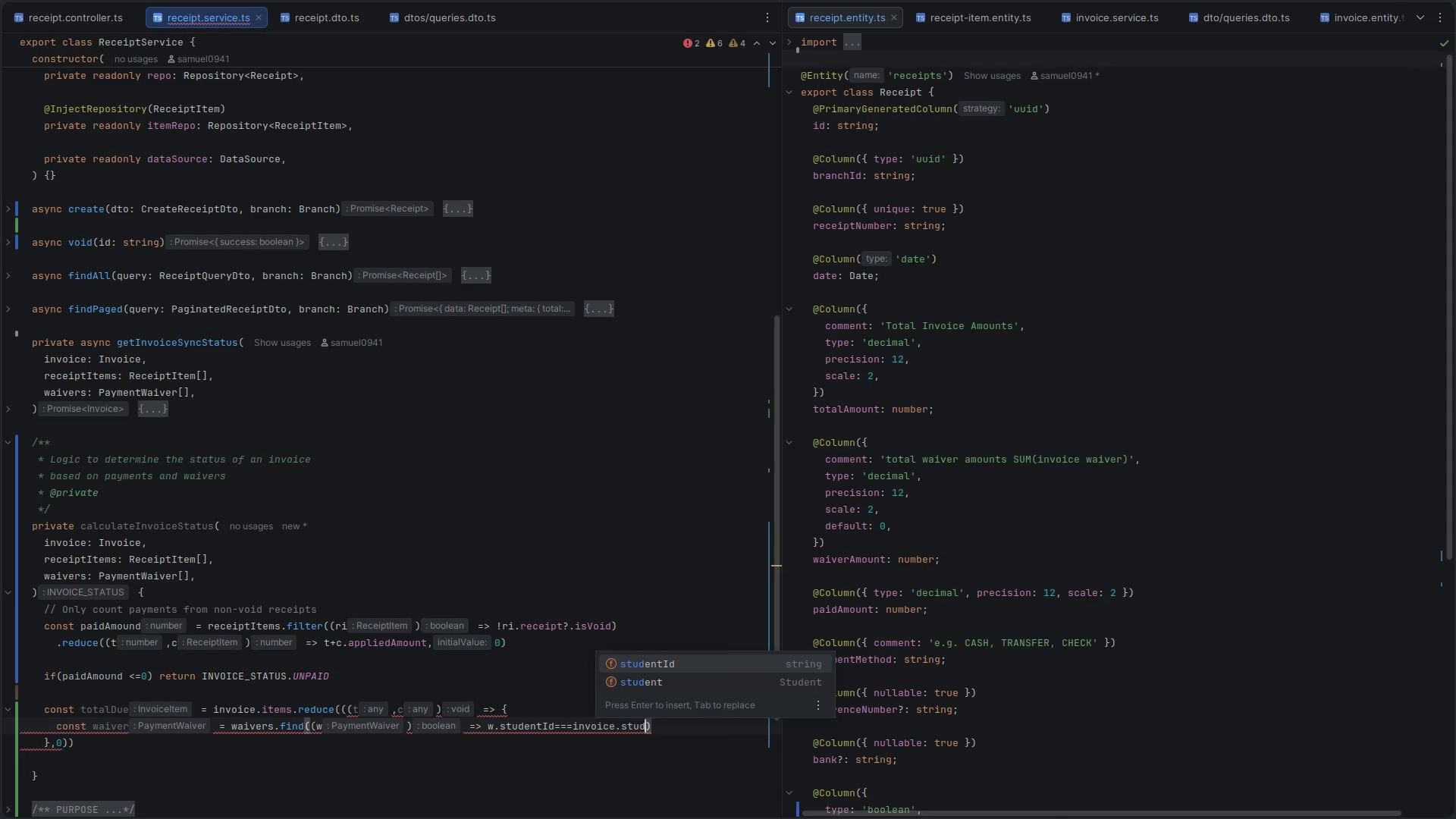 
key(Enter)
 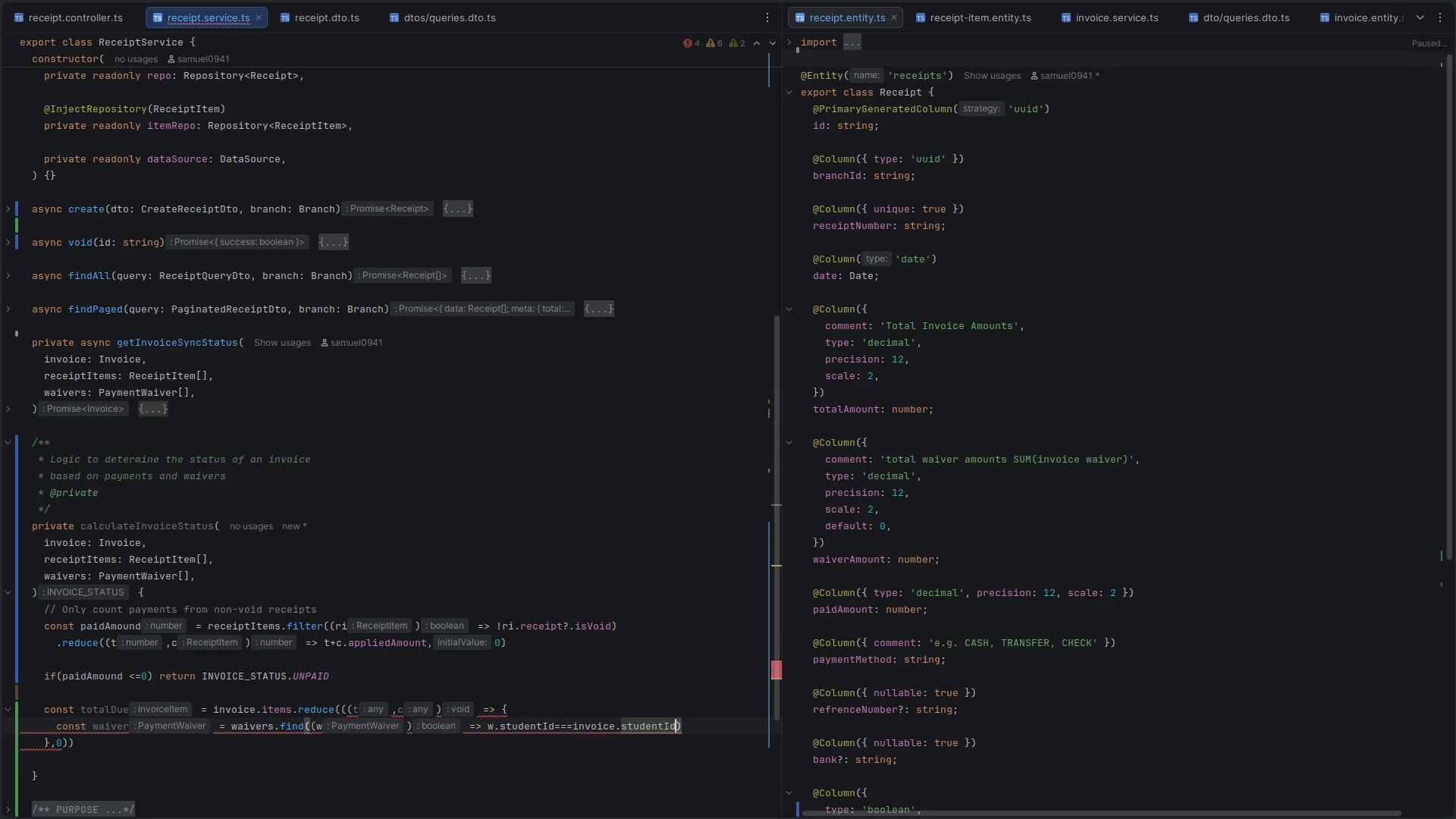 
type( && w.ca)
 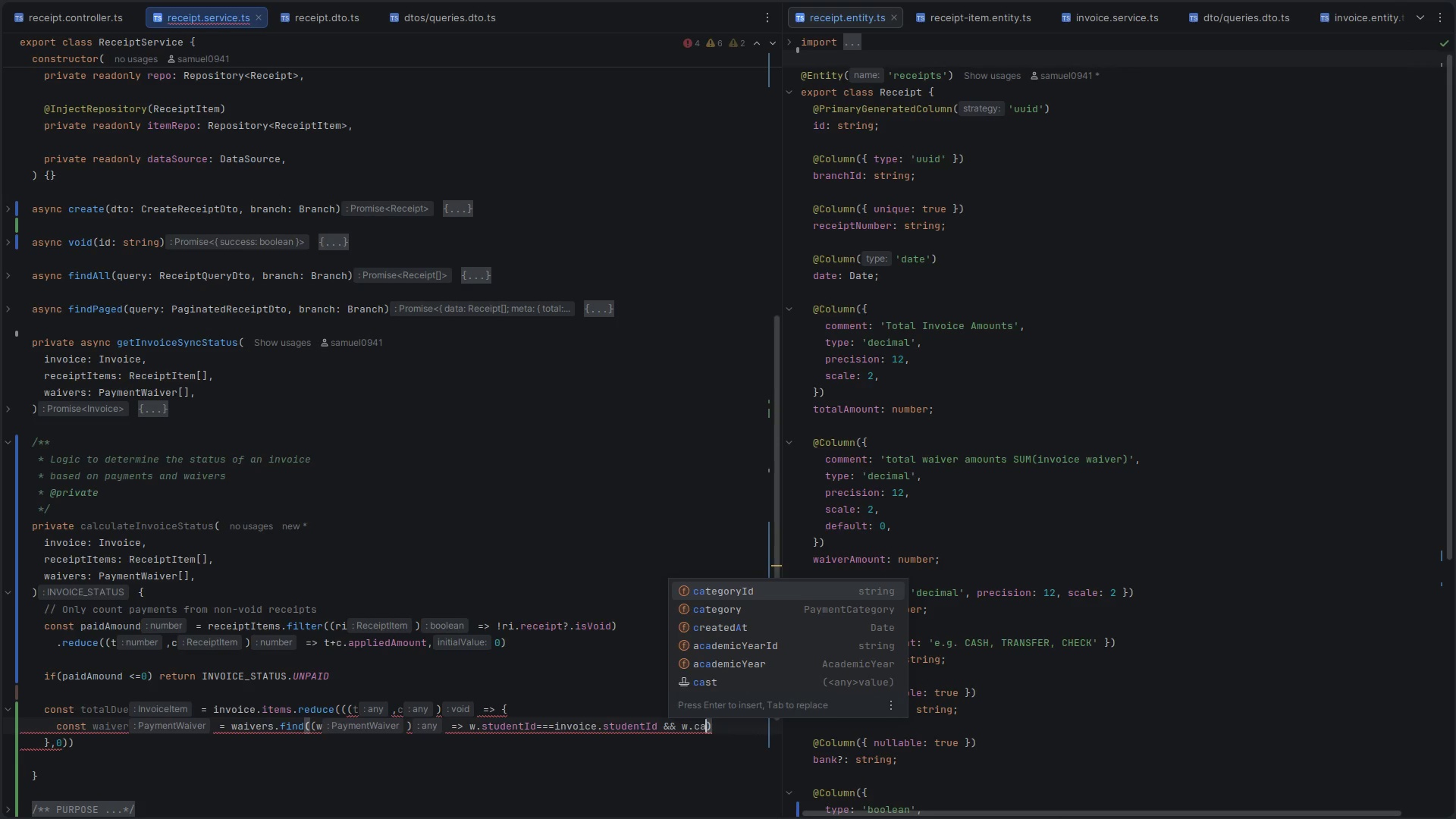 
key(Enter)
 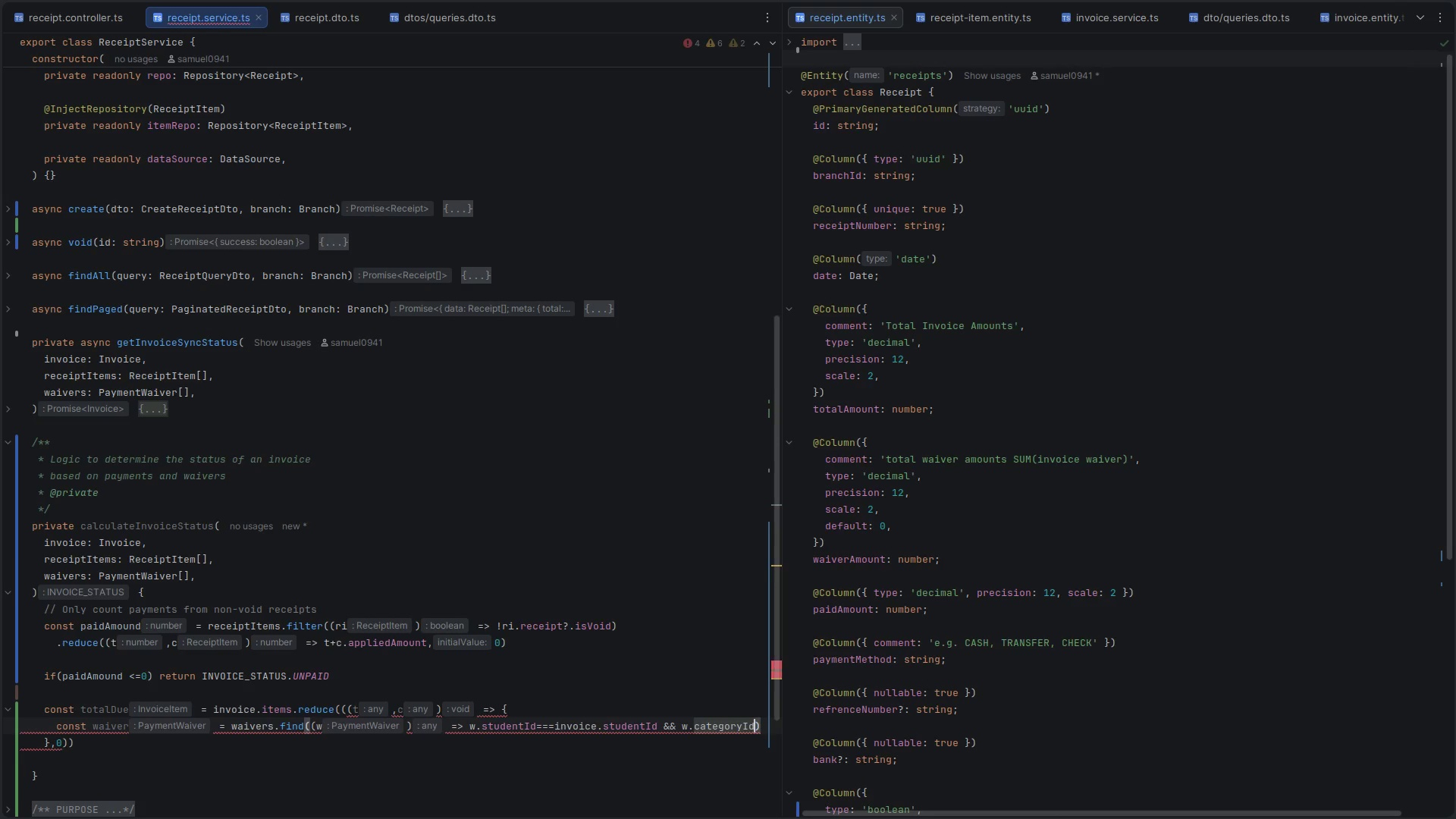 
type(===item.cat)
key(Backspace)
key(Backspace)
key(Backspace)
key(Backspace)
key(Backspace)
key(Backspace)
key(Backspace)
key(Backspace)
type(c.va)
key(Backspace)
key(Backspace)
key(Backspace)
key(Backspace)
type(c.)
 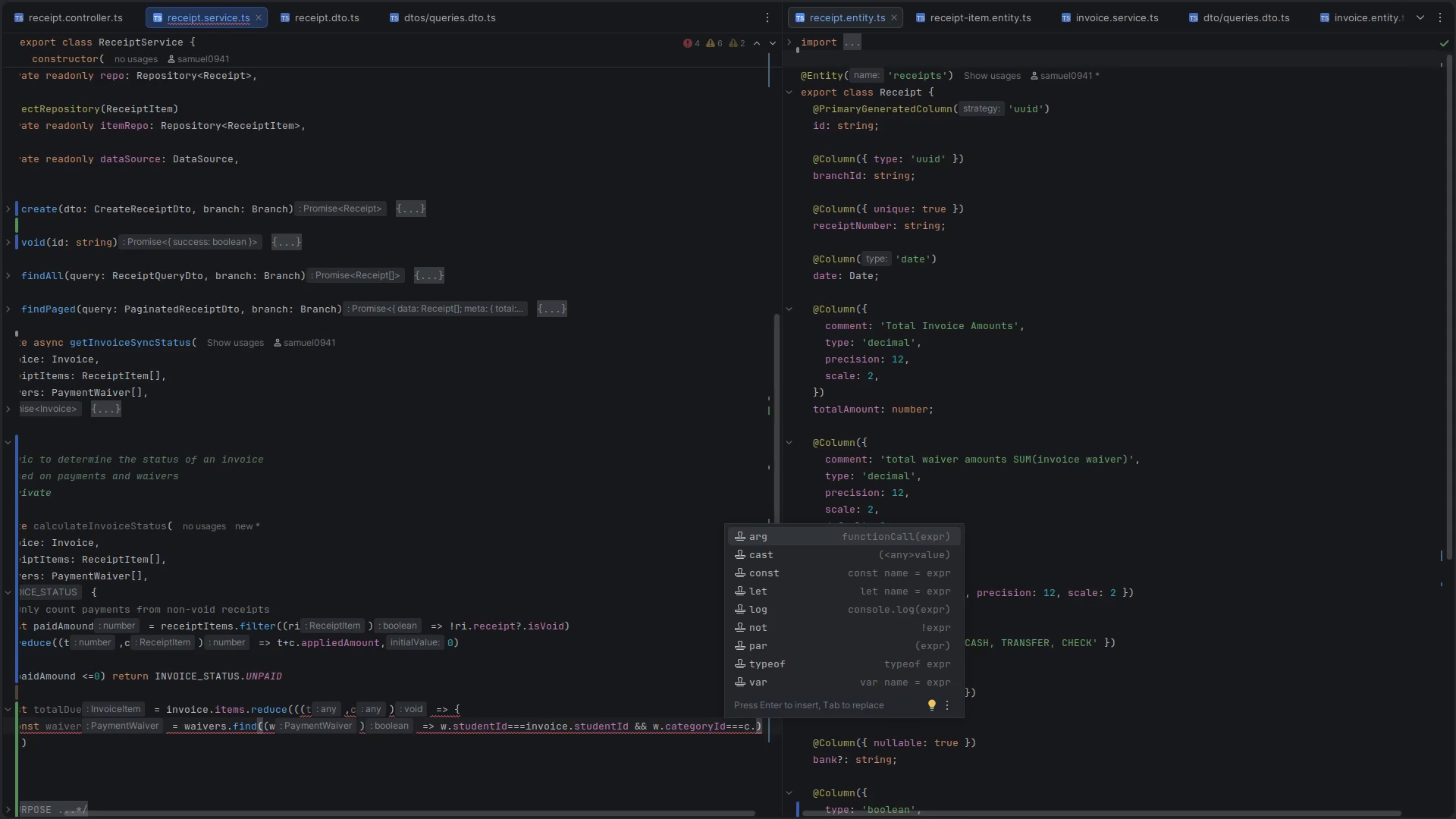 
wait(6.88)
 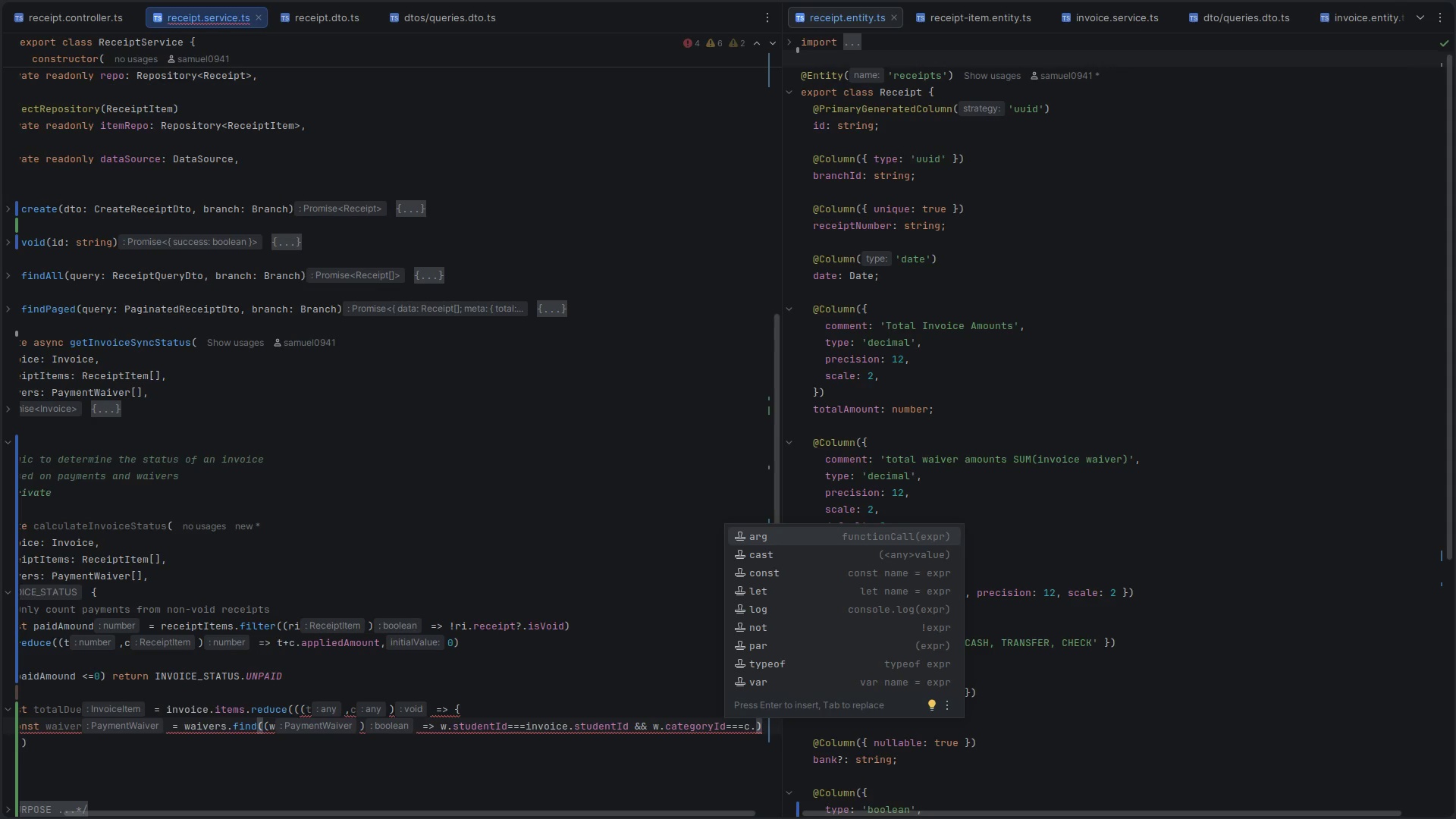 
key(Backspace)
 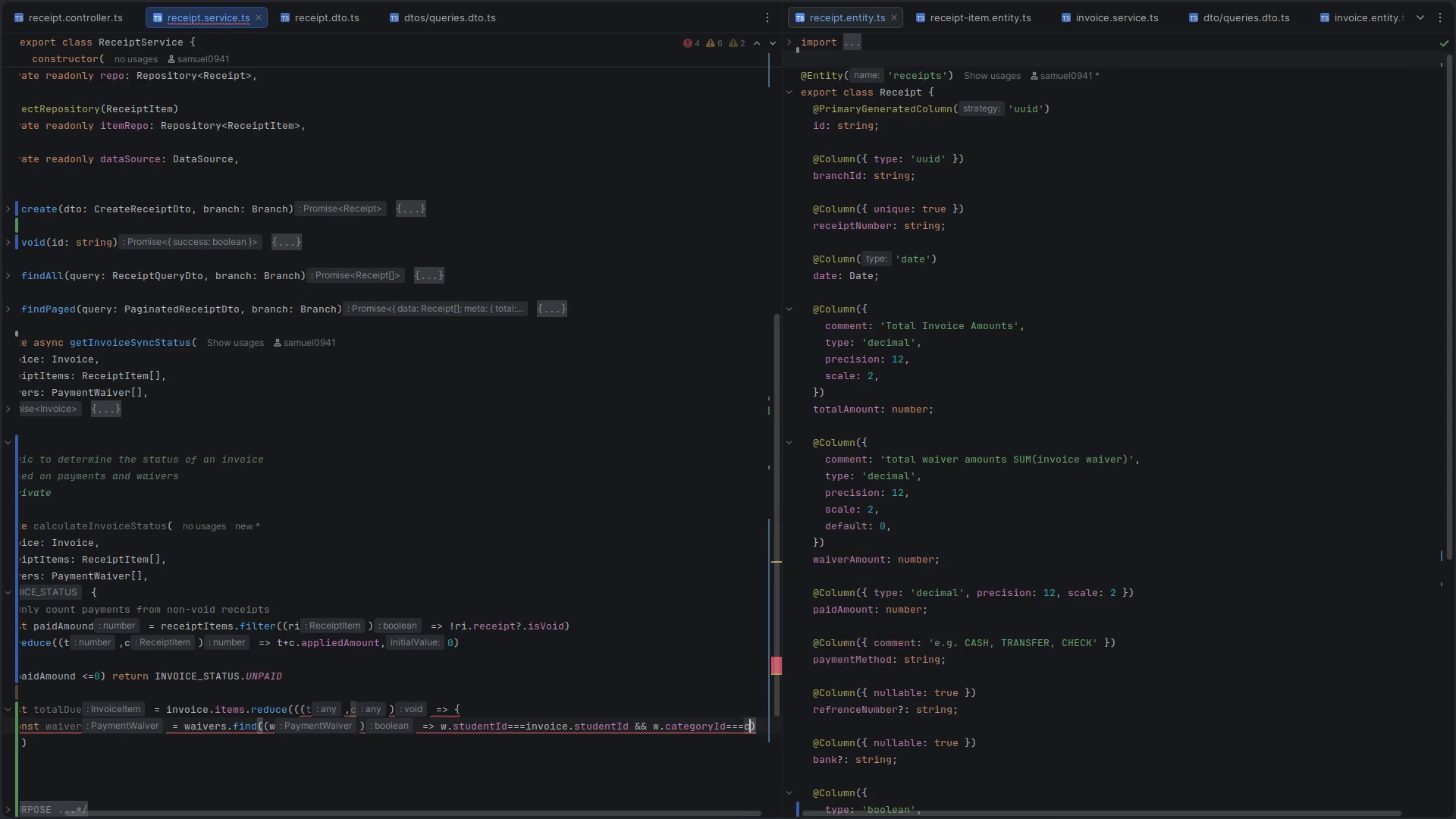 
key(Backspace)
 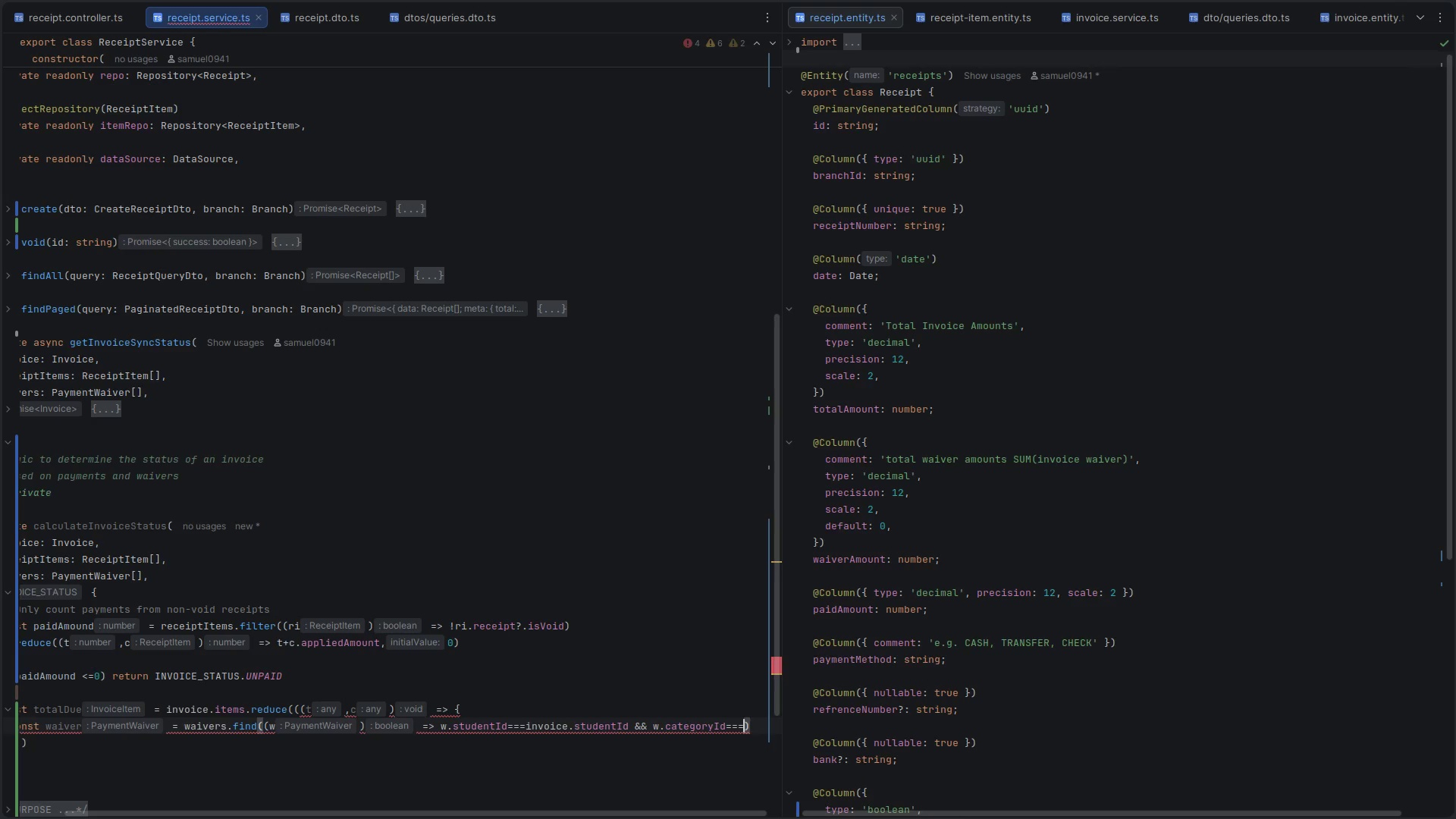 
key(Quote)
 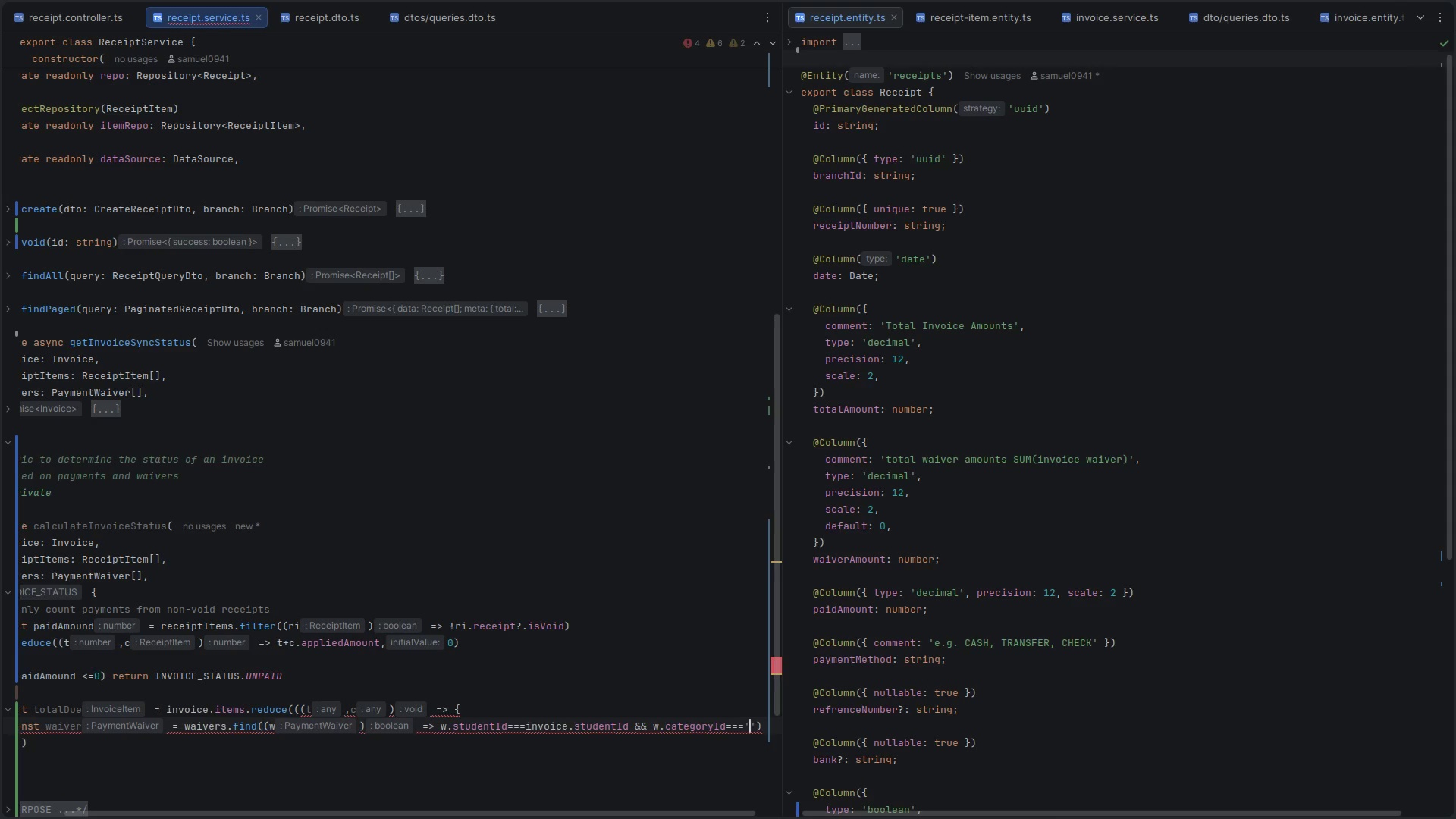 
key(Control+ControlLeft)
 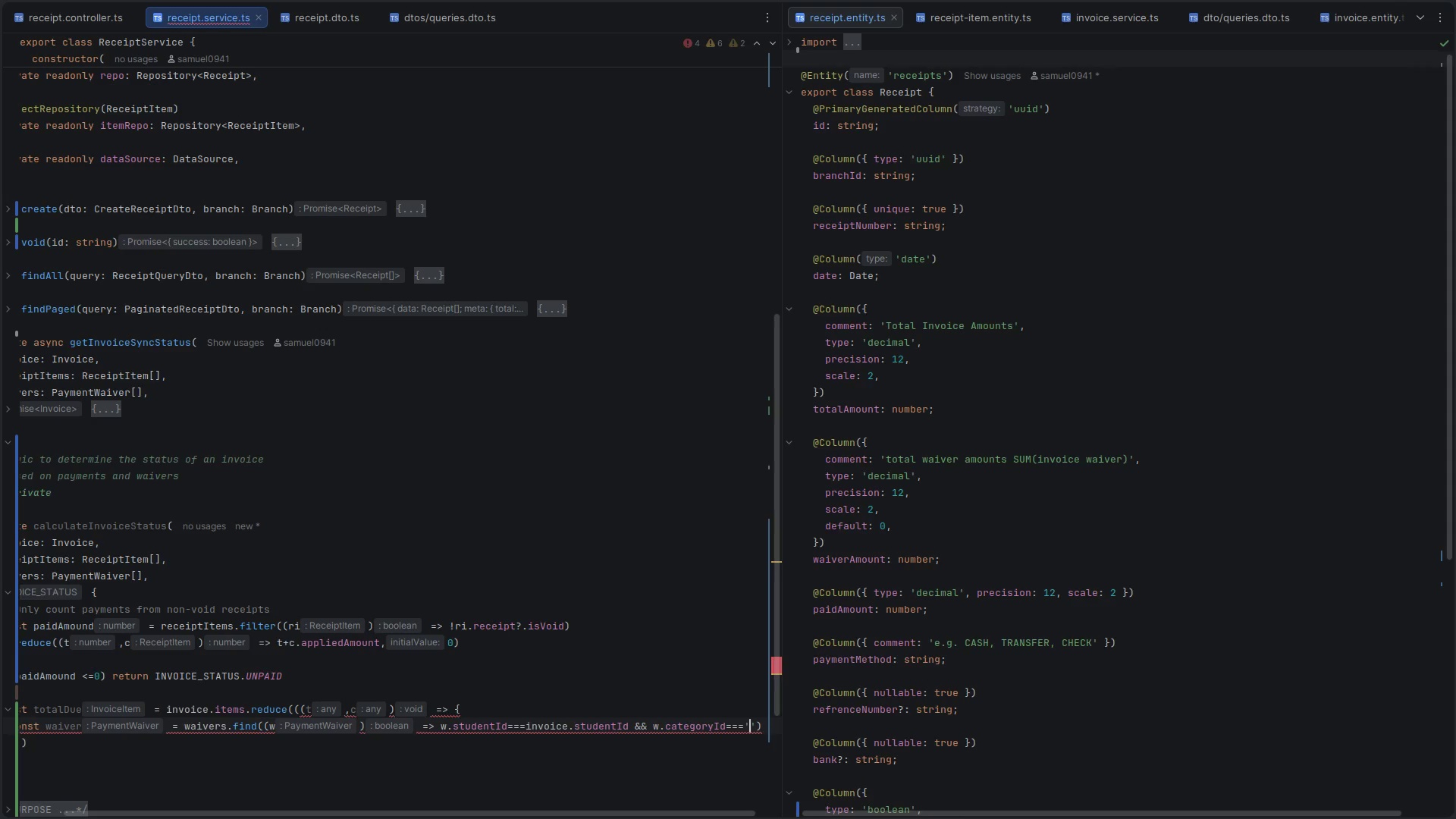 
key(Control+S)
 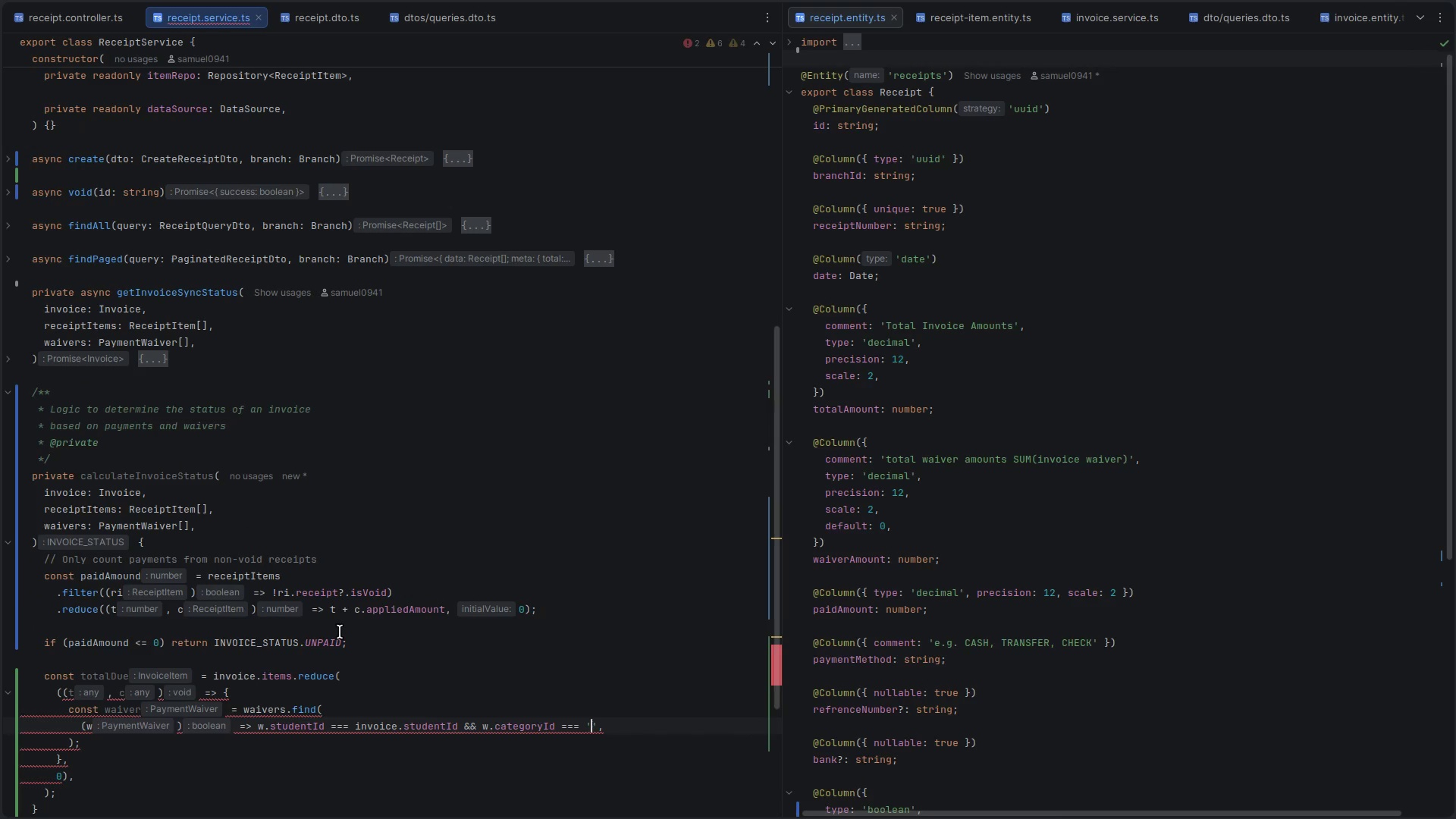 
left_click([305, 686])
 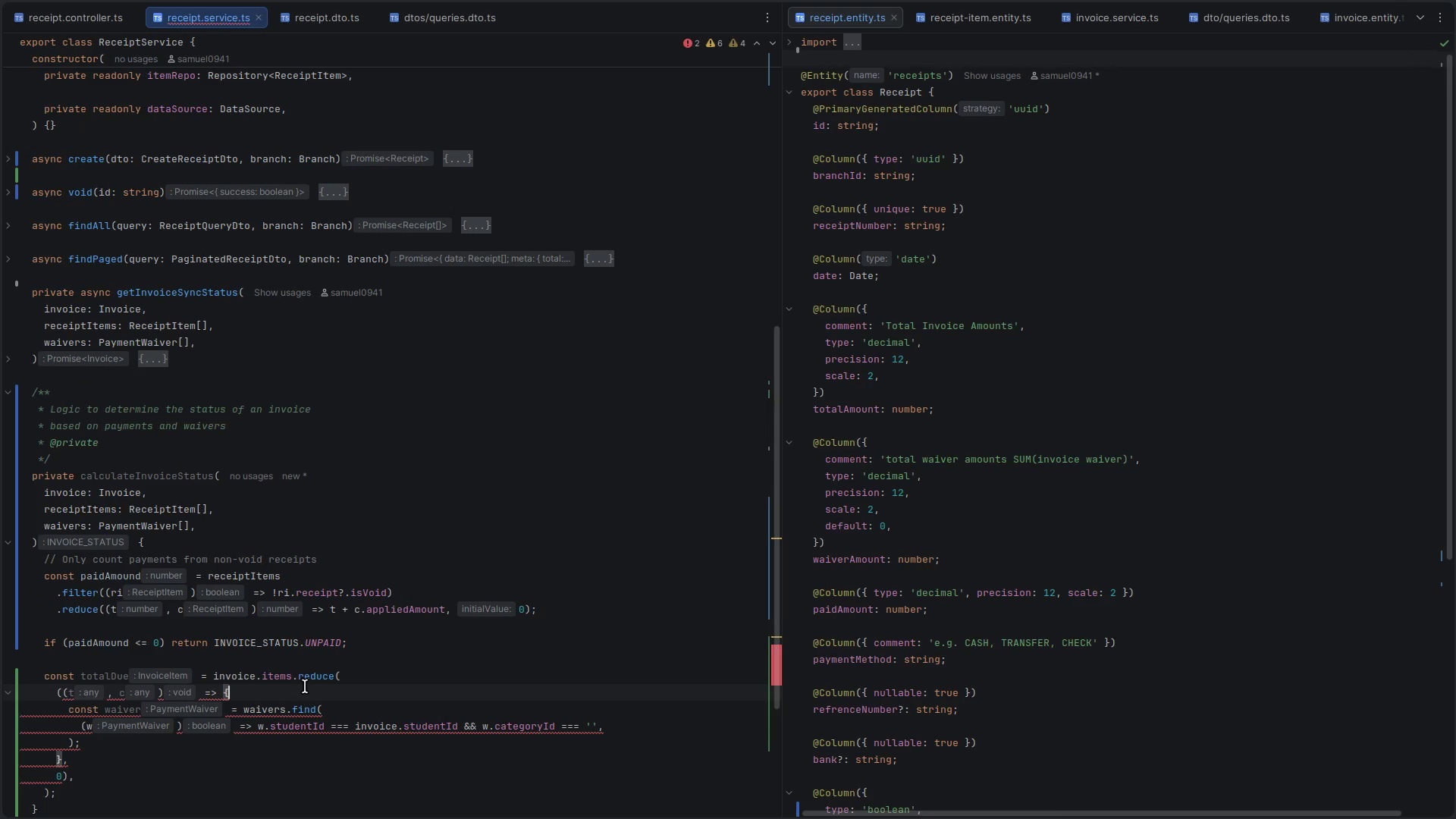 
scroll: coordinate [305, 686], scroll_direction: down, amount: 6.0
 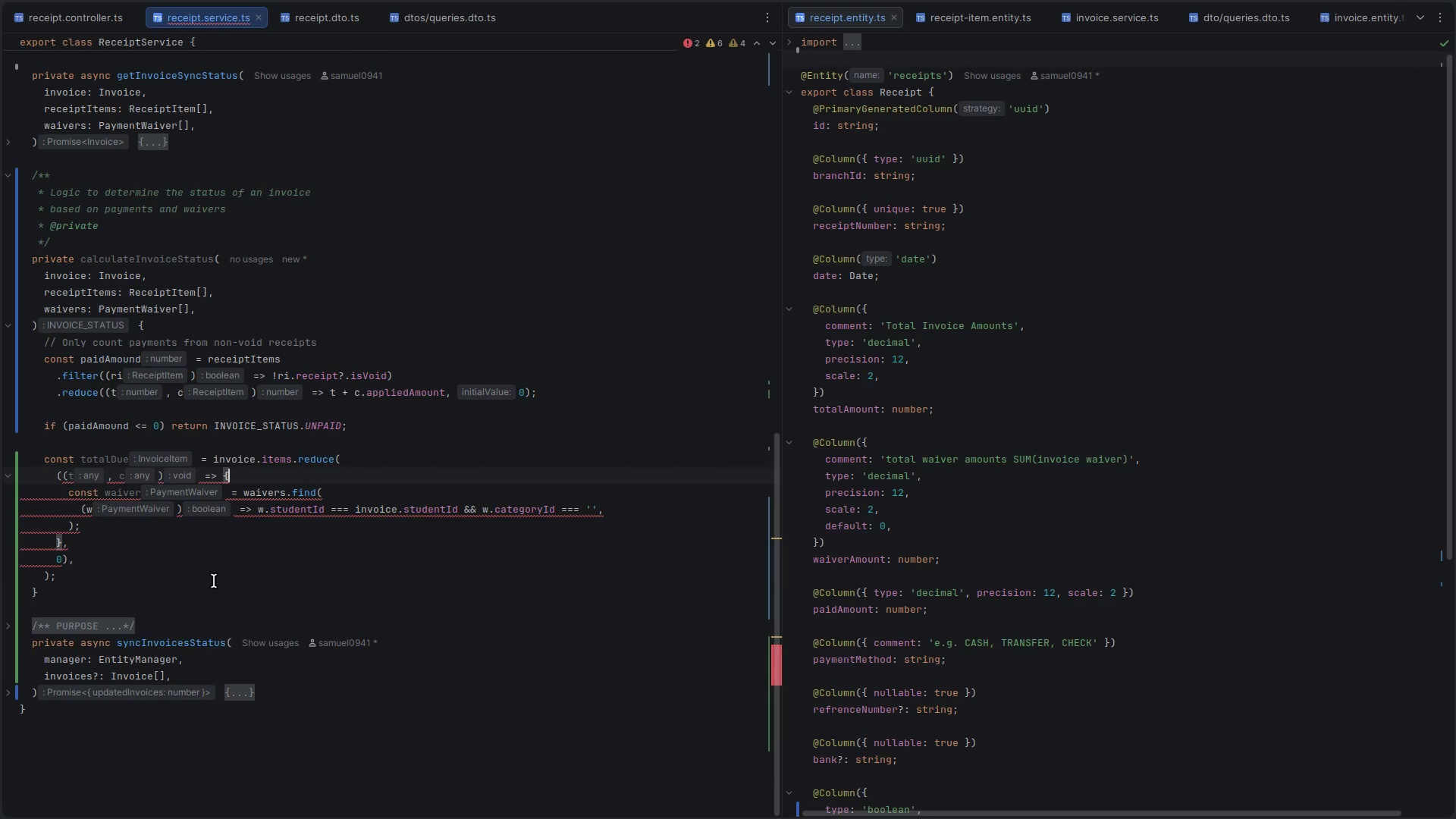 
left_click([214, 581])
 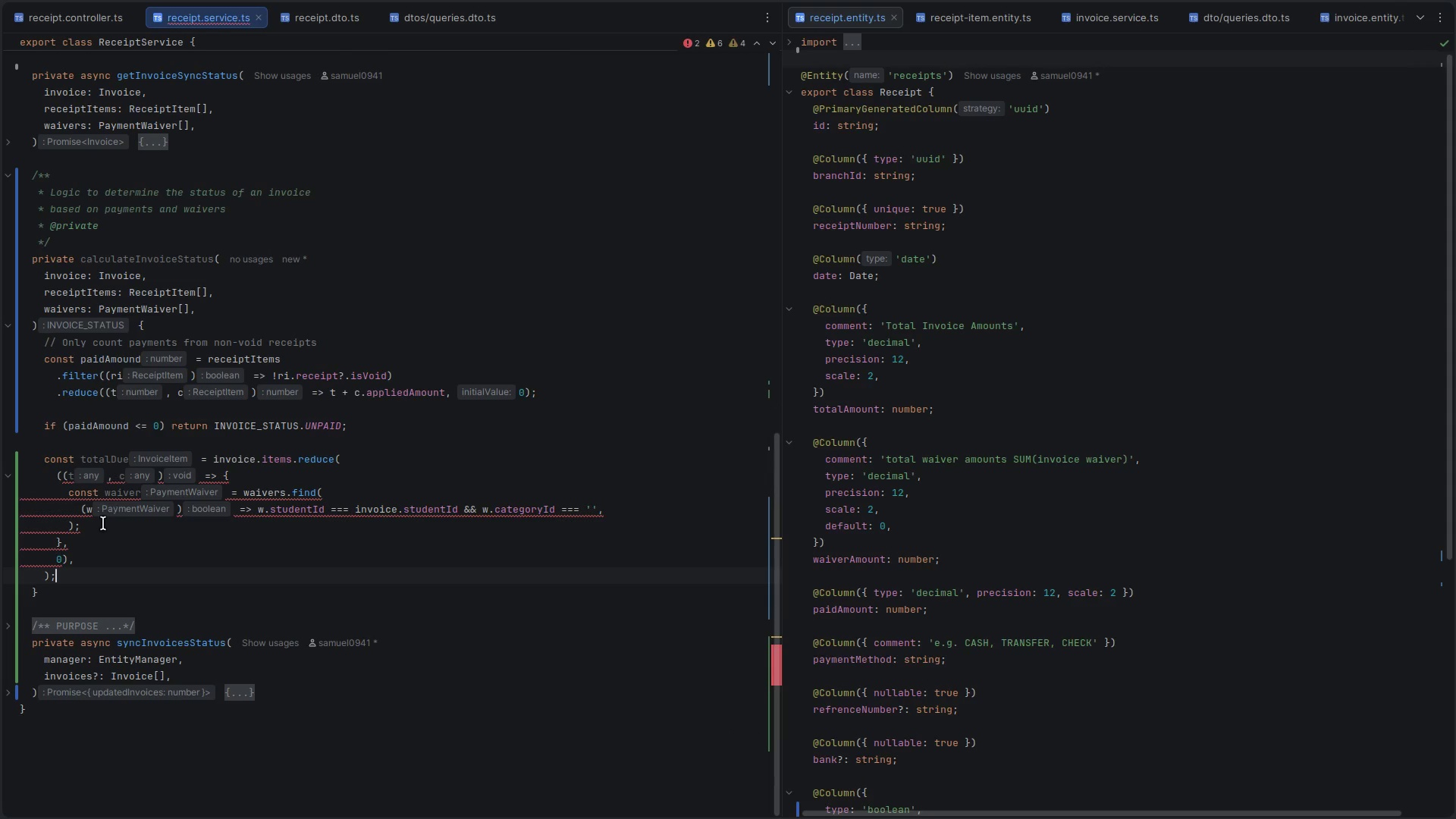 
left_click([99, 528])
 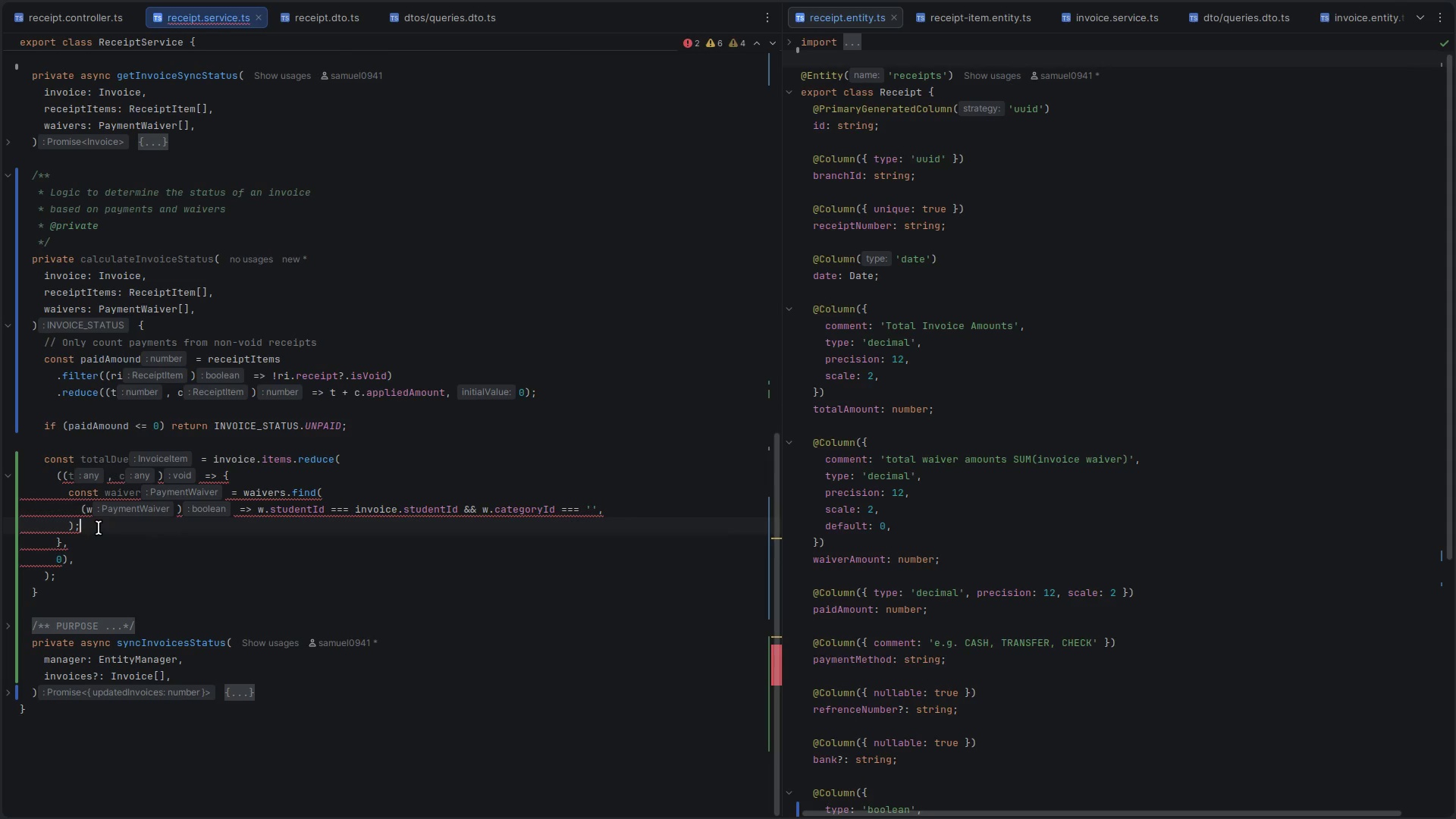 
key(Equal)
 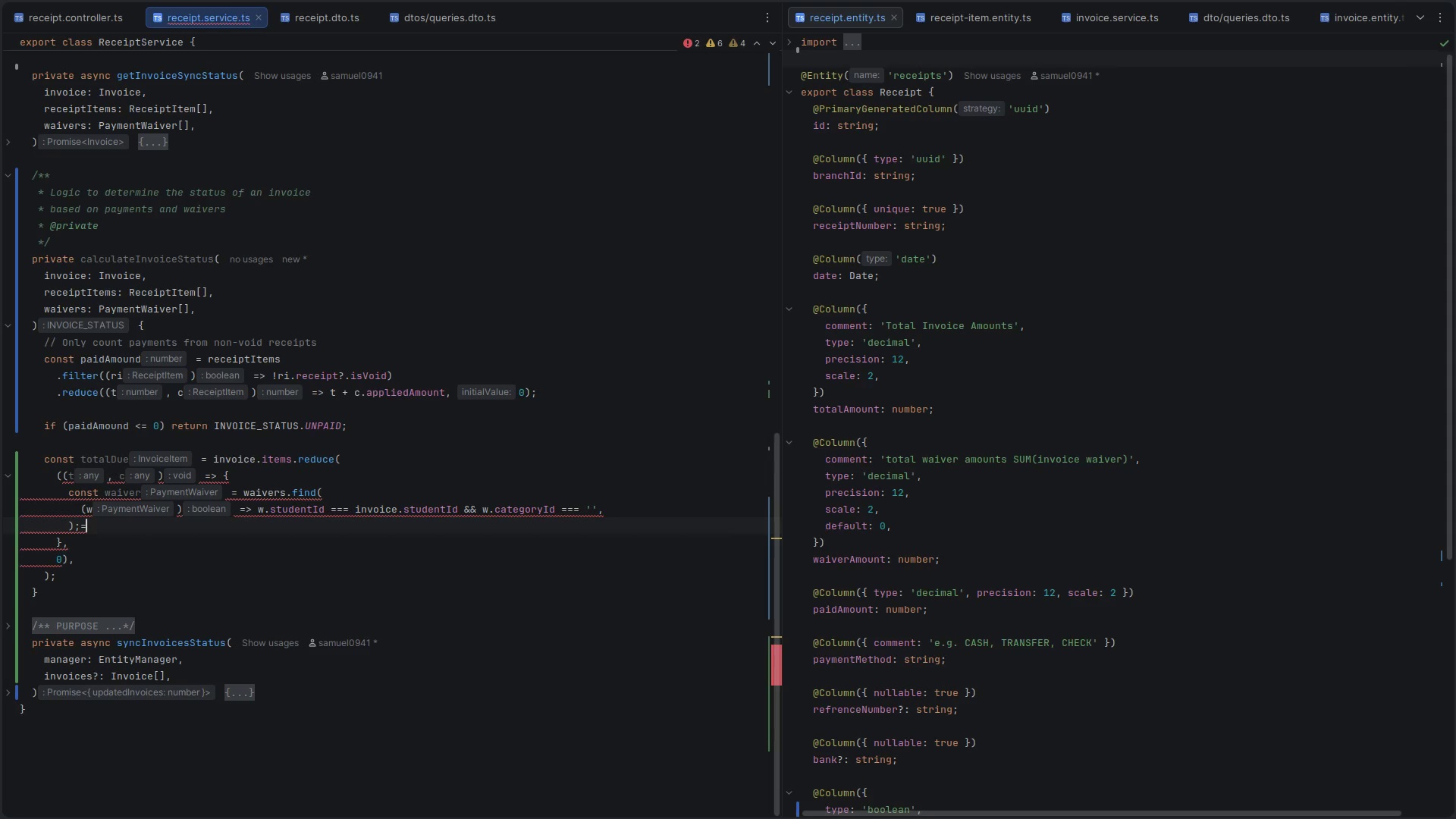 
key(Backspace)
 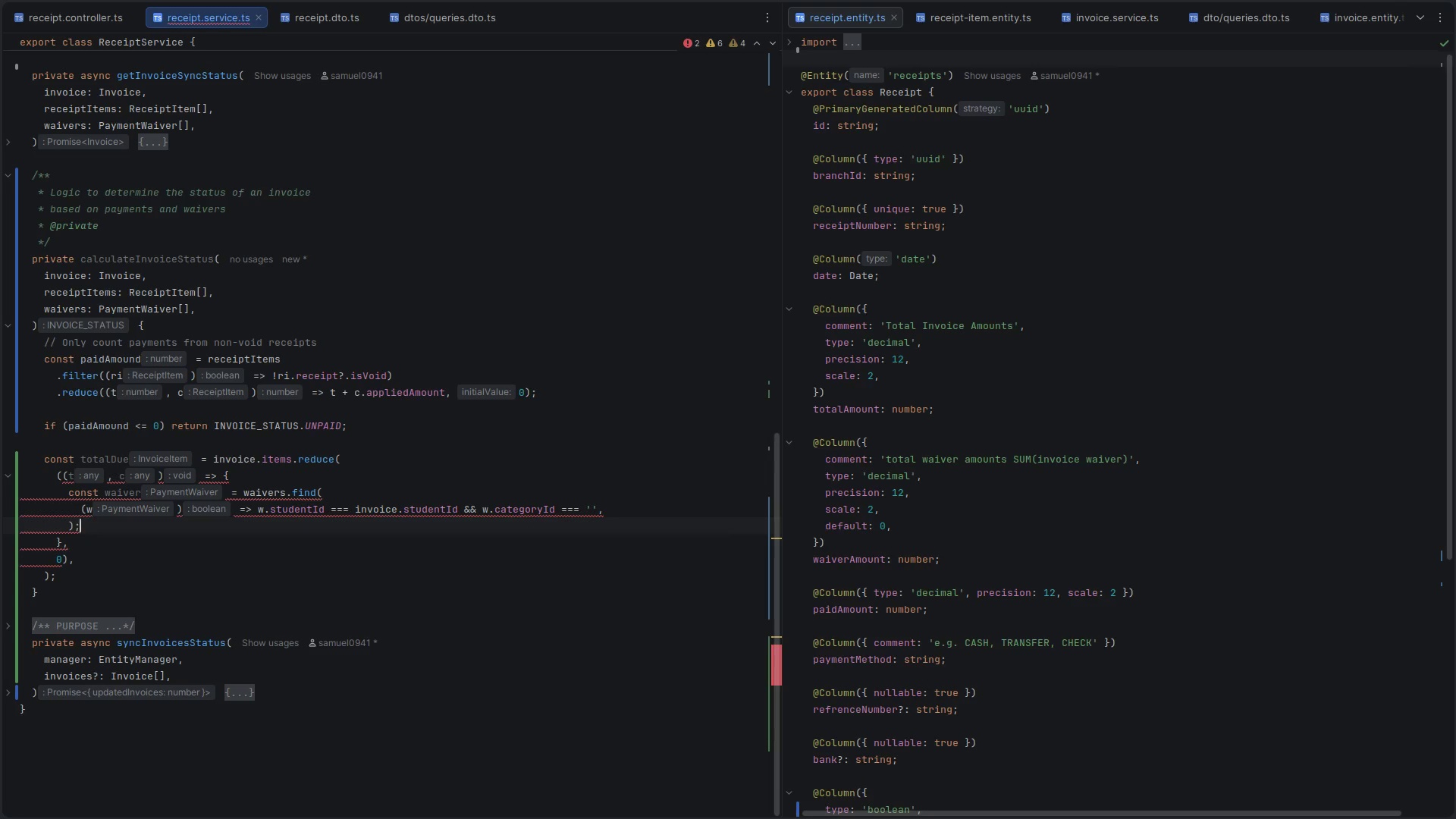 
key(Backspace)
 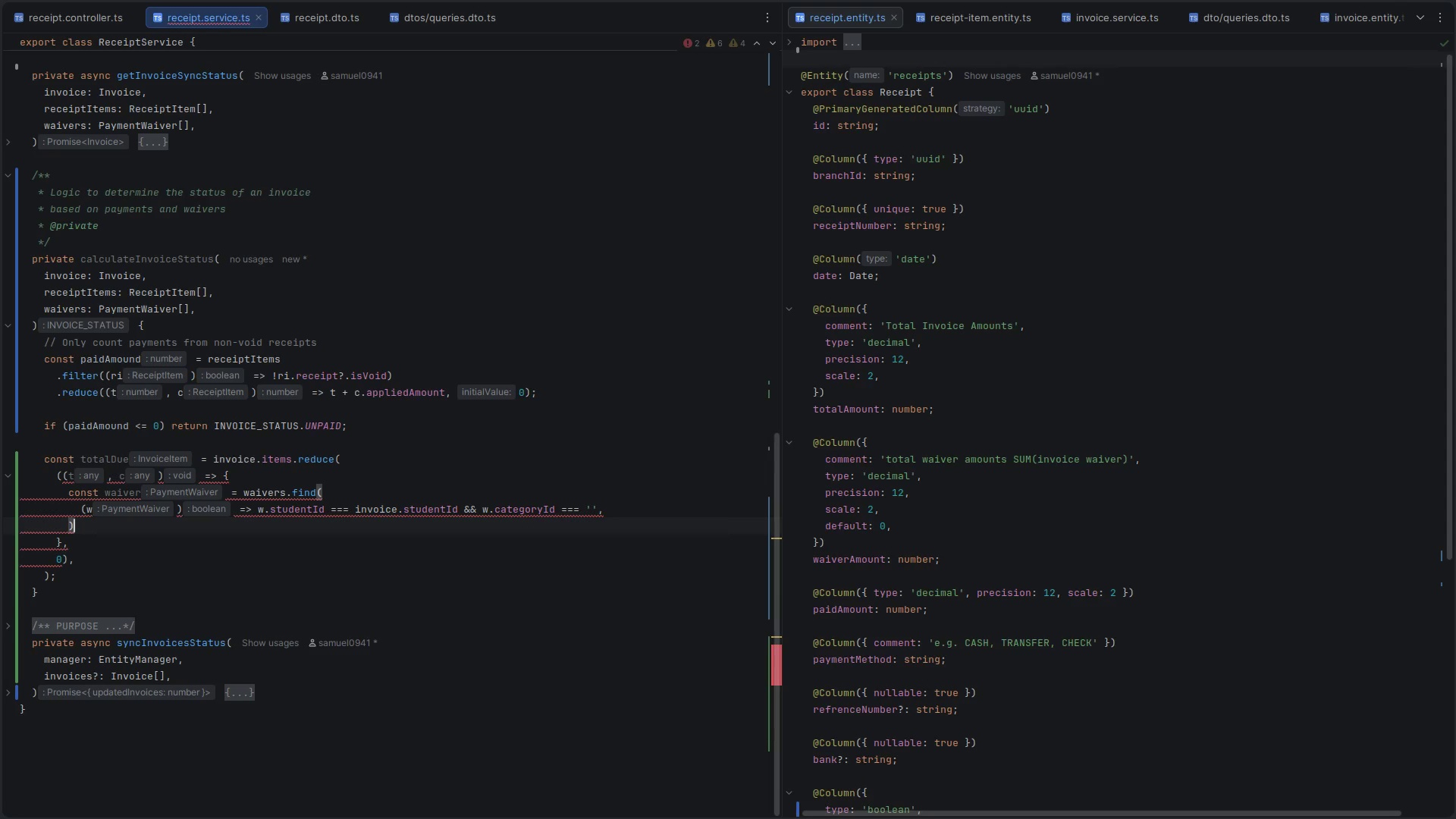 
key(Control+ControlLeft)
 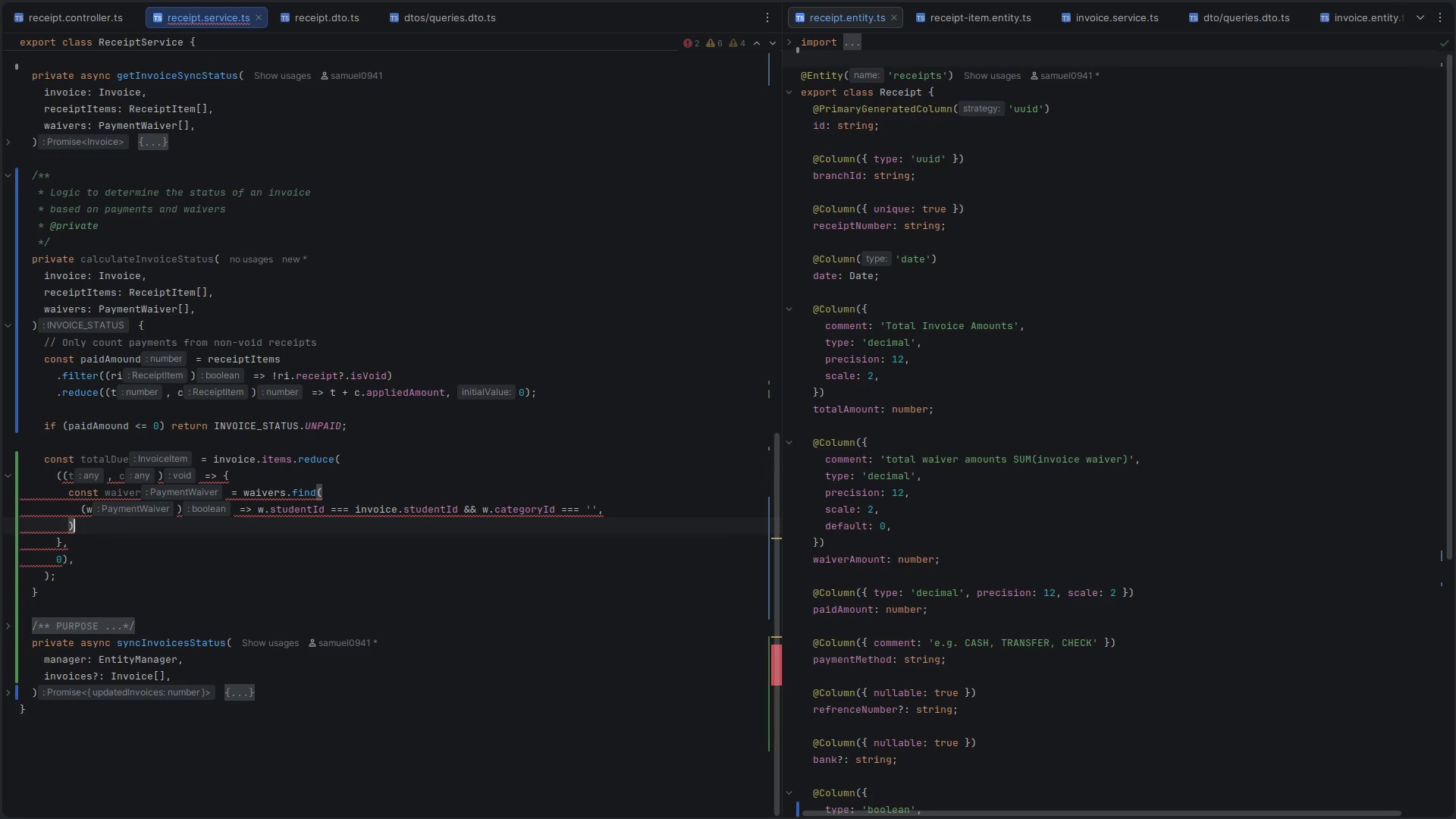 
key(Control+S)
 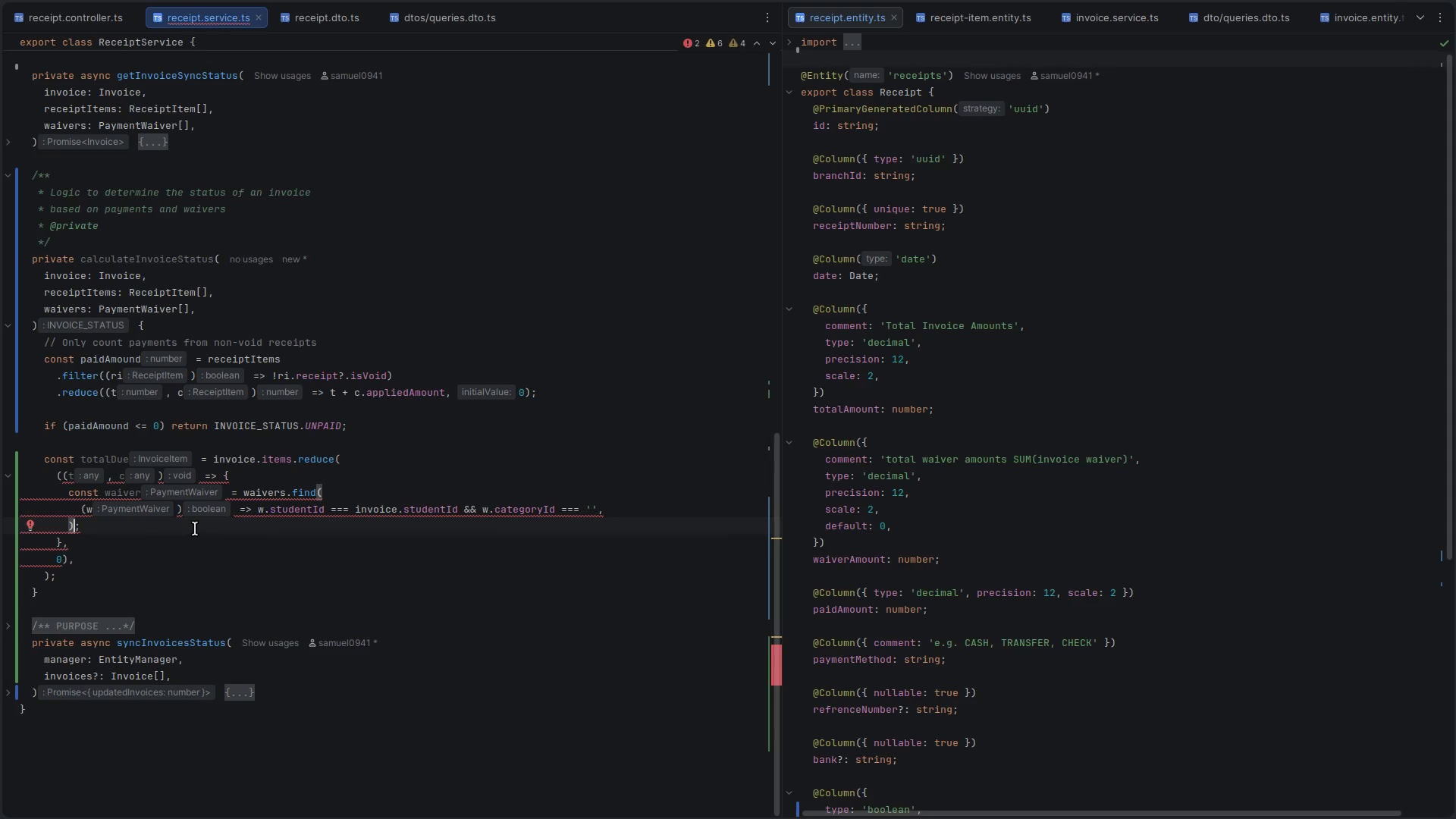 
key(ArrowRight)
 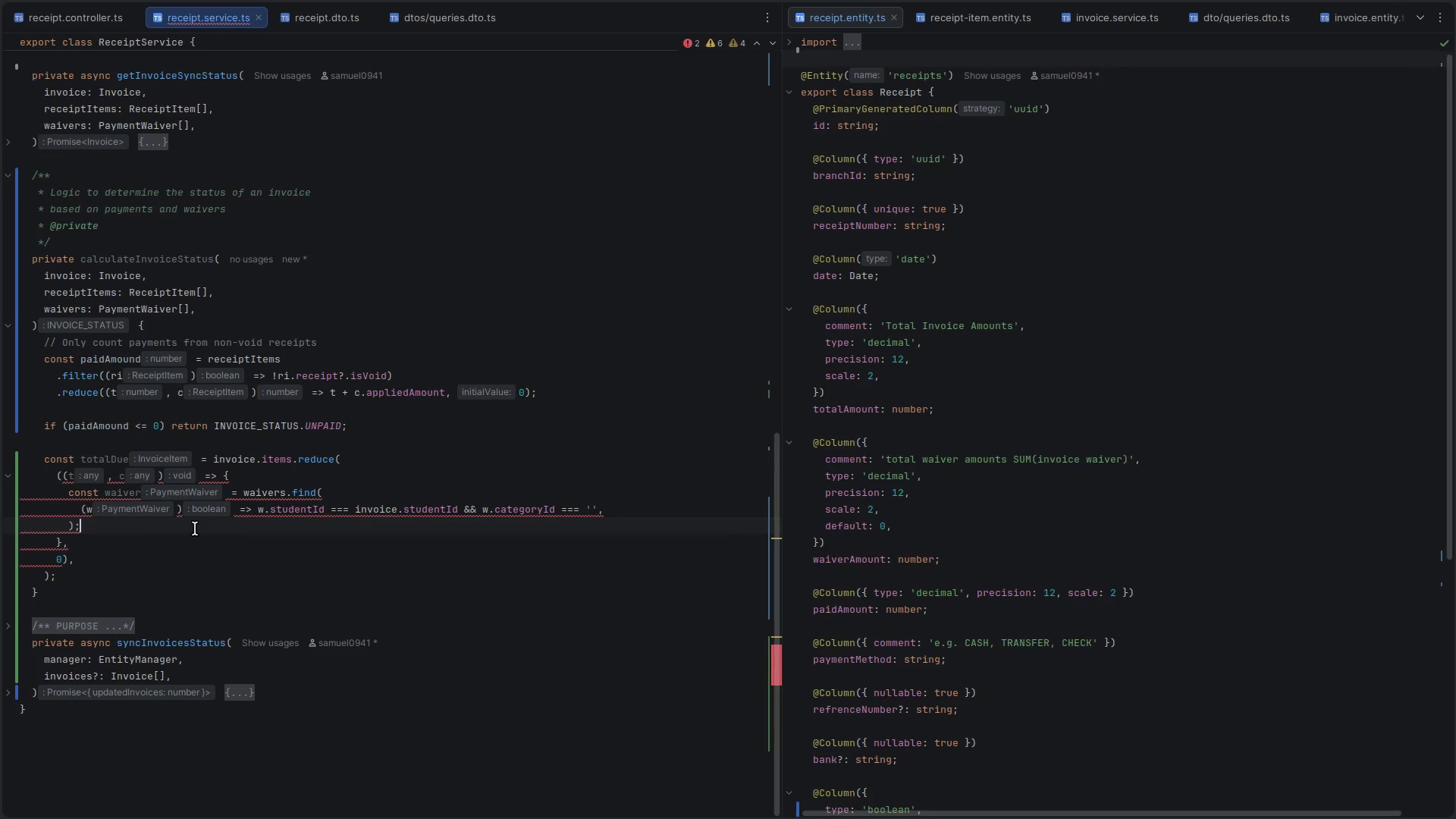 
key(Enter)
 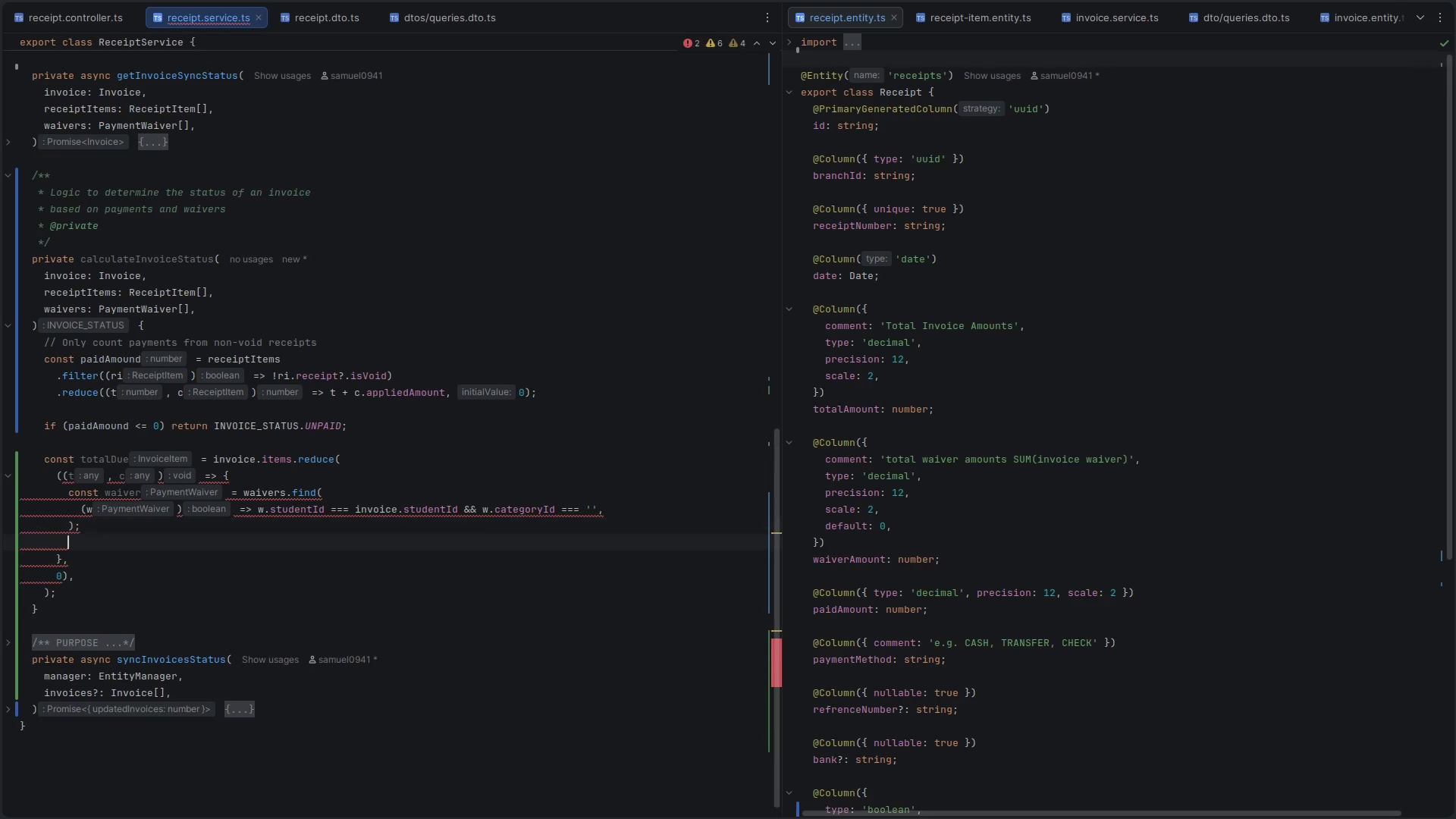 
key(Enter)
 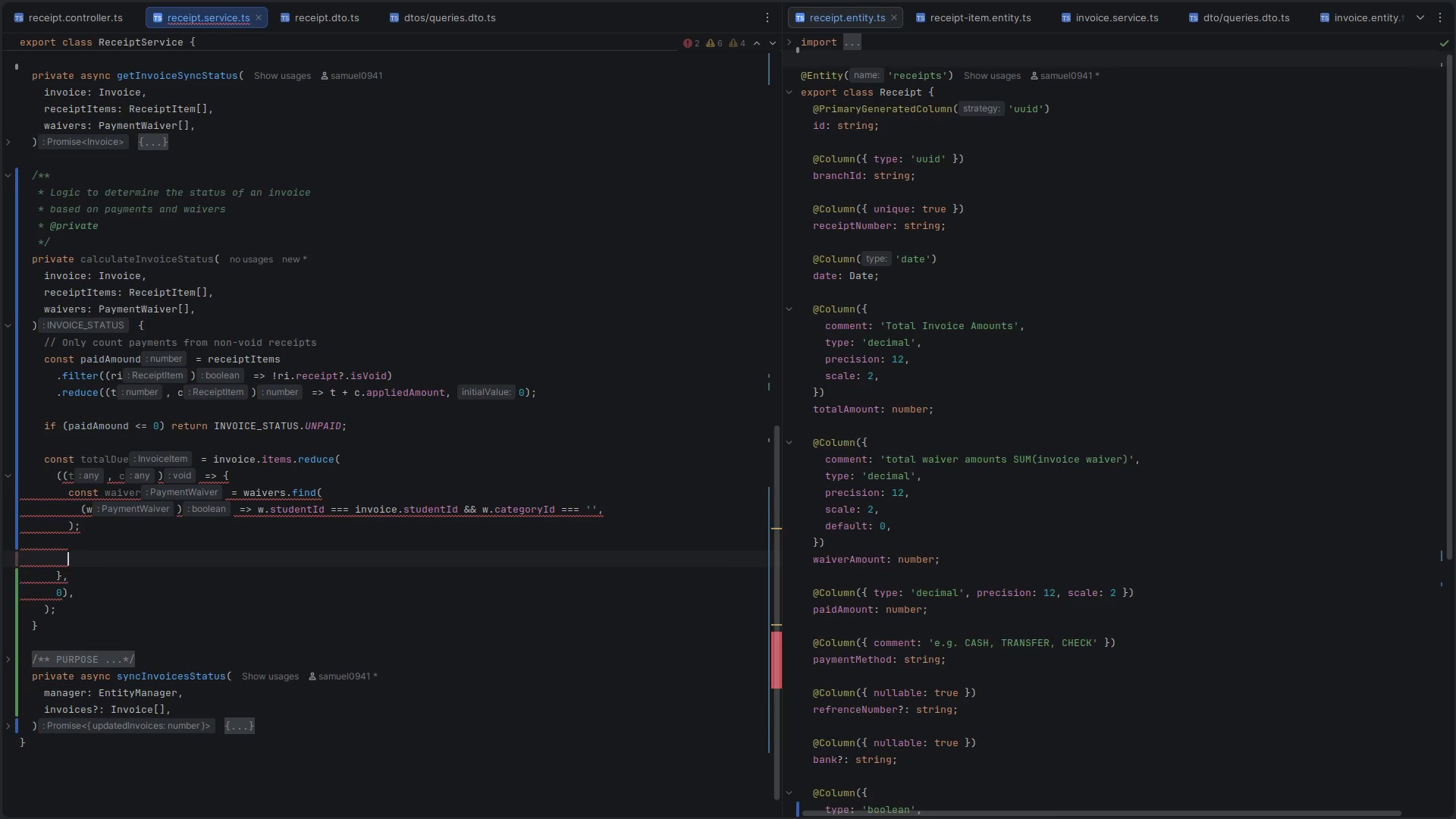 
type(return 0)
 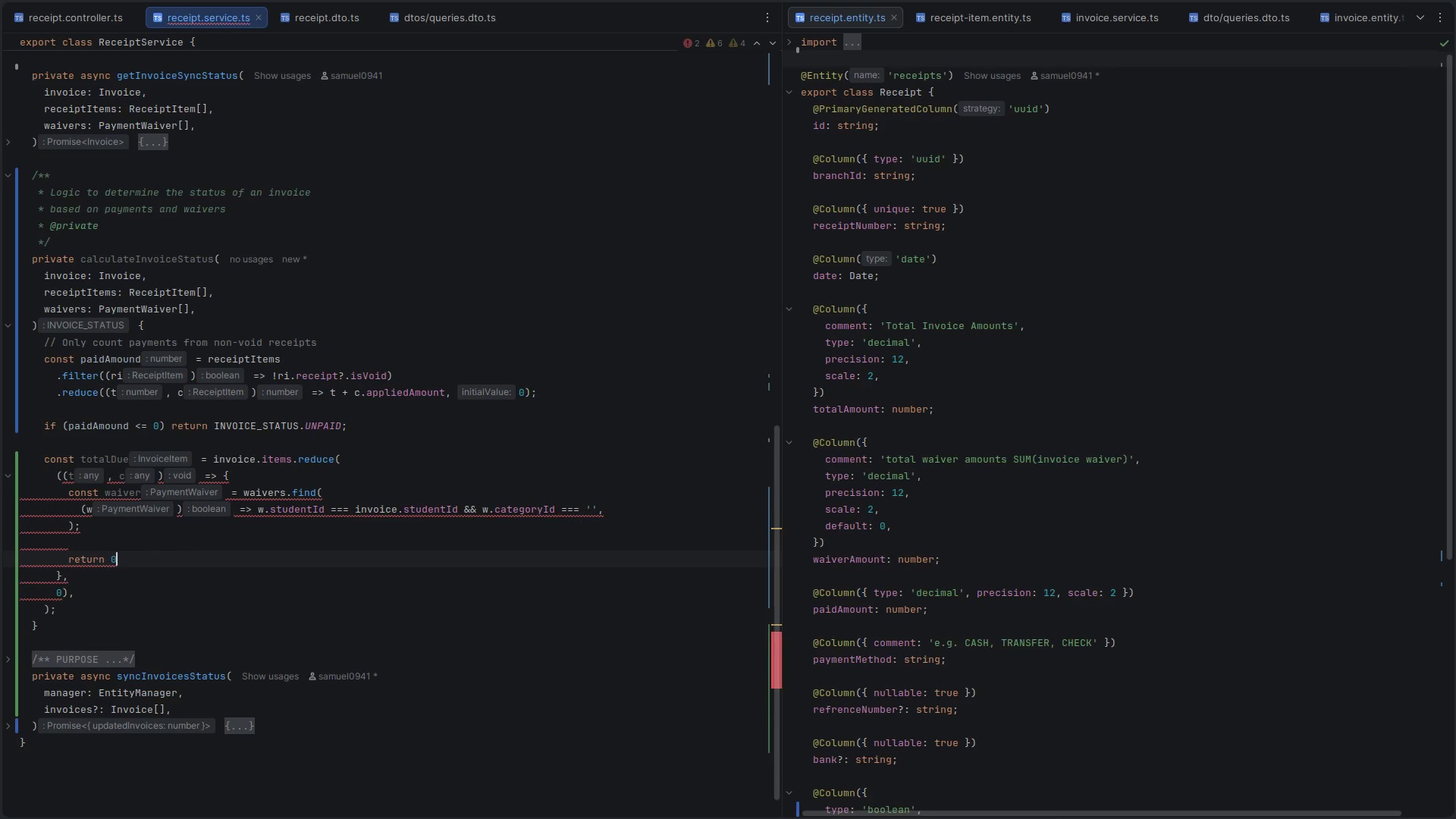 
key(Control+ControlLeft)
 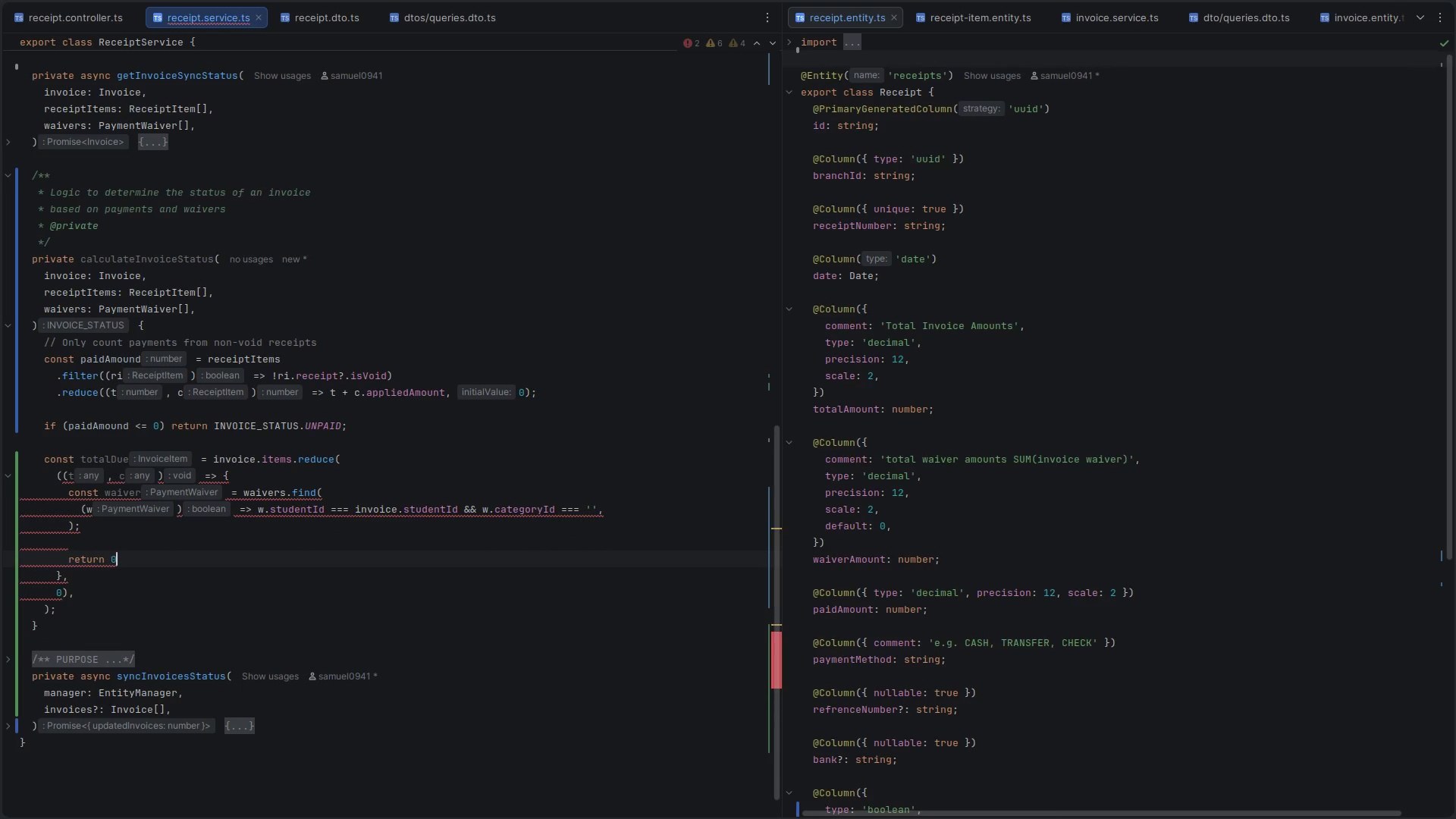 
key(Control+S)
 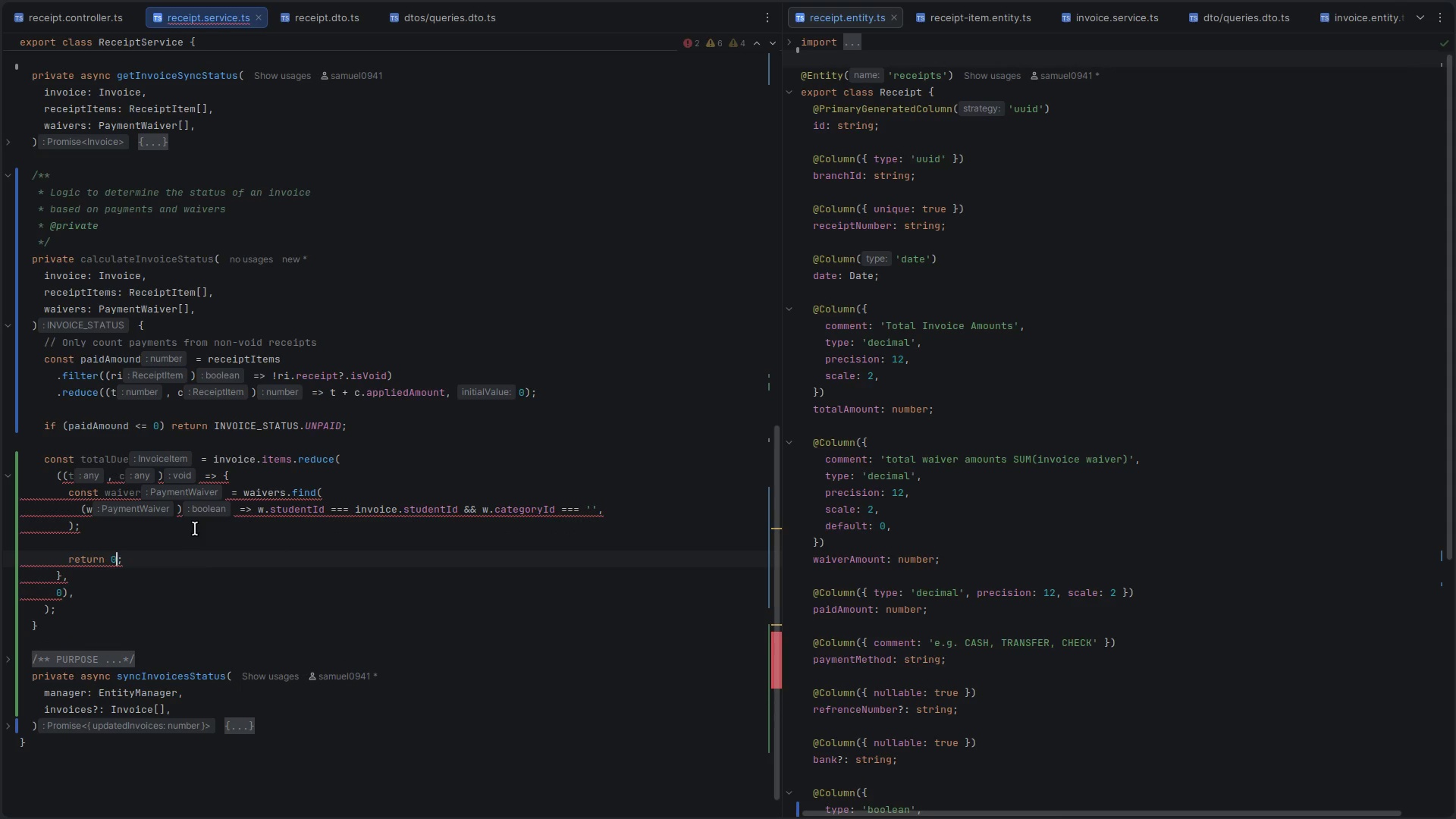 
left_click([222, 601])
 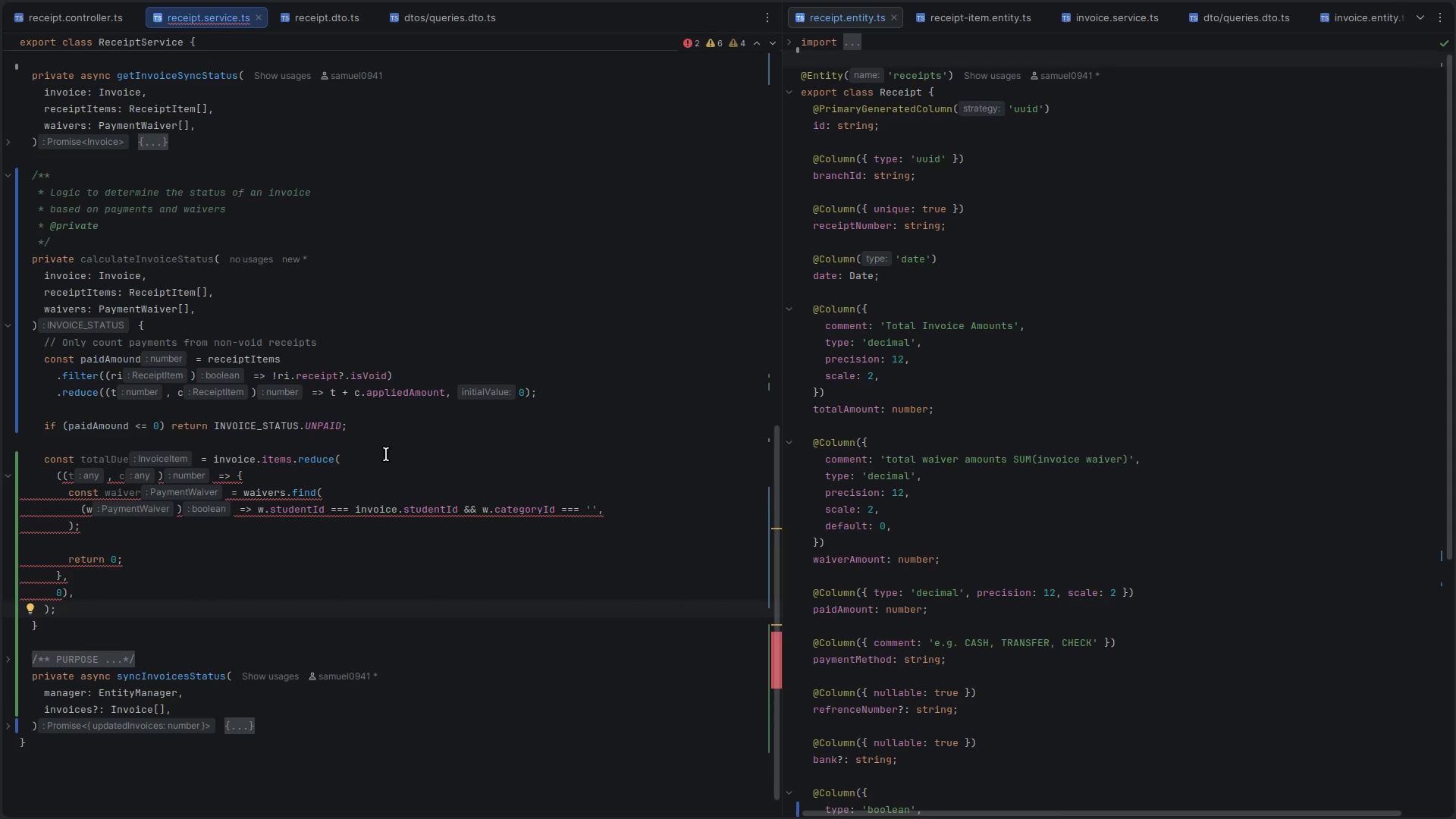 
left_click([368, 468])
 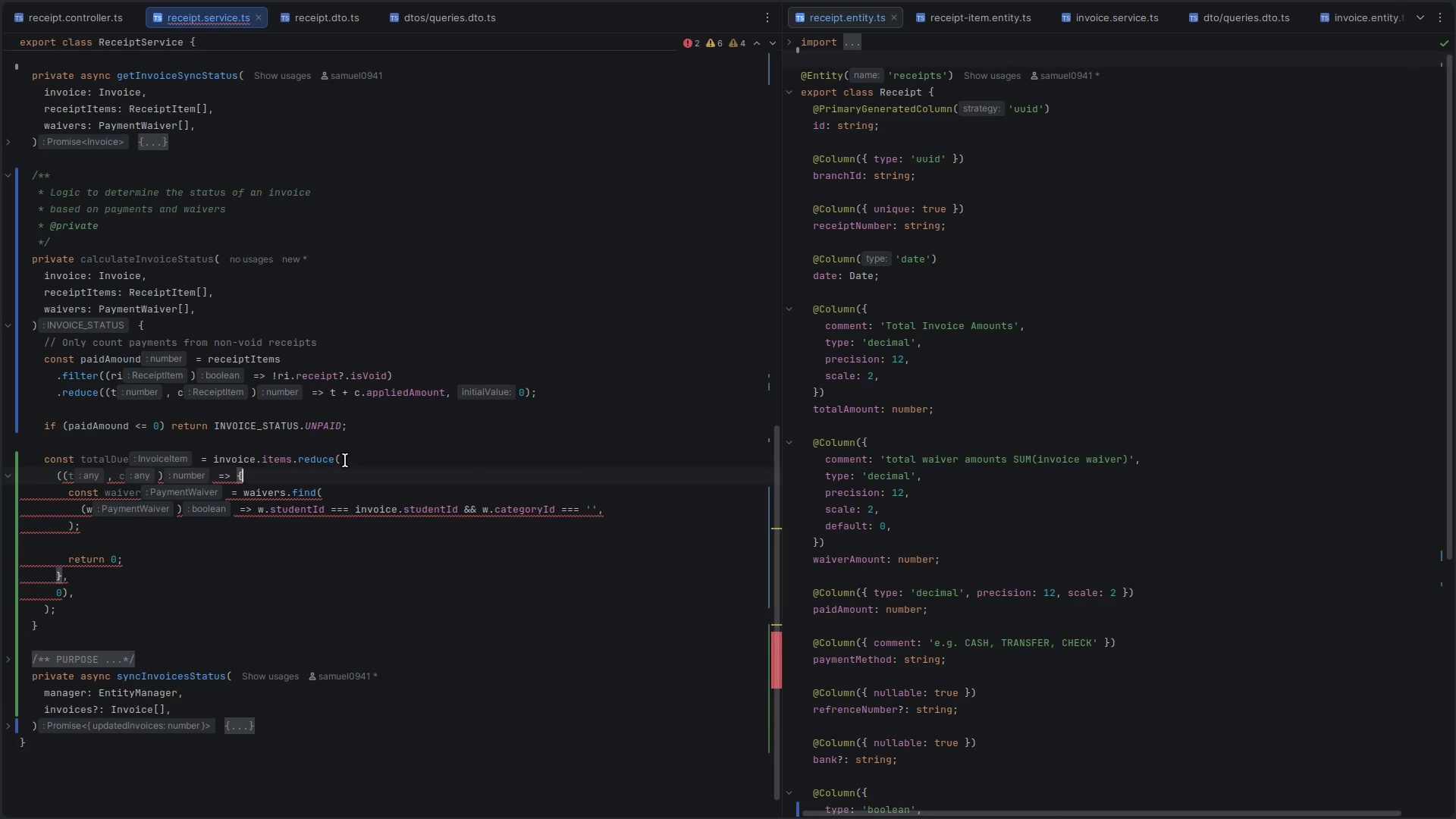 
left_click([344, 460])
 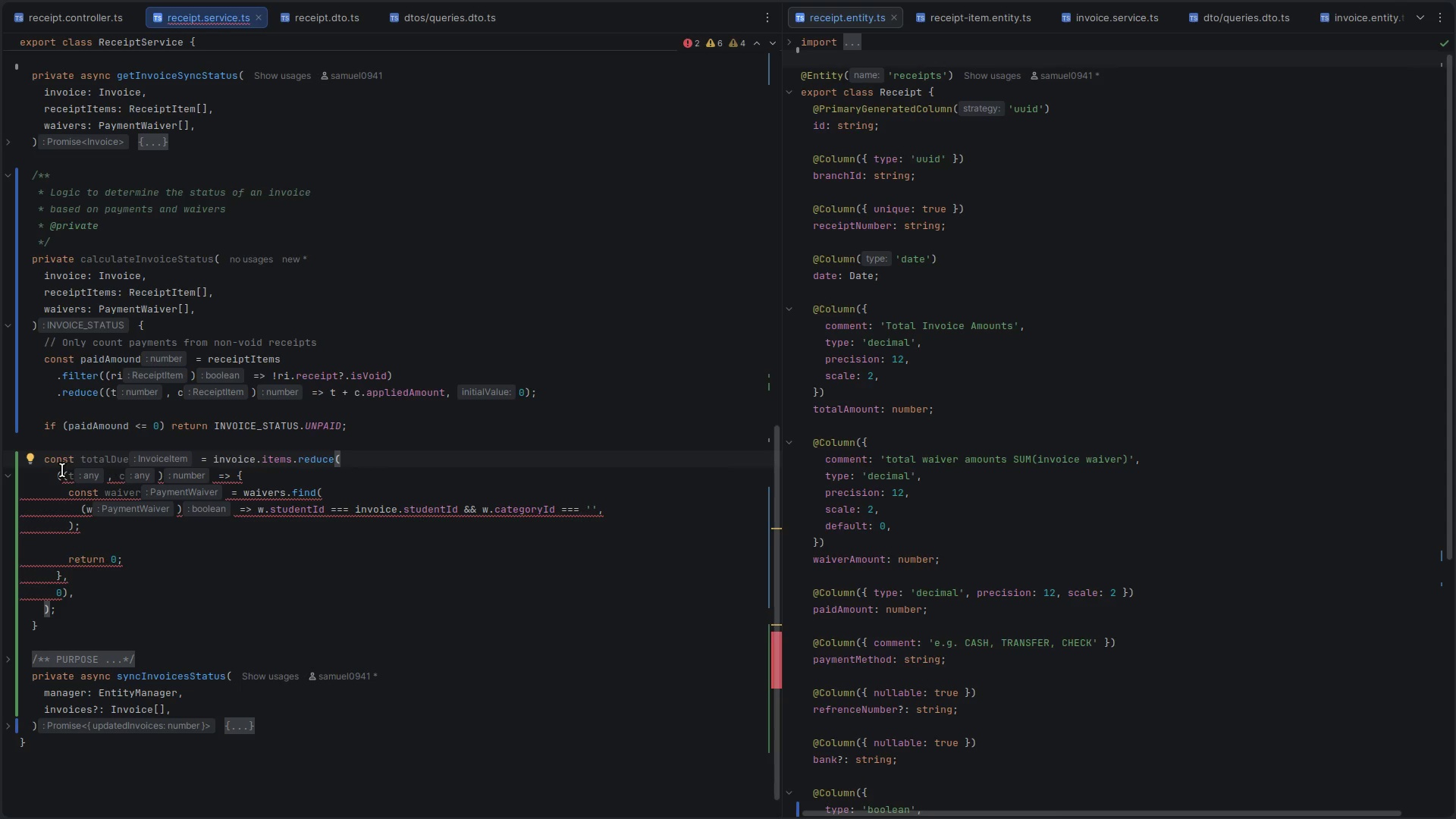 
left_click_drag(start_coordinate=[63, 476], to_coordinate=[248, 475])
 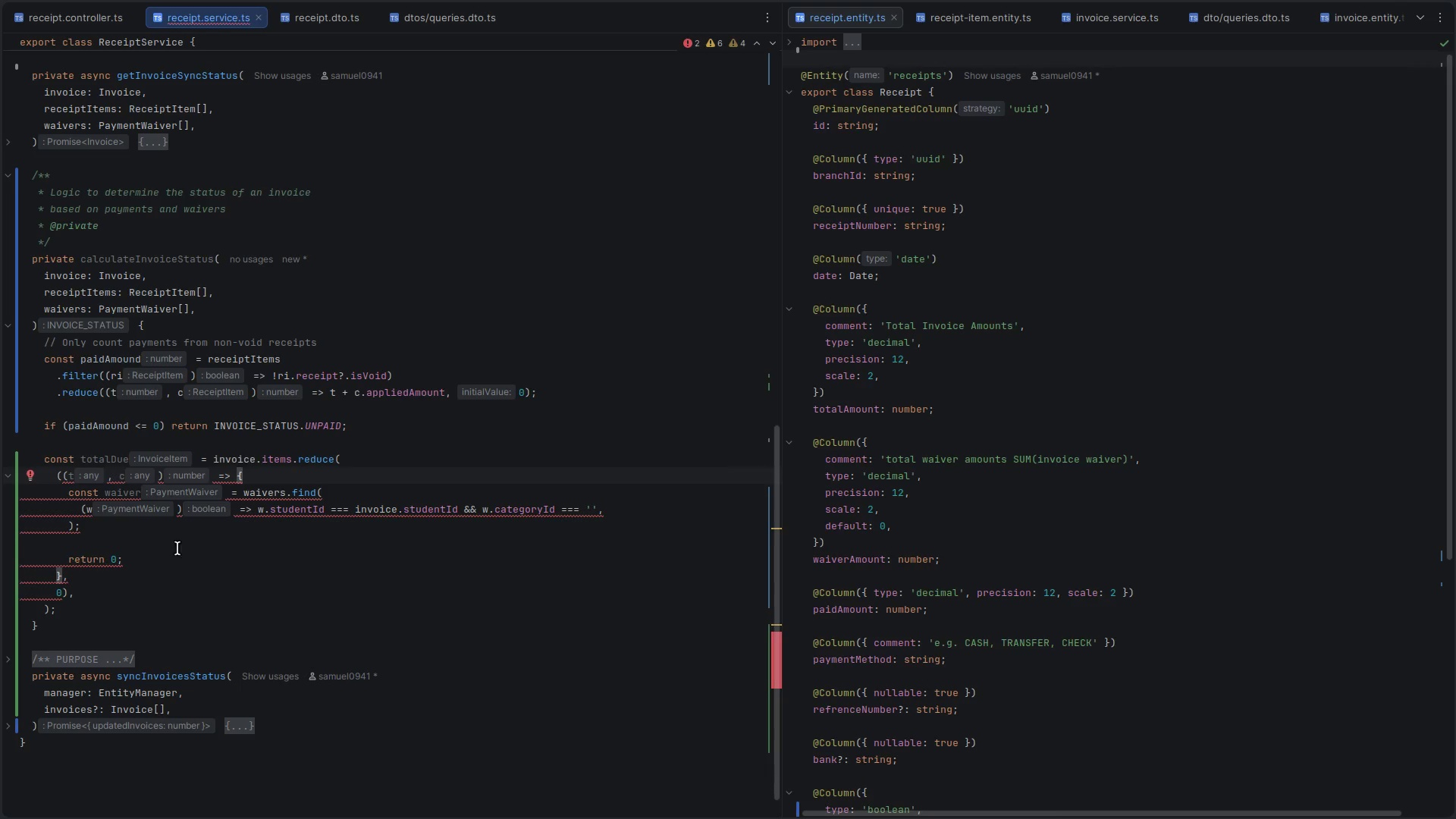 
left_click([121, 587])
 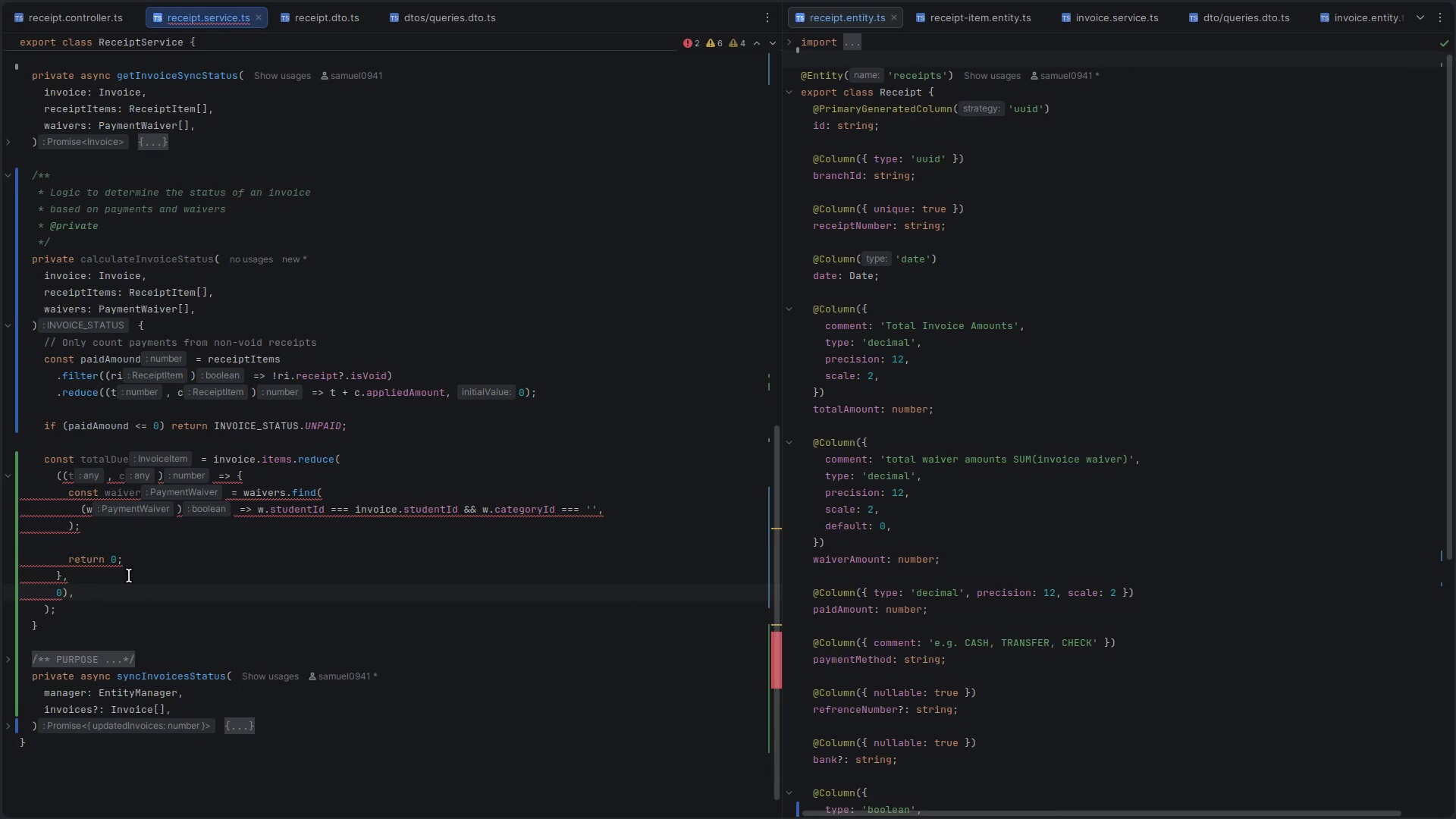 
key(Backspace)
 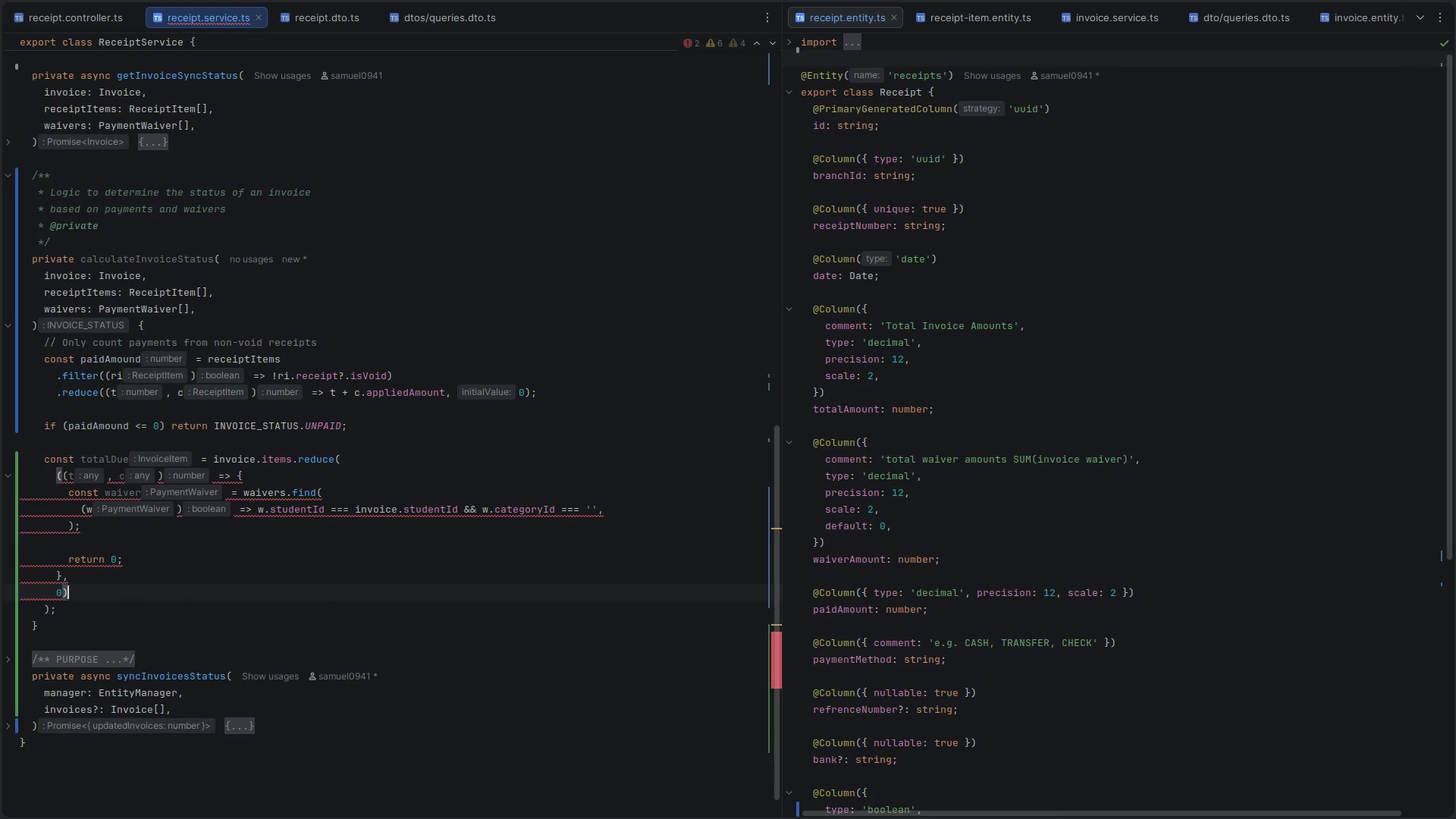 
key(Control+ControlLeft)
 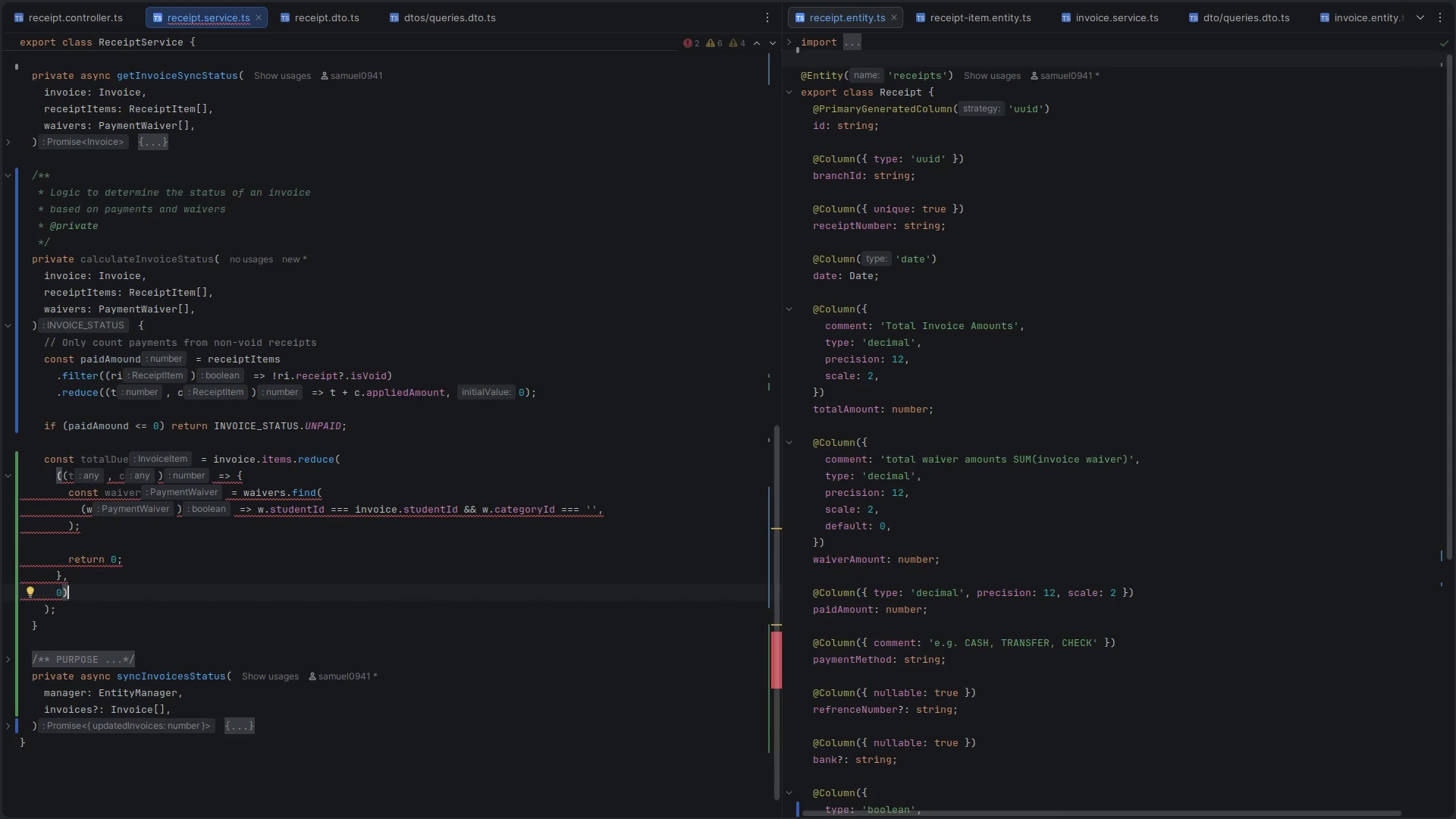 
key(Control+S)
 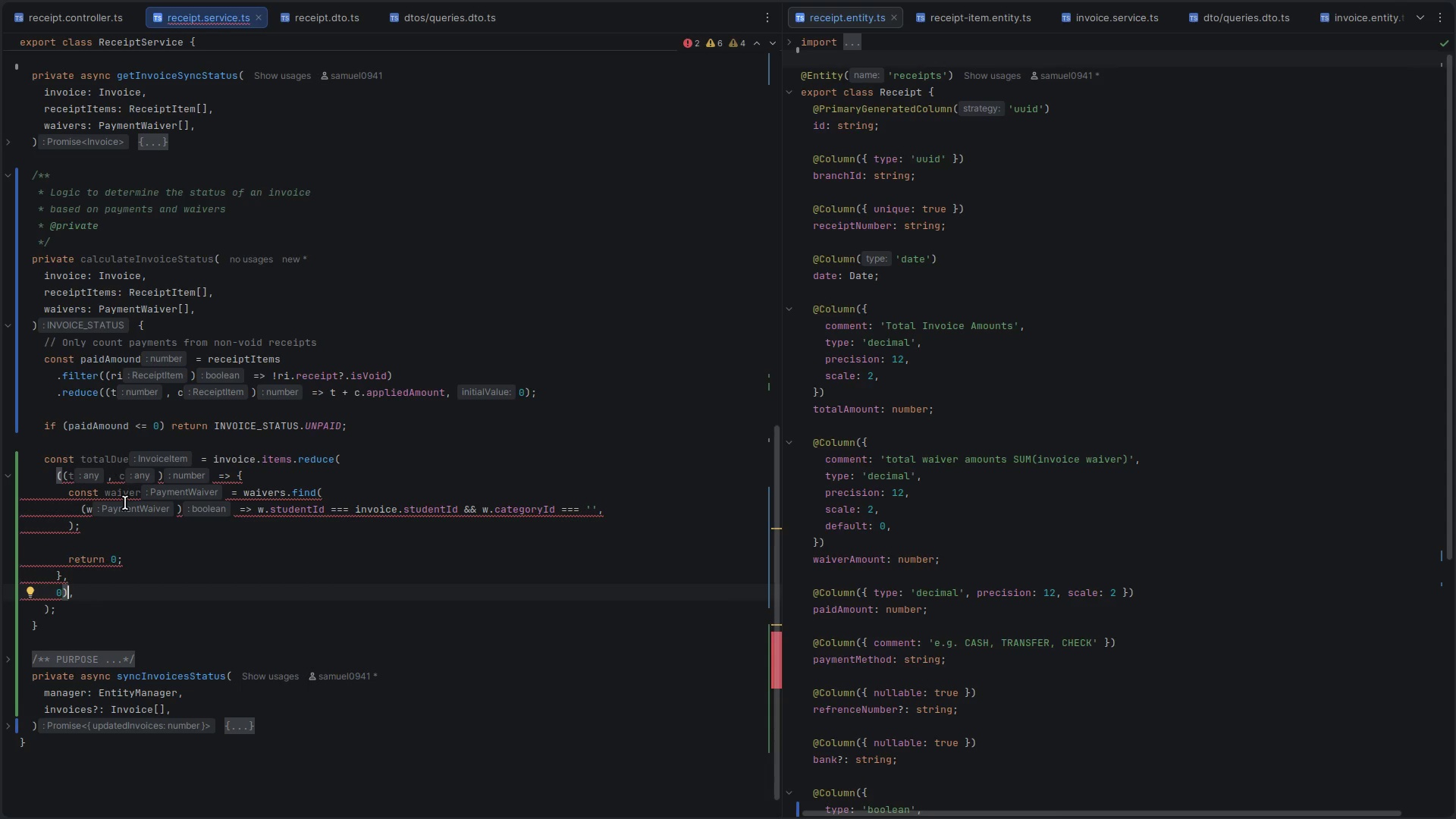 
wait(5.27)
 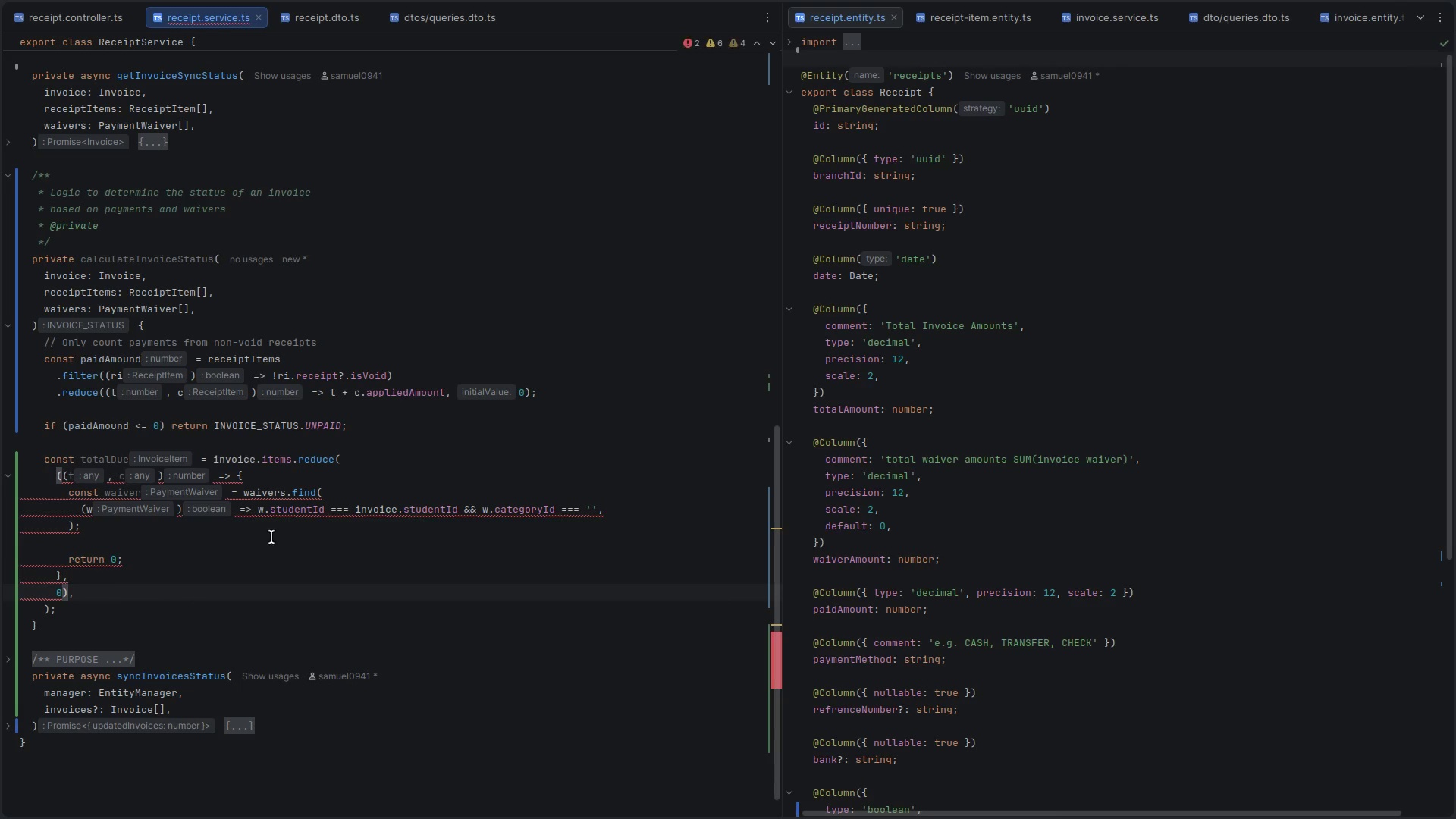 
mouse_move([293, 455])
 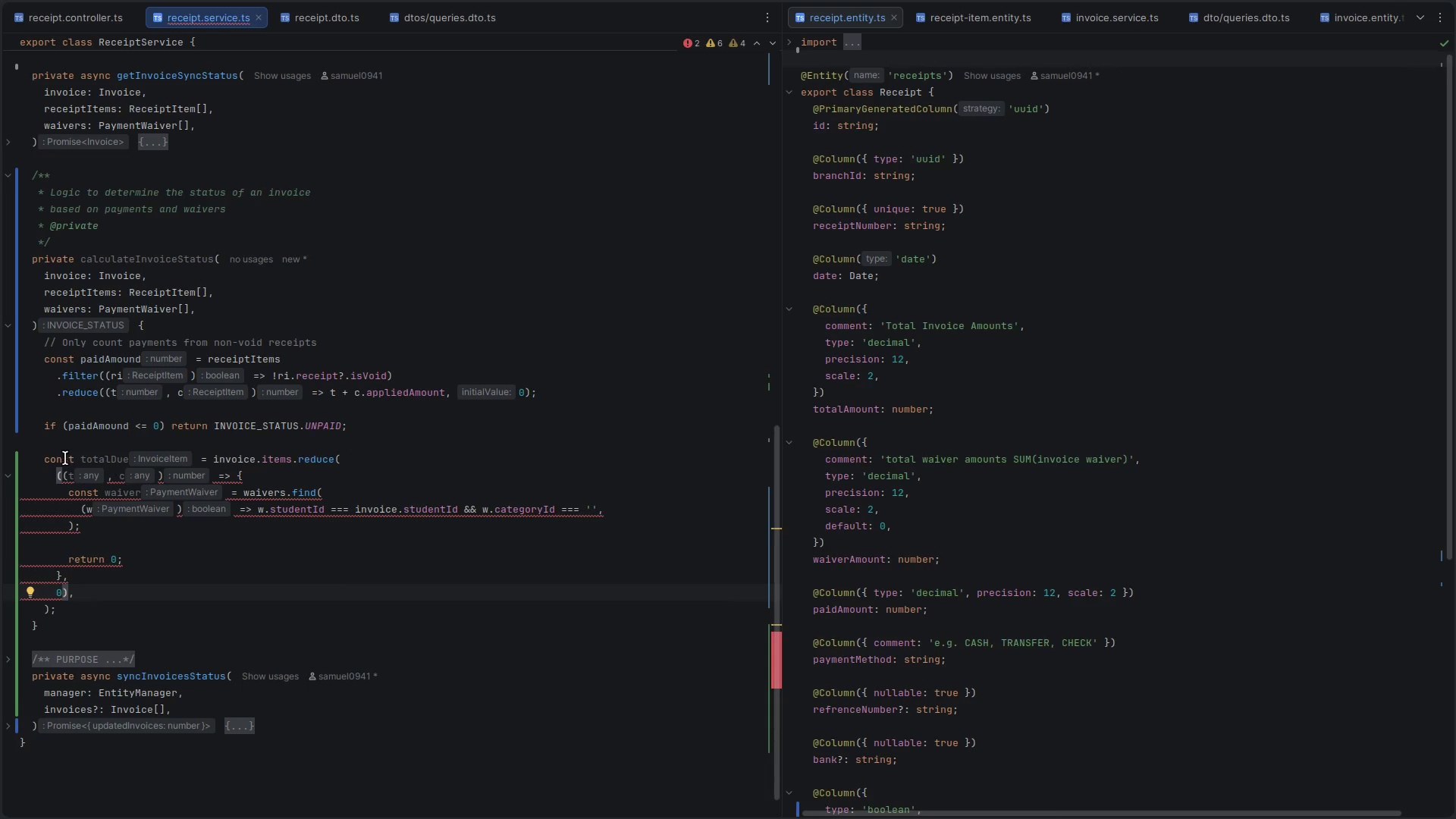 
mouse_move([61, 488])
 